 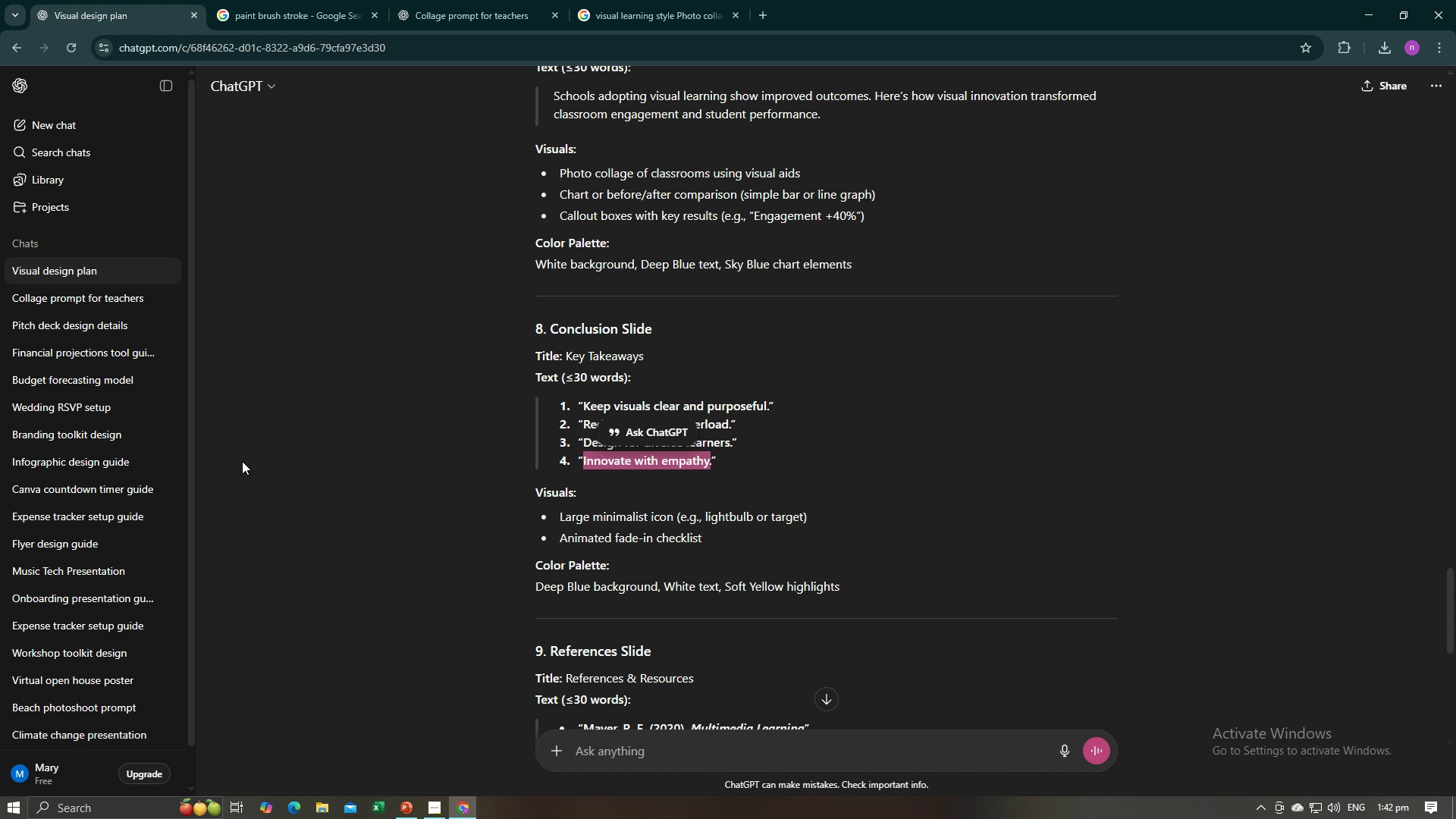 
key(Alt+Tab)
 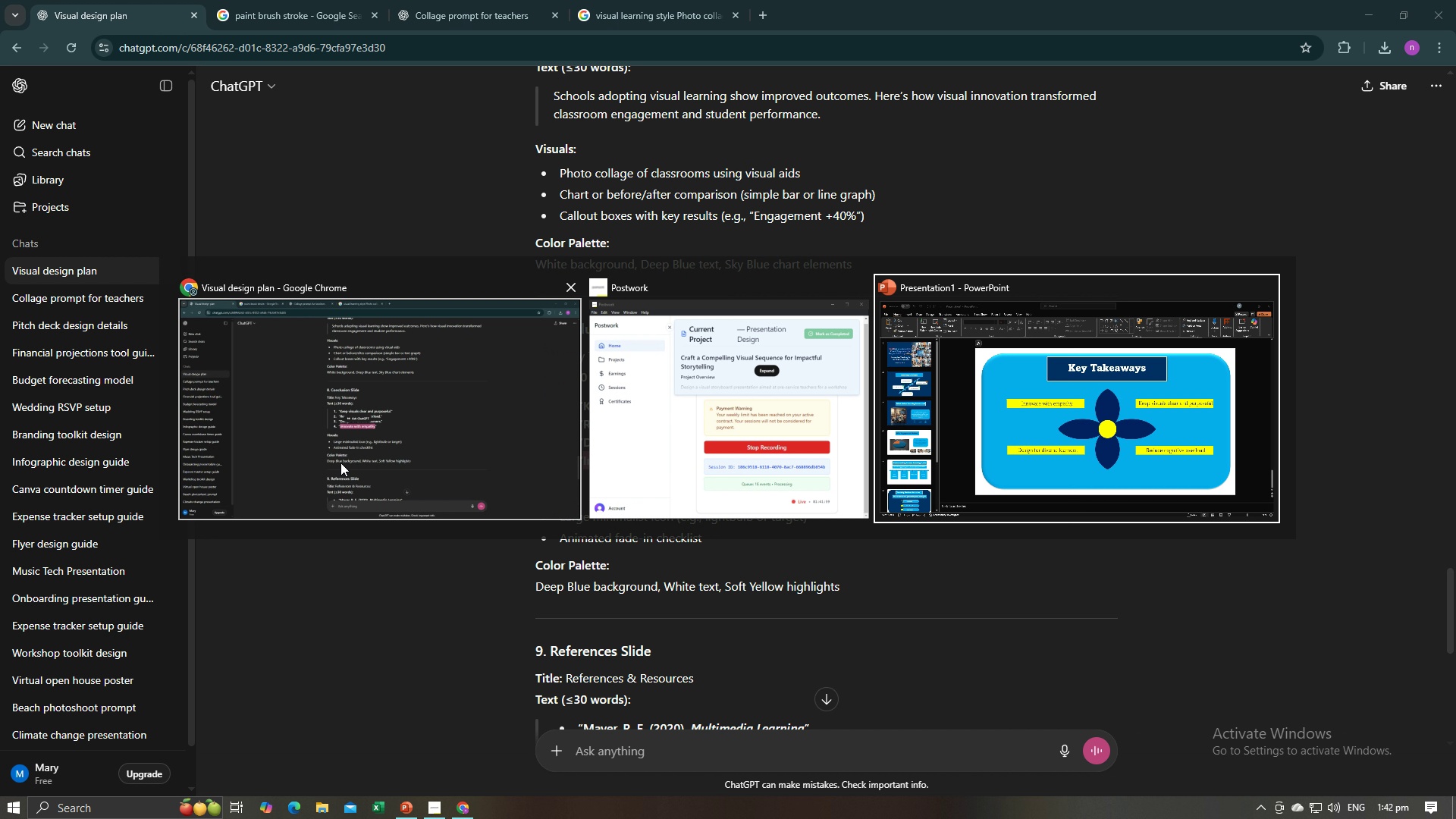 
key(Alt+Tab)
 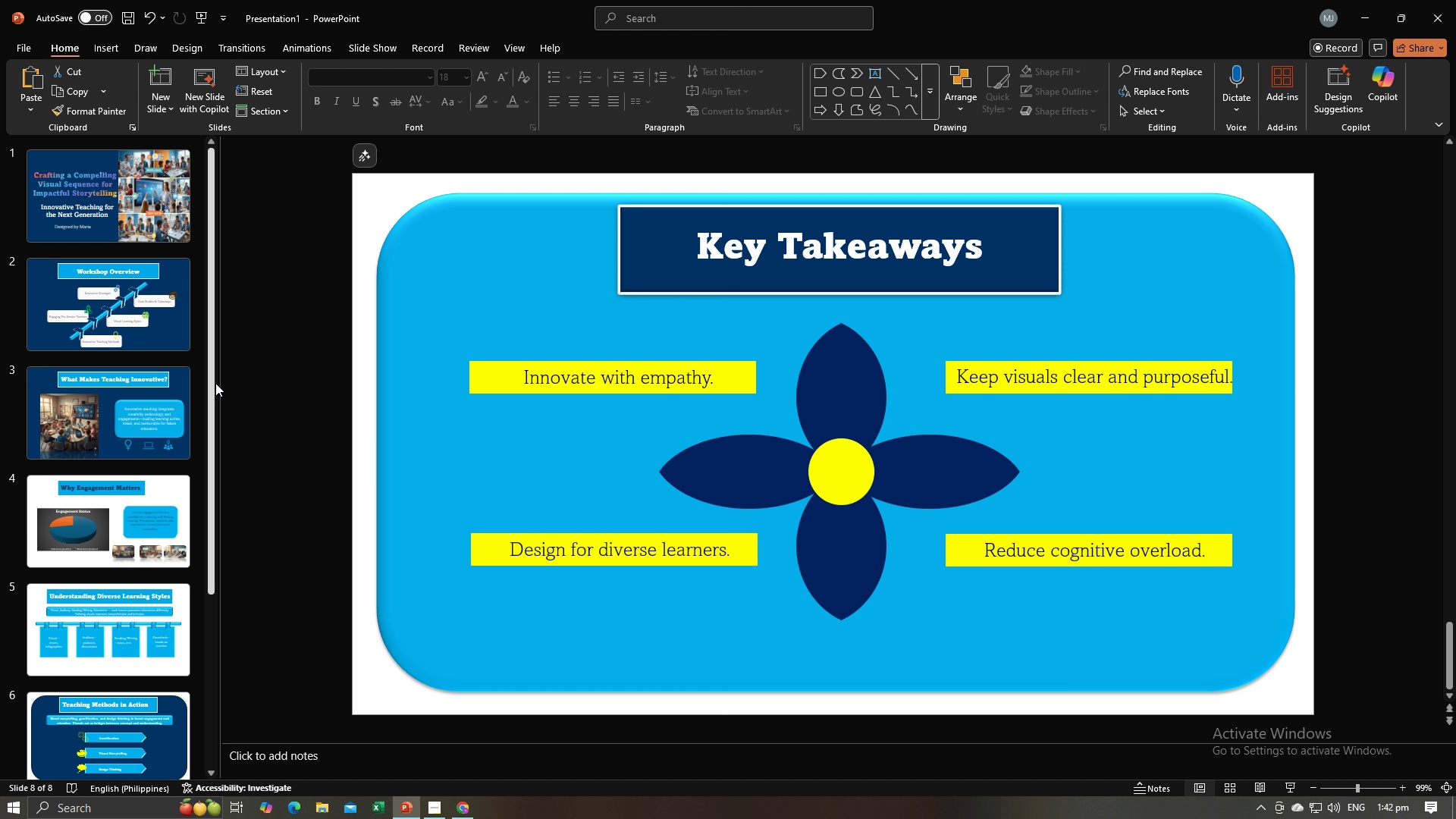 
left_click_drag(start_coordinate=[209, 377], to_coordinate=[220, 325])
 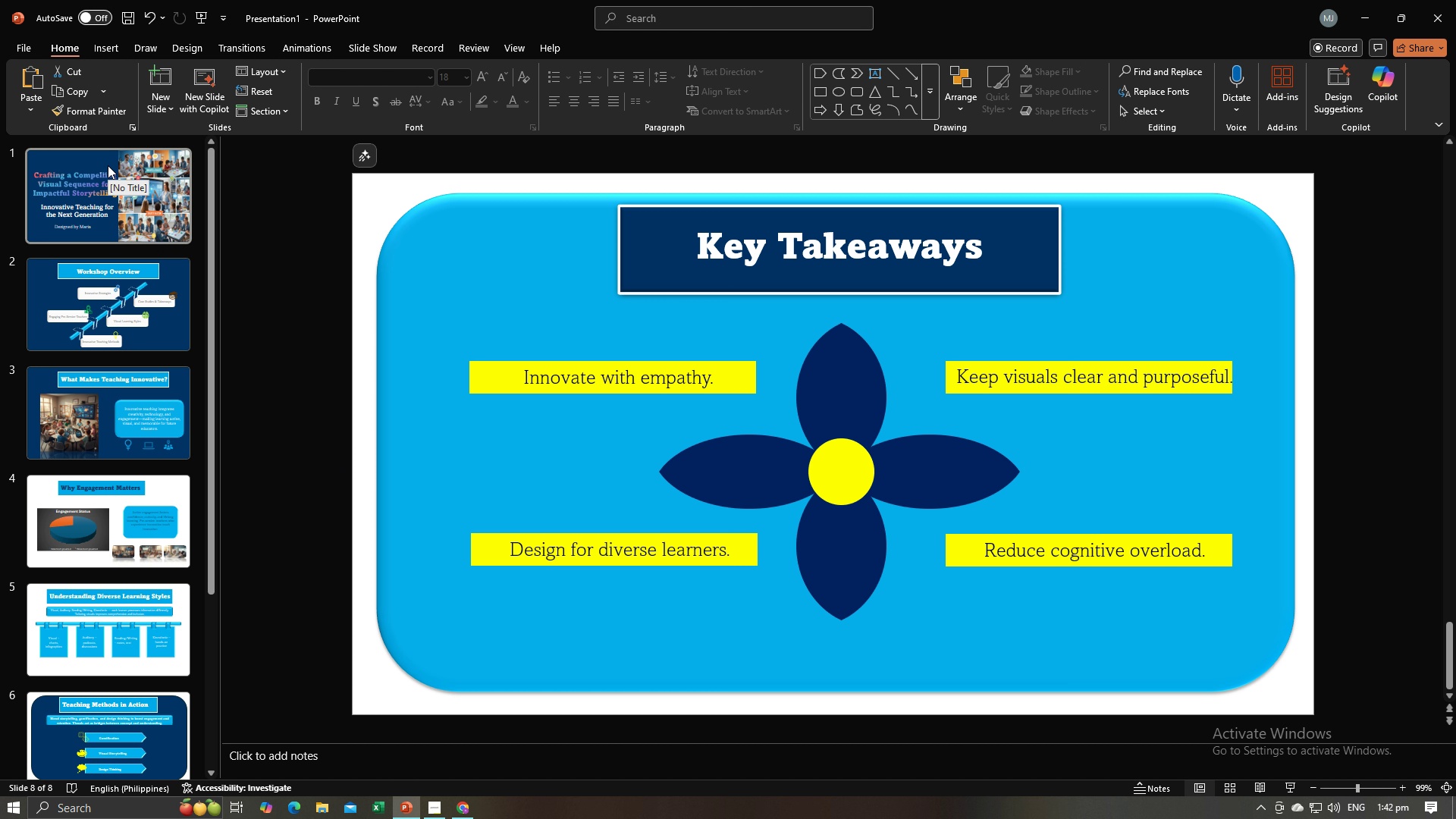 
left_click([108, 165])
 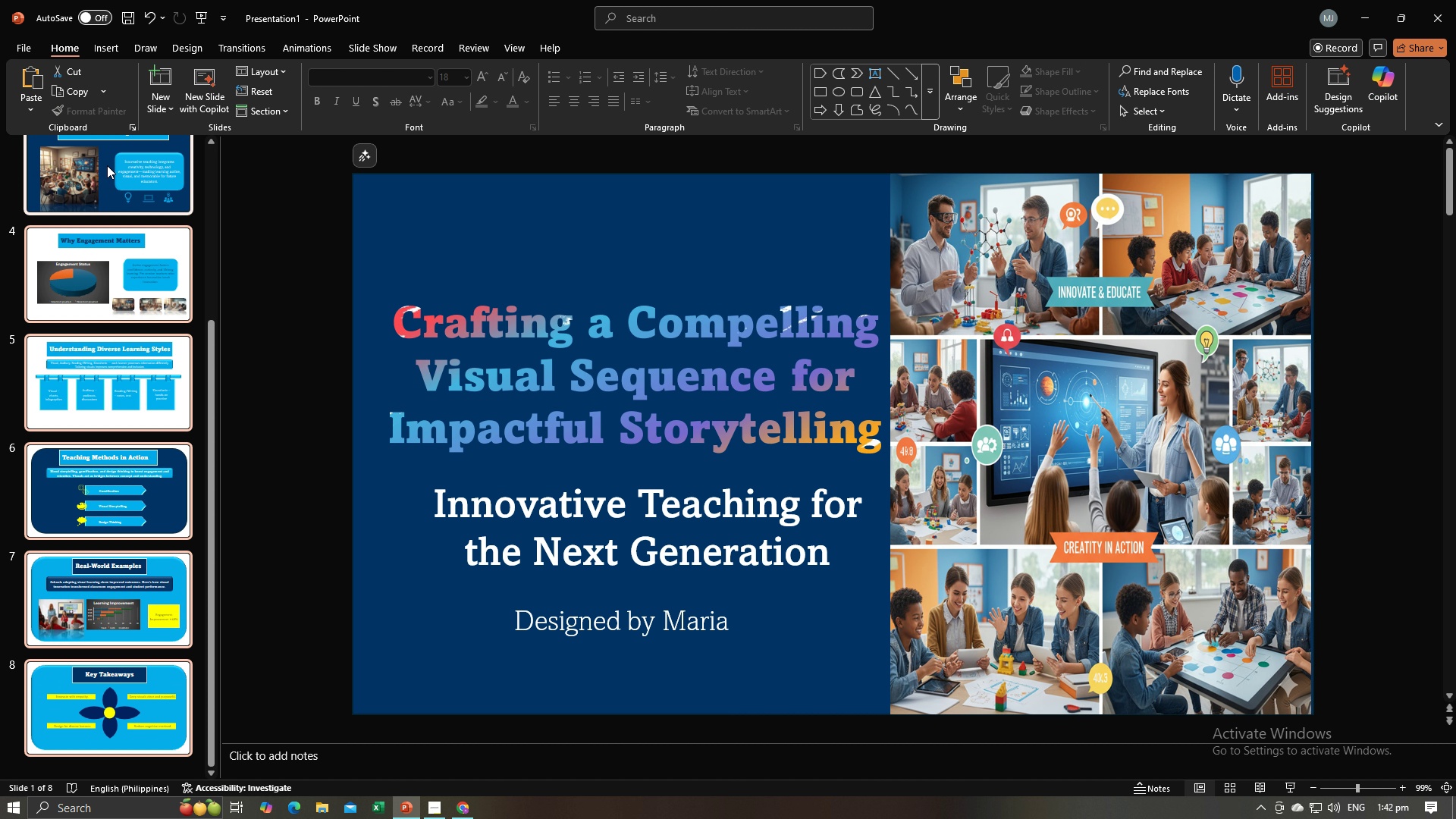 
key(Control+A)
 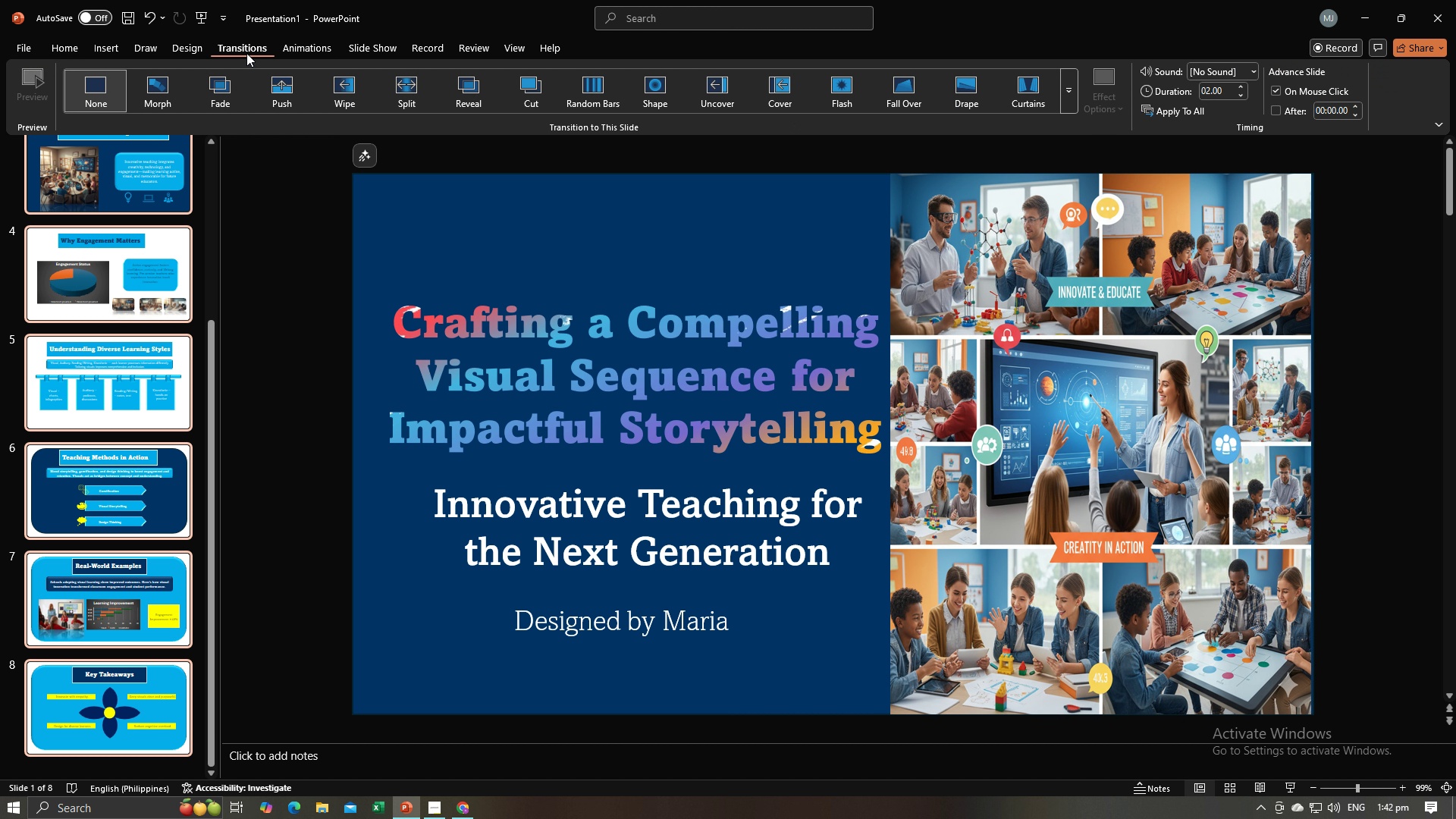 
left_click([165, 102])
 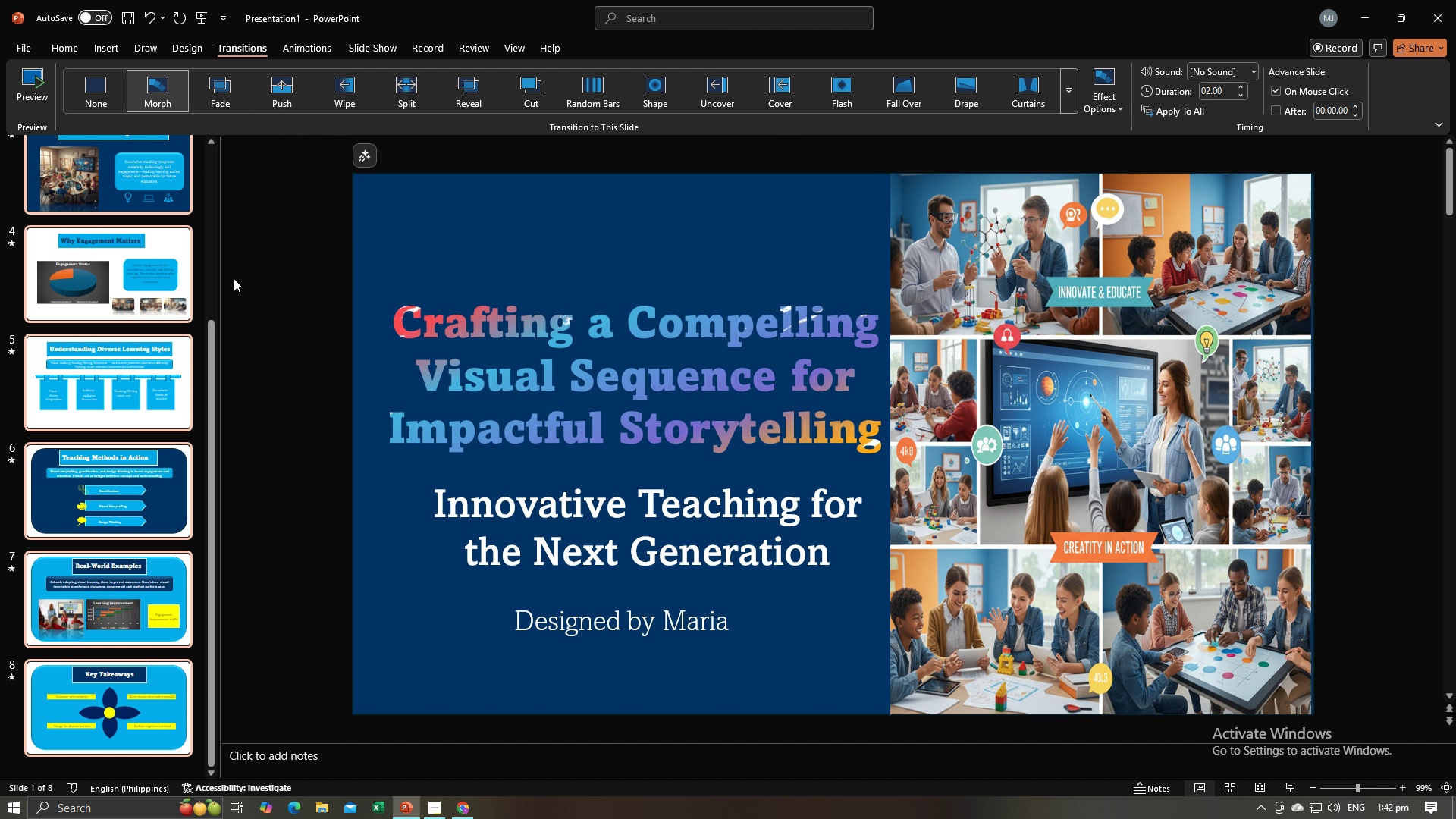 
left_click_drag(start_coordinate=[210, 347], to_coordinate=[243, 184])
 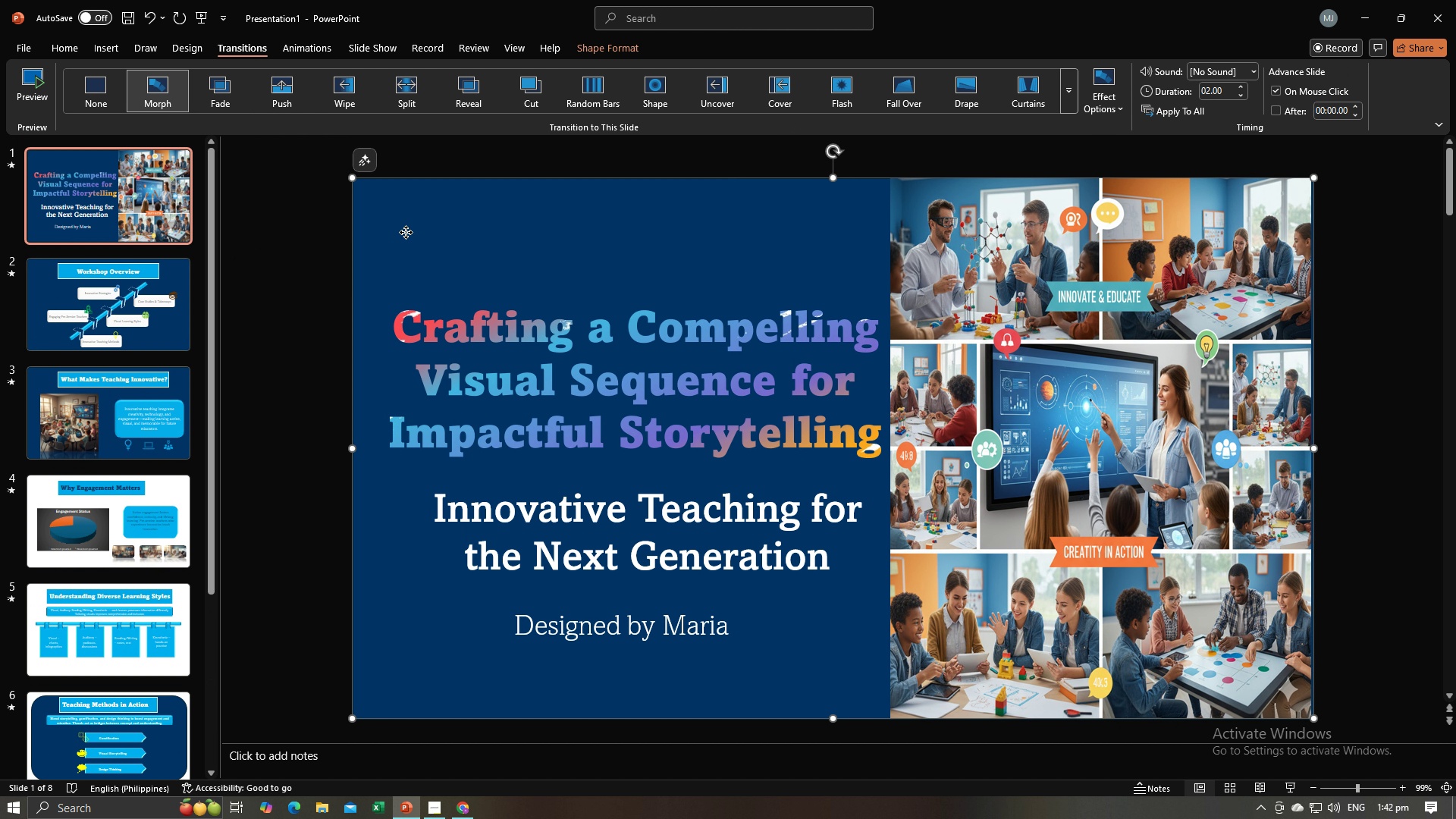 
left_click([406, 232])
 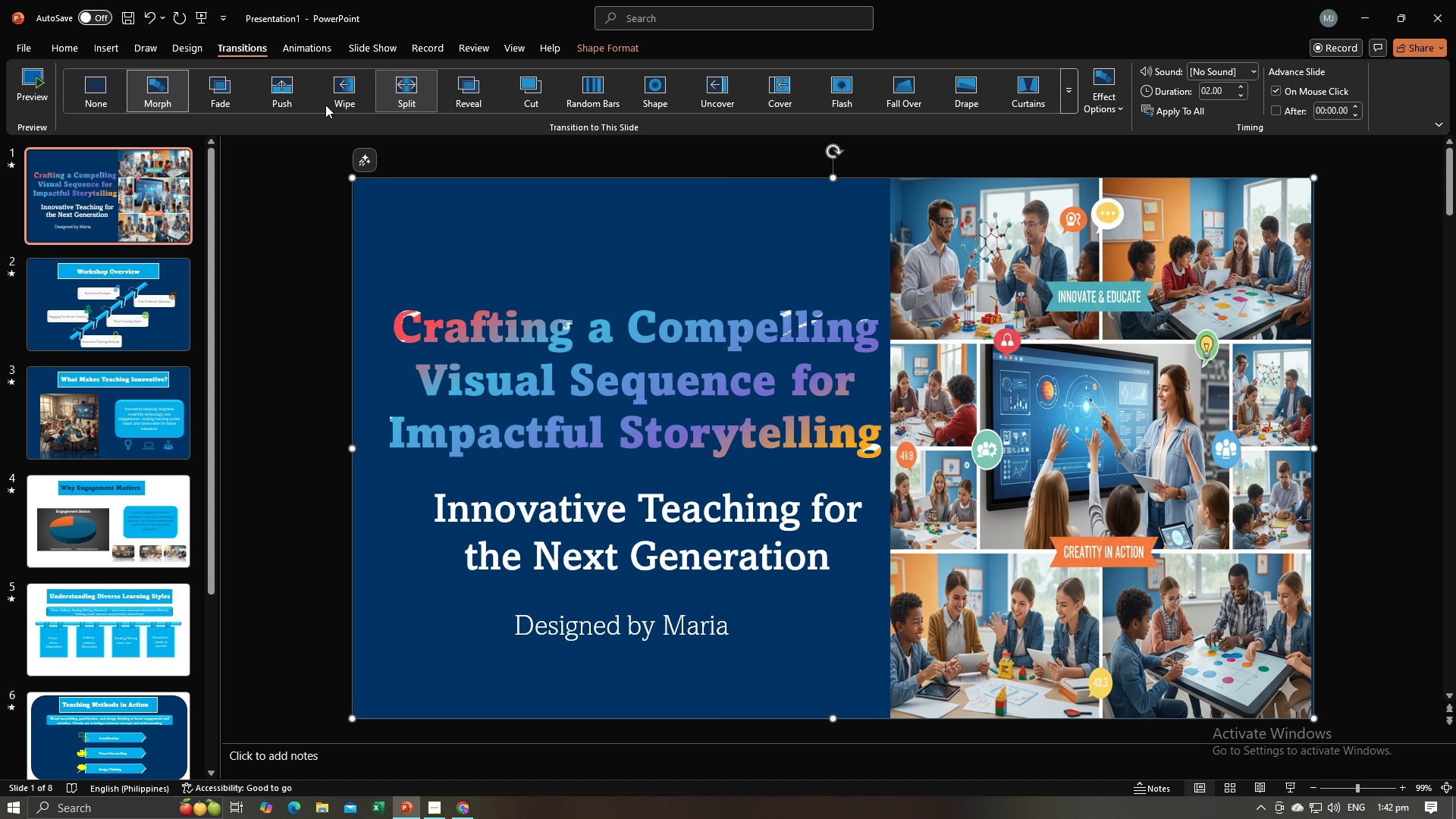 
left_click([305, 47])
 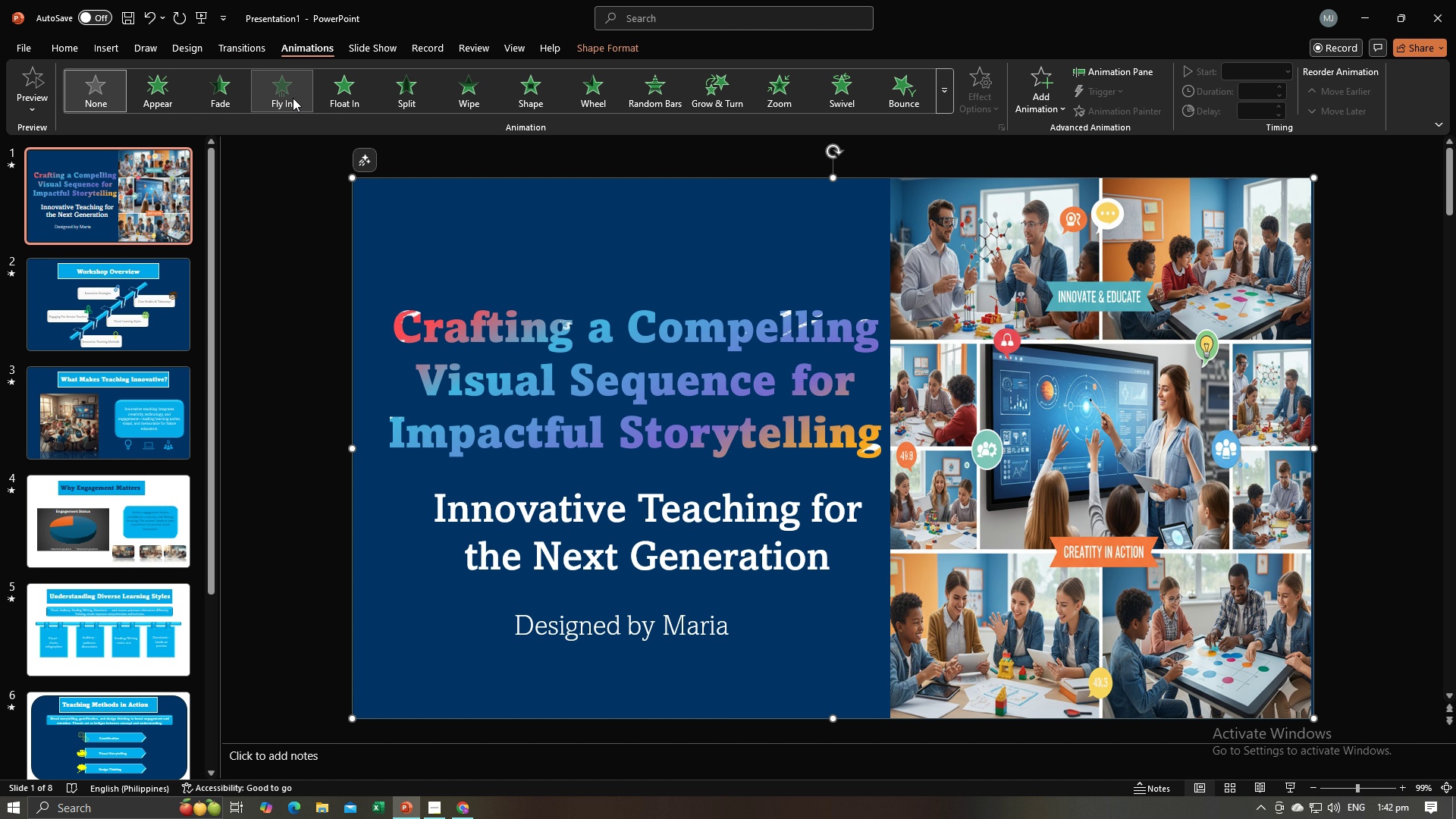 
left_click([293, 98])
 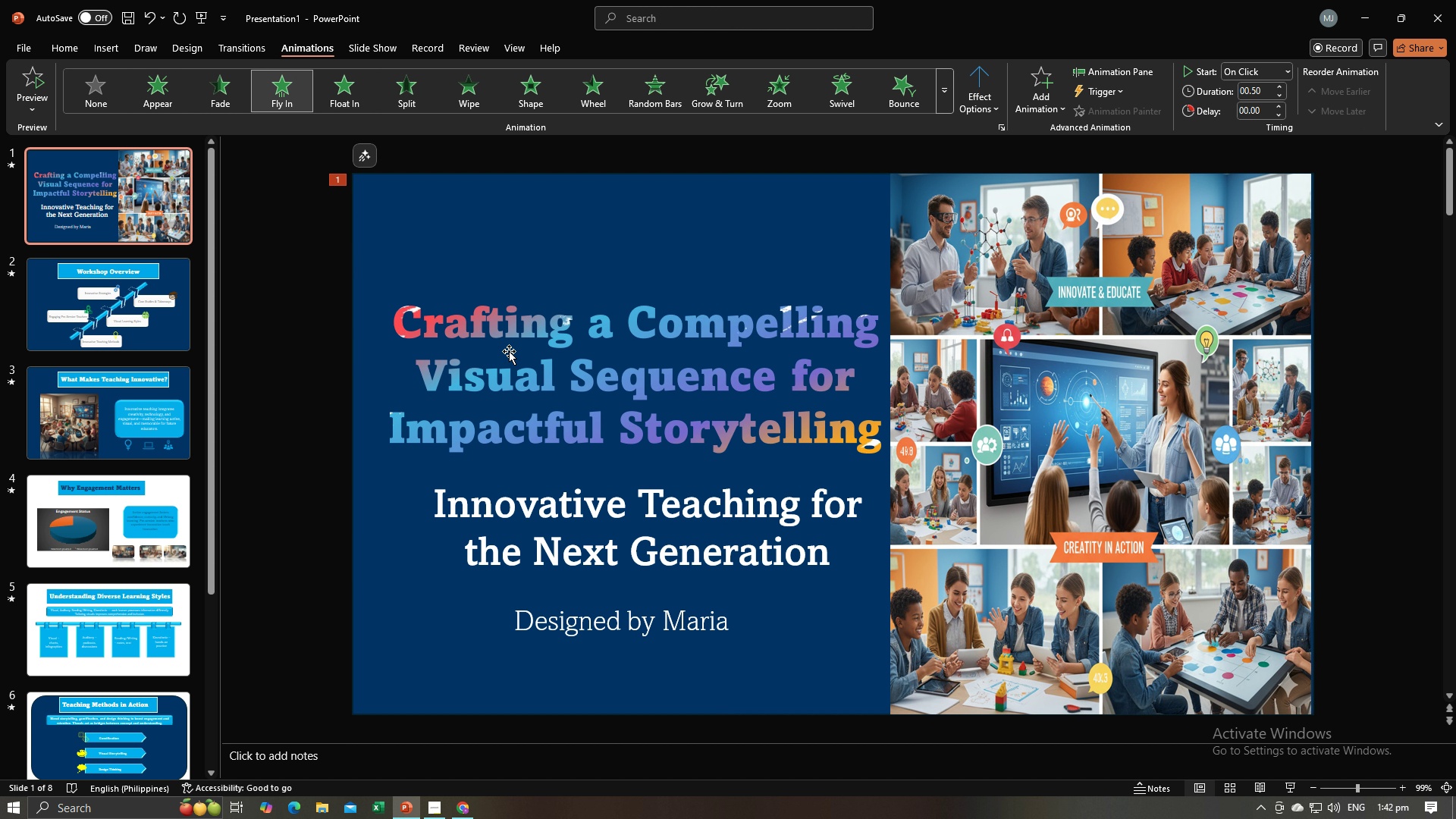 
left_click([509, 351])
 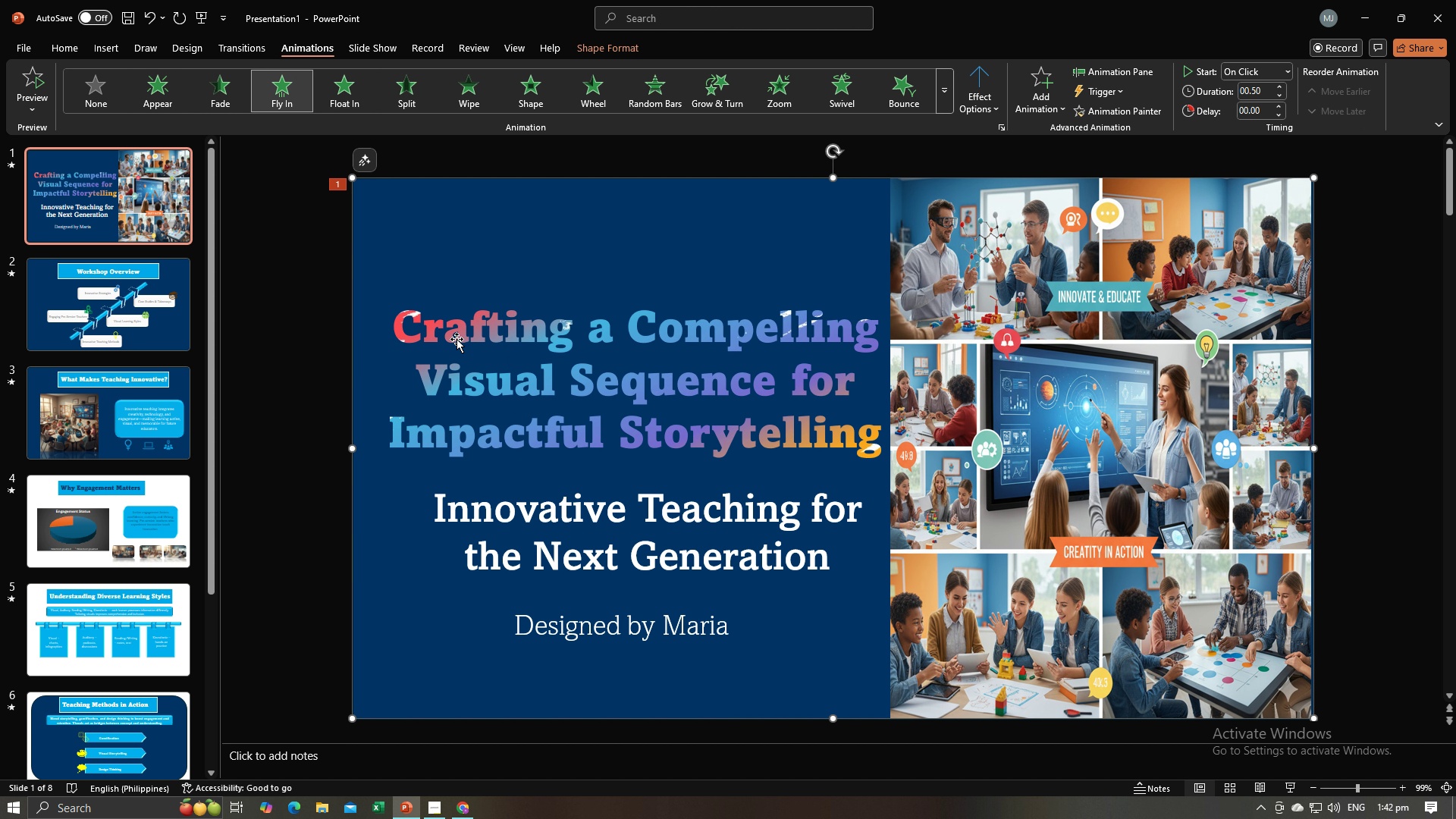 
double_click([457, 339])
 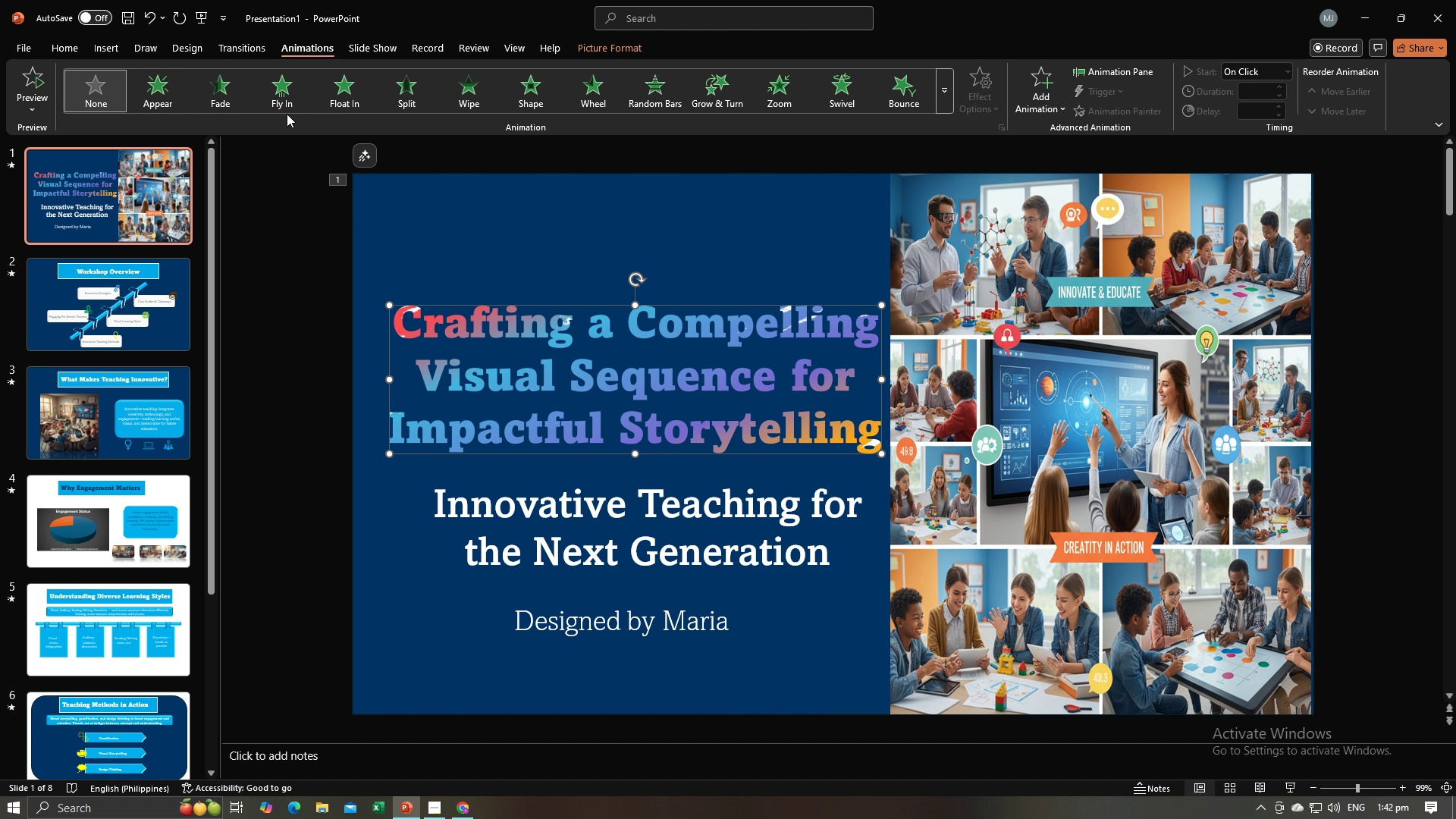 
left_click([286, 92])
 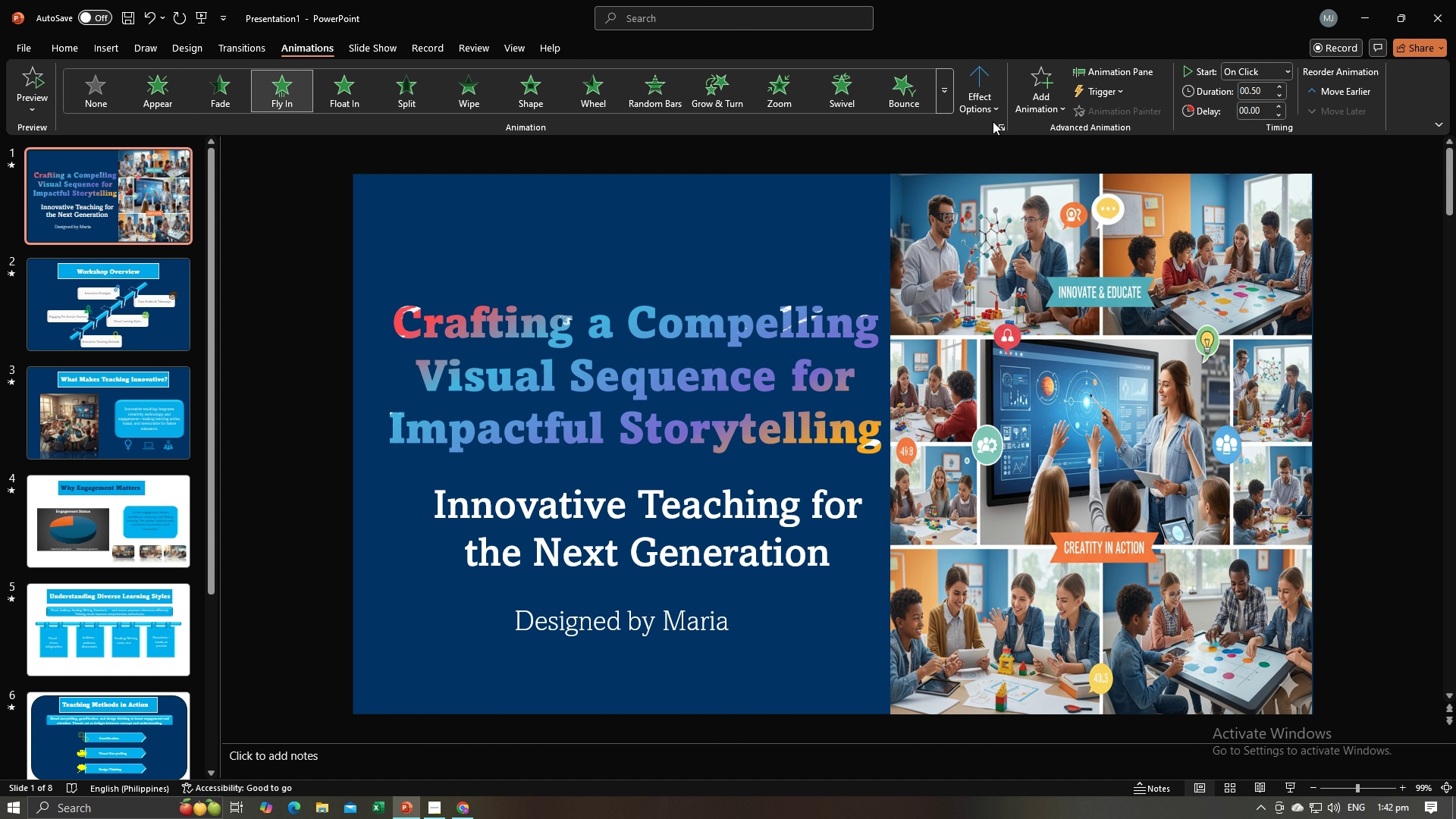 
left_click([986, 97])
 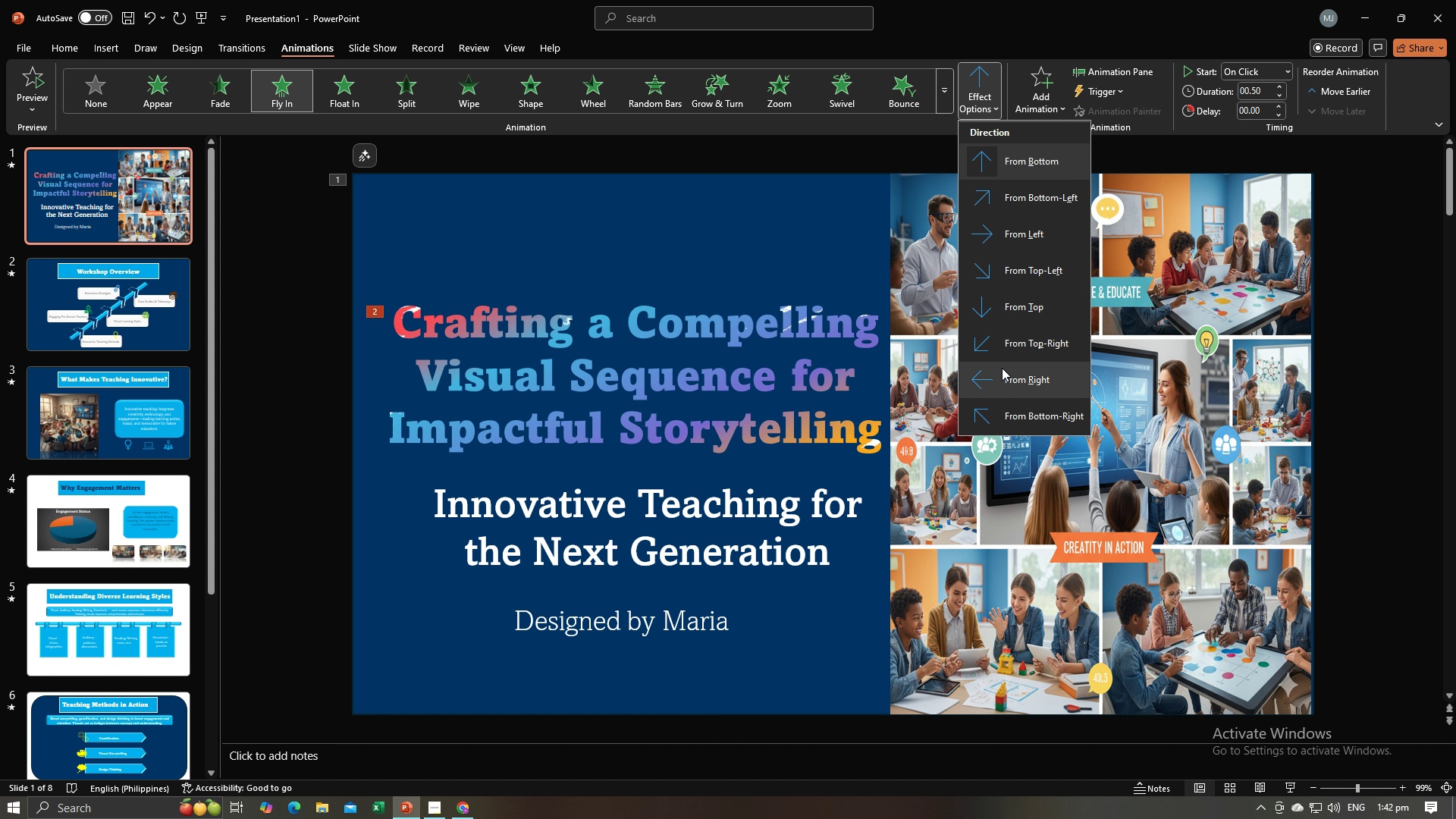 
left_click([1001, 377])
 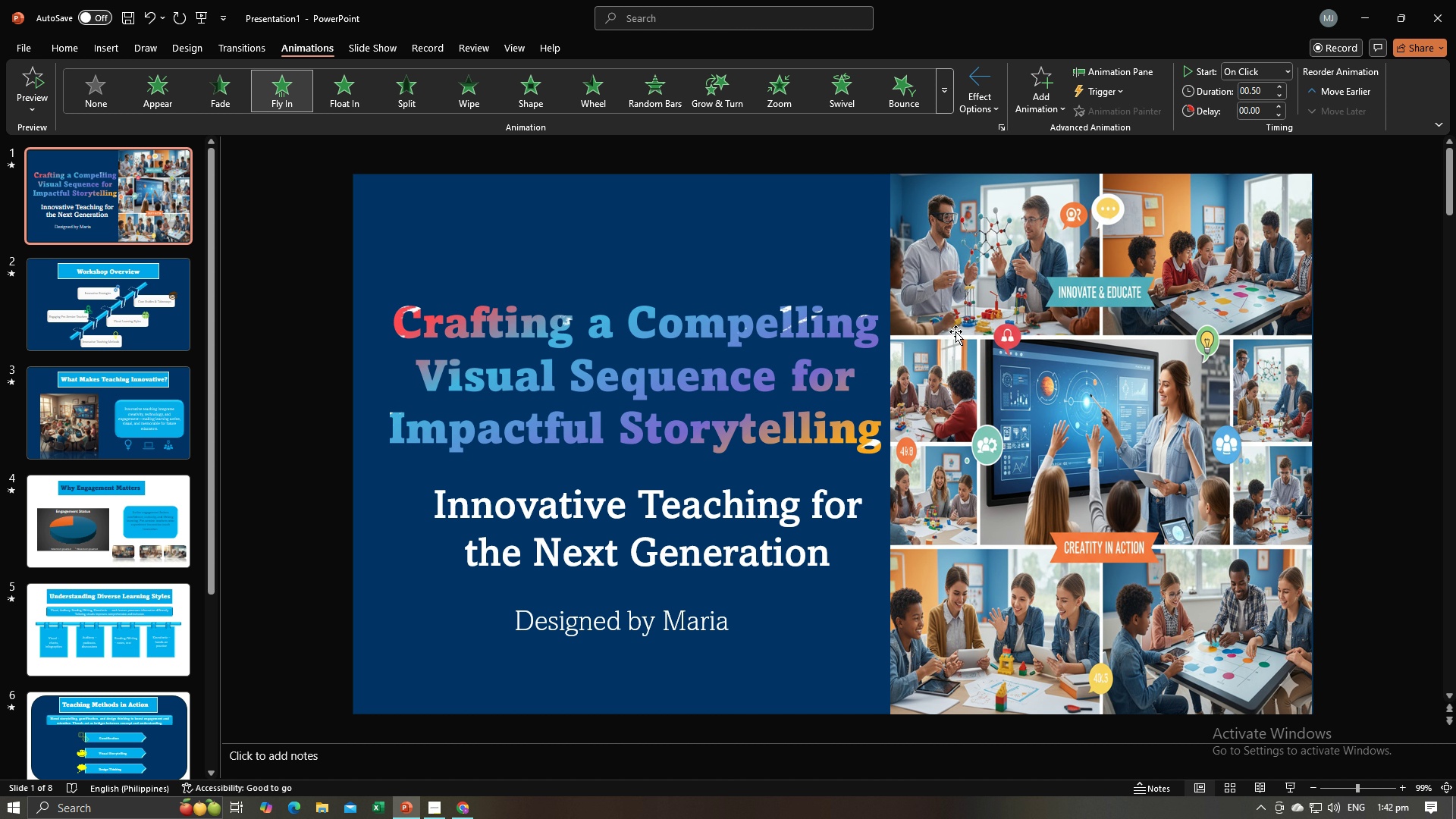 
left_click([957, 330])
 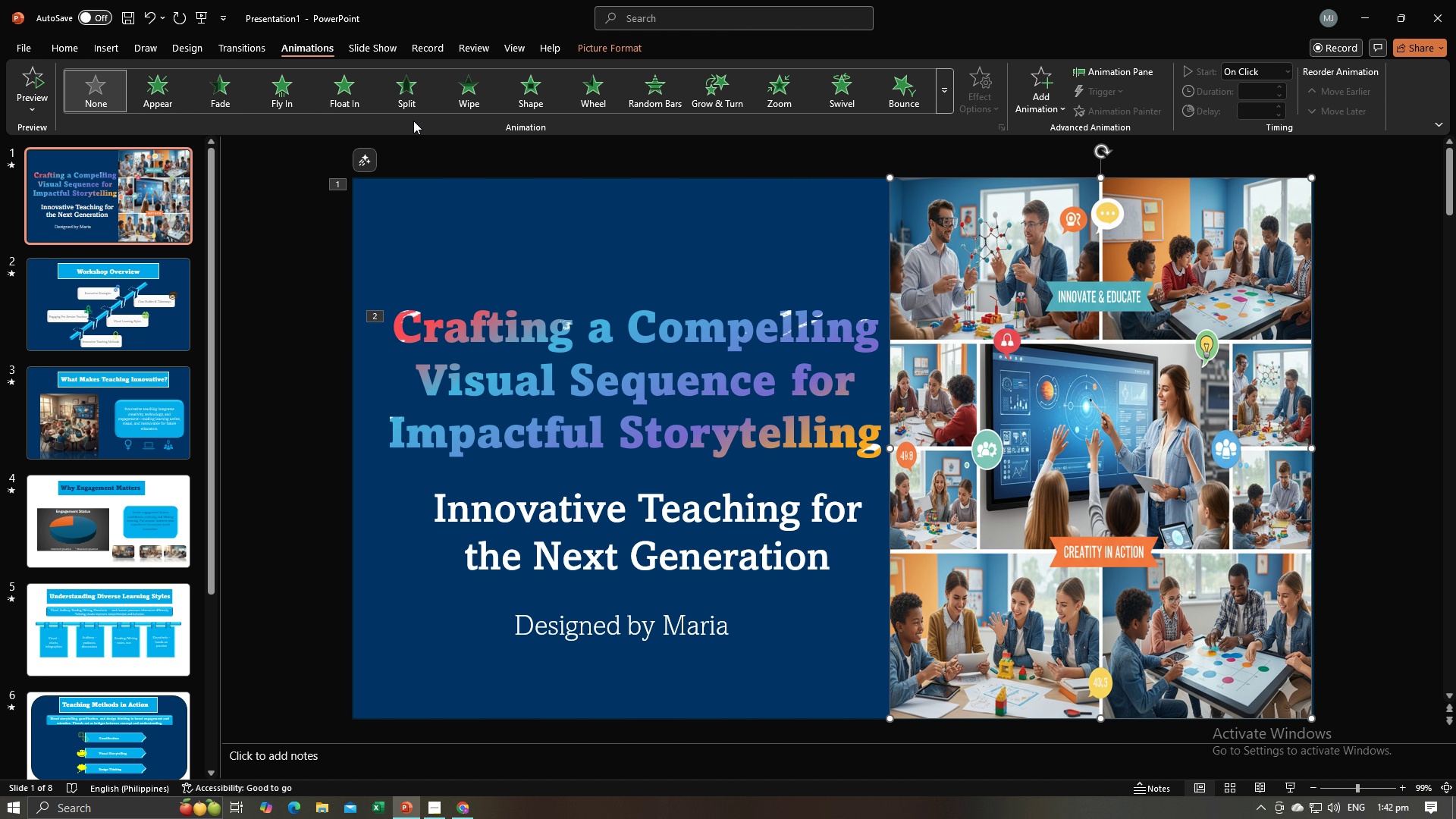 
left_click([893, 96])
 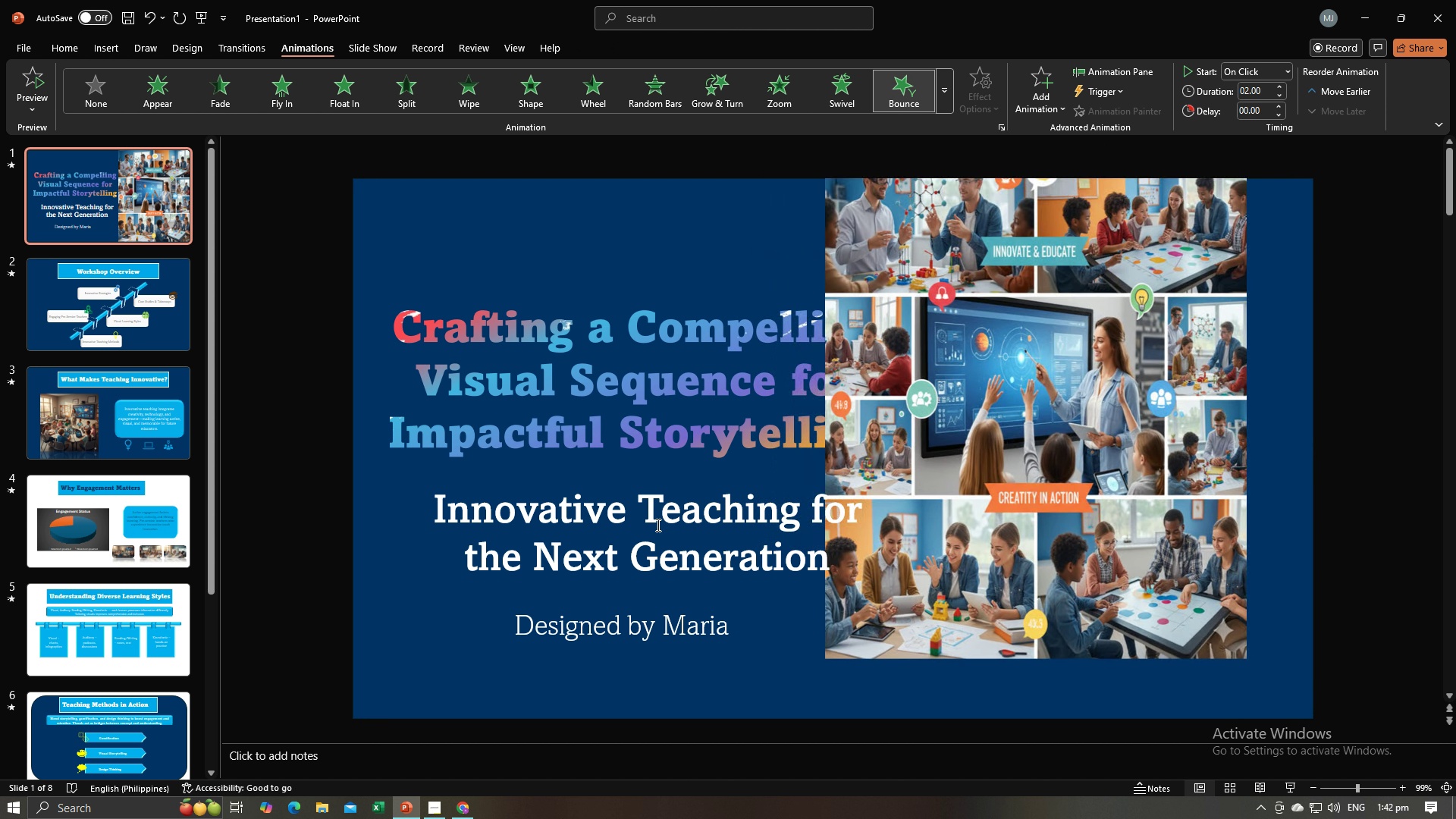 
left_click([657, 525])
 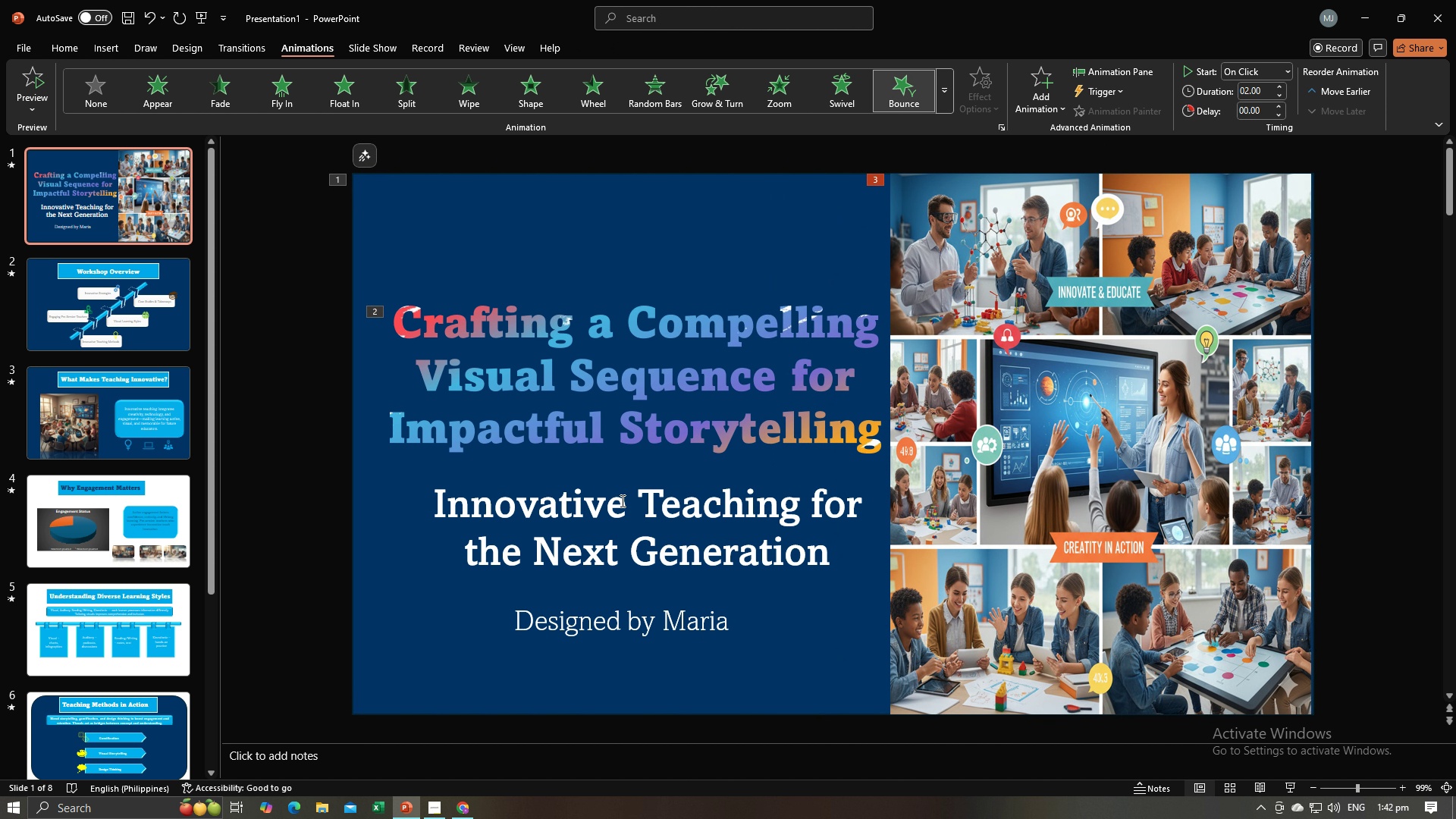 
left_click([621, 500])
 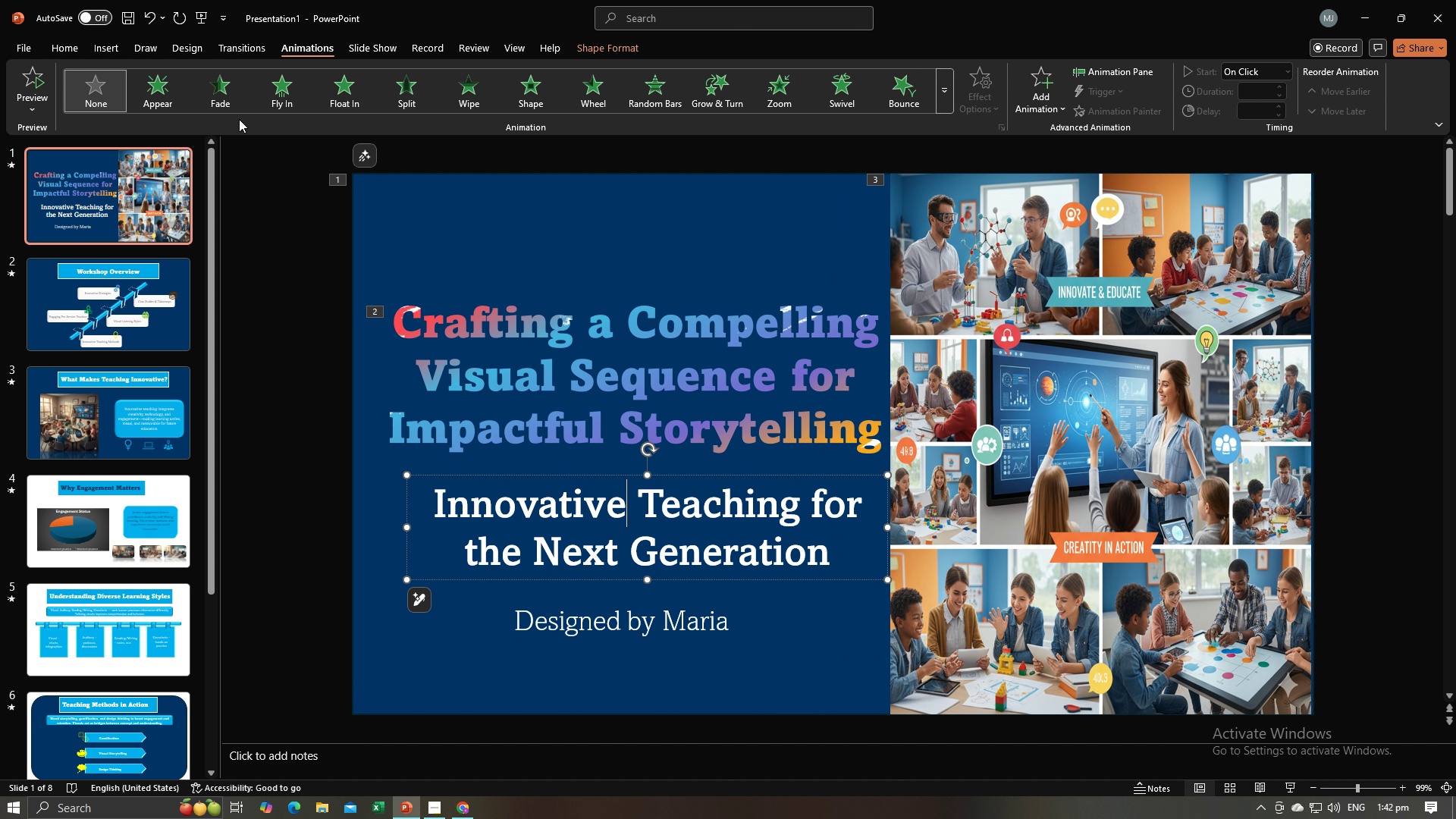 
left_click([288, 105])
 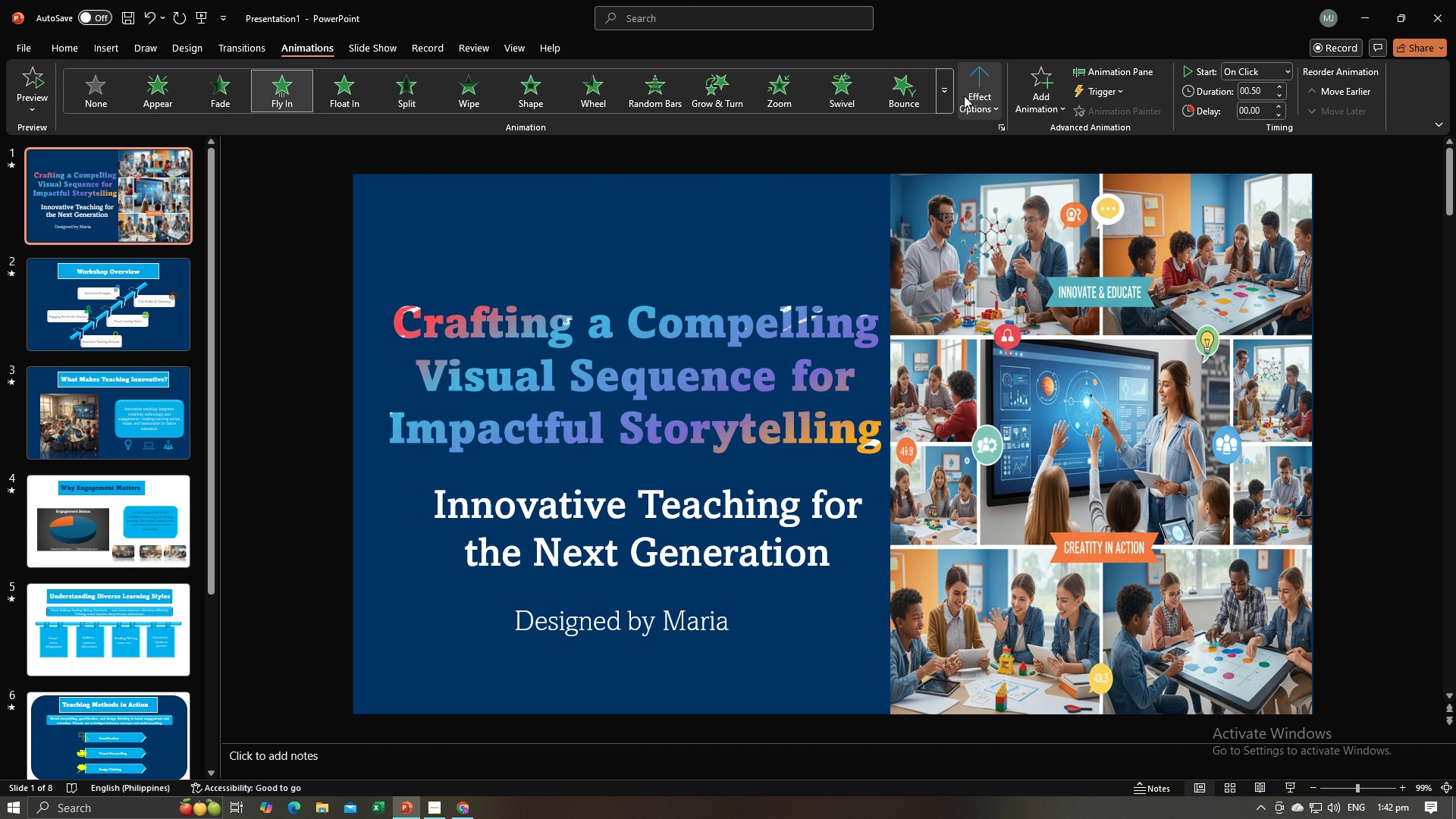 
left_click([964, 96])
 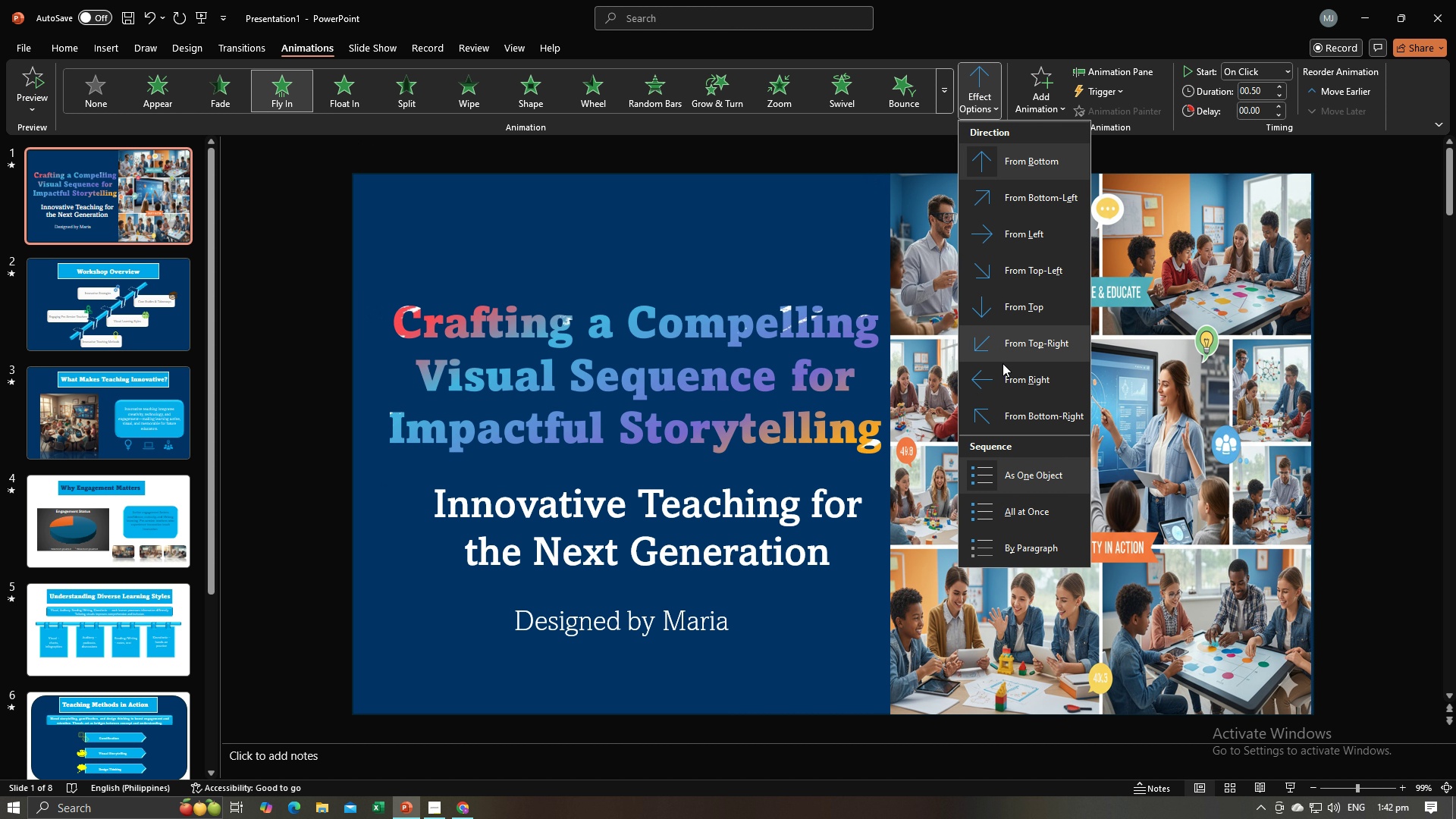 
left_click([999, 376])
 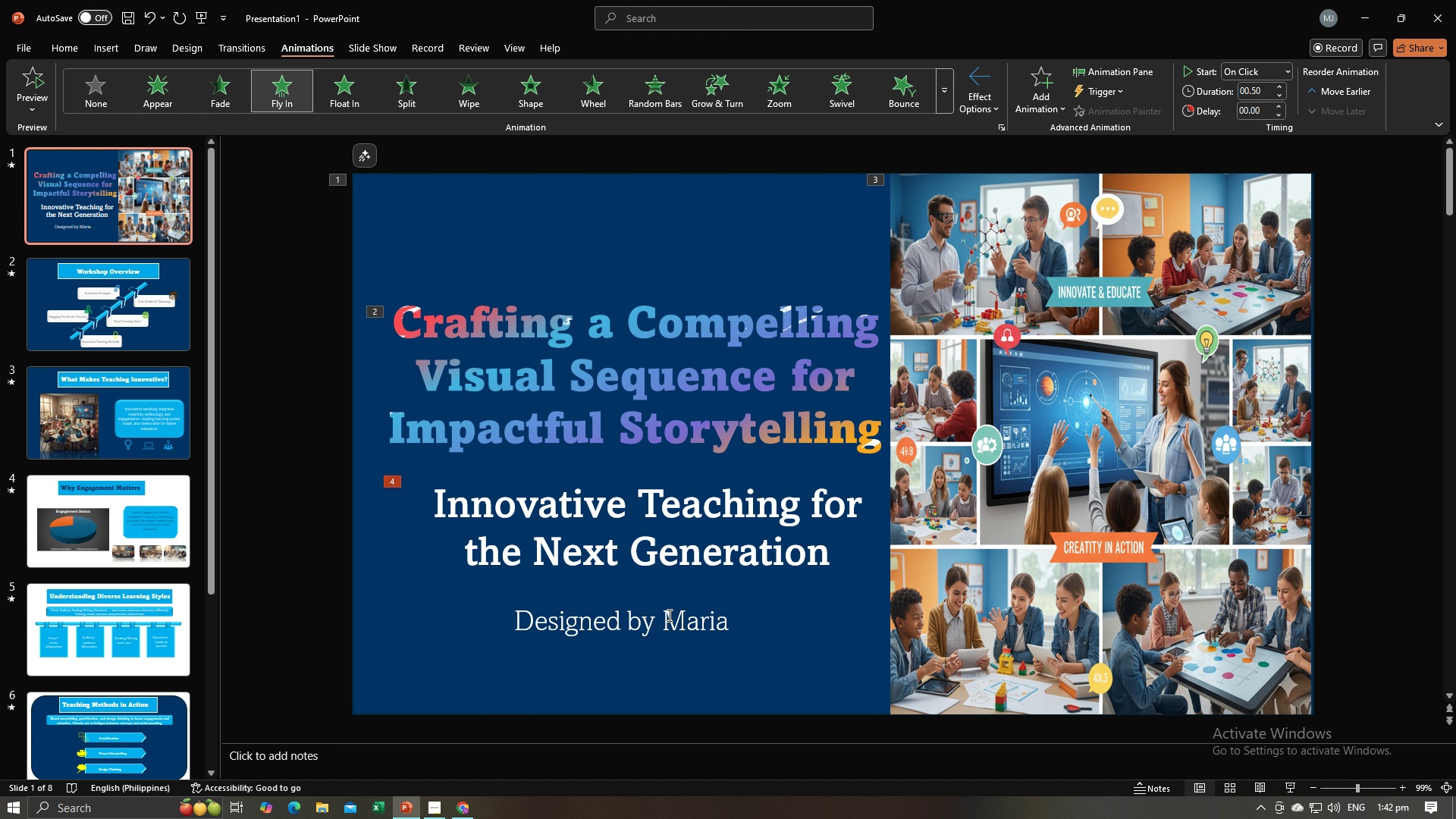 
double_click([668, 615])
 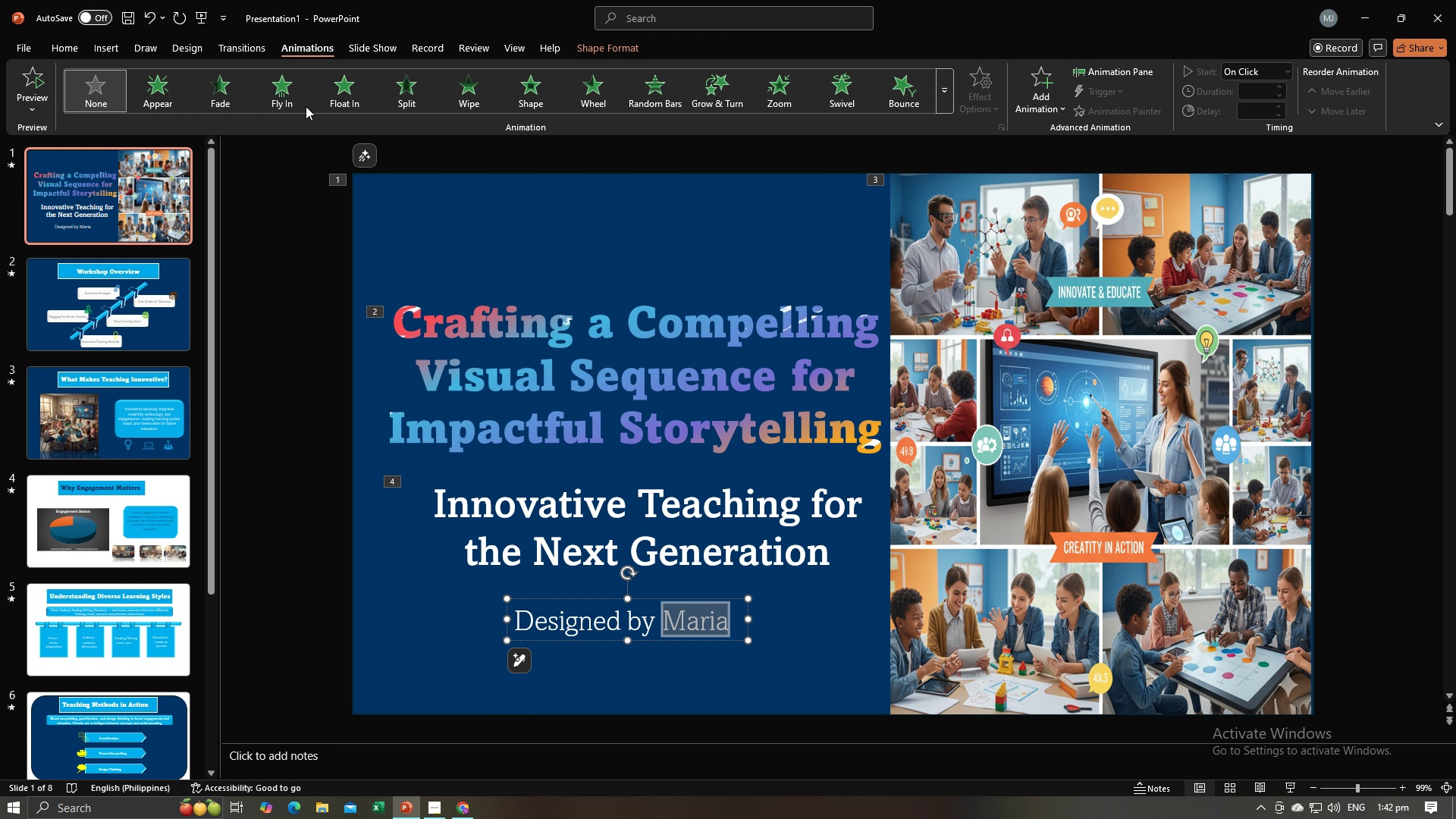 
left_click([284, 100])
 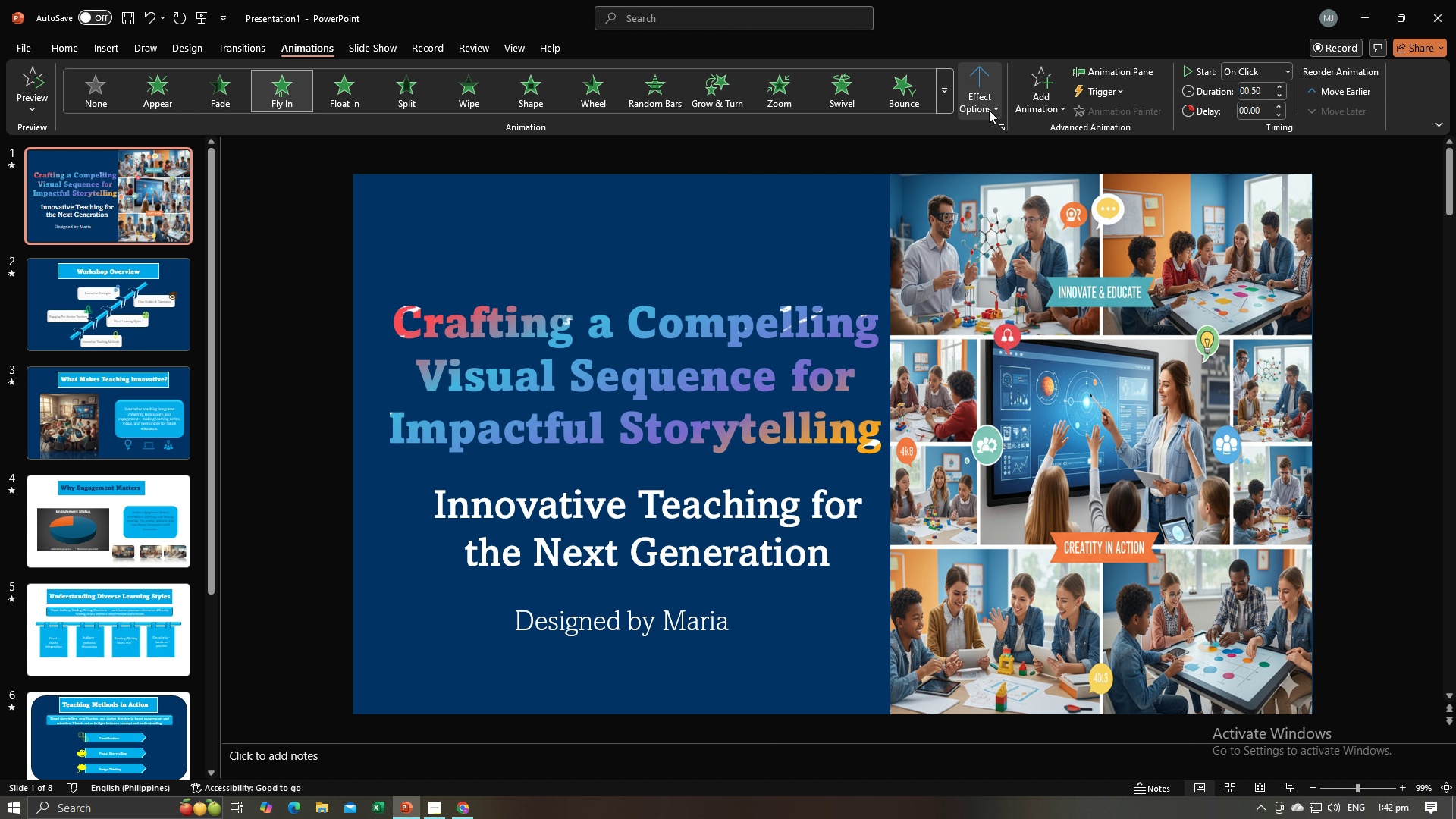 
left_click([989, 110])
 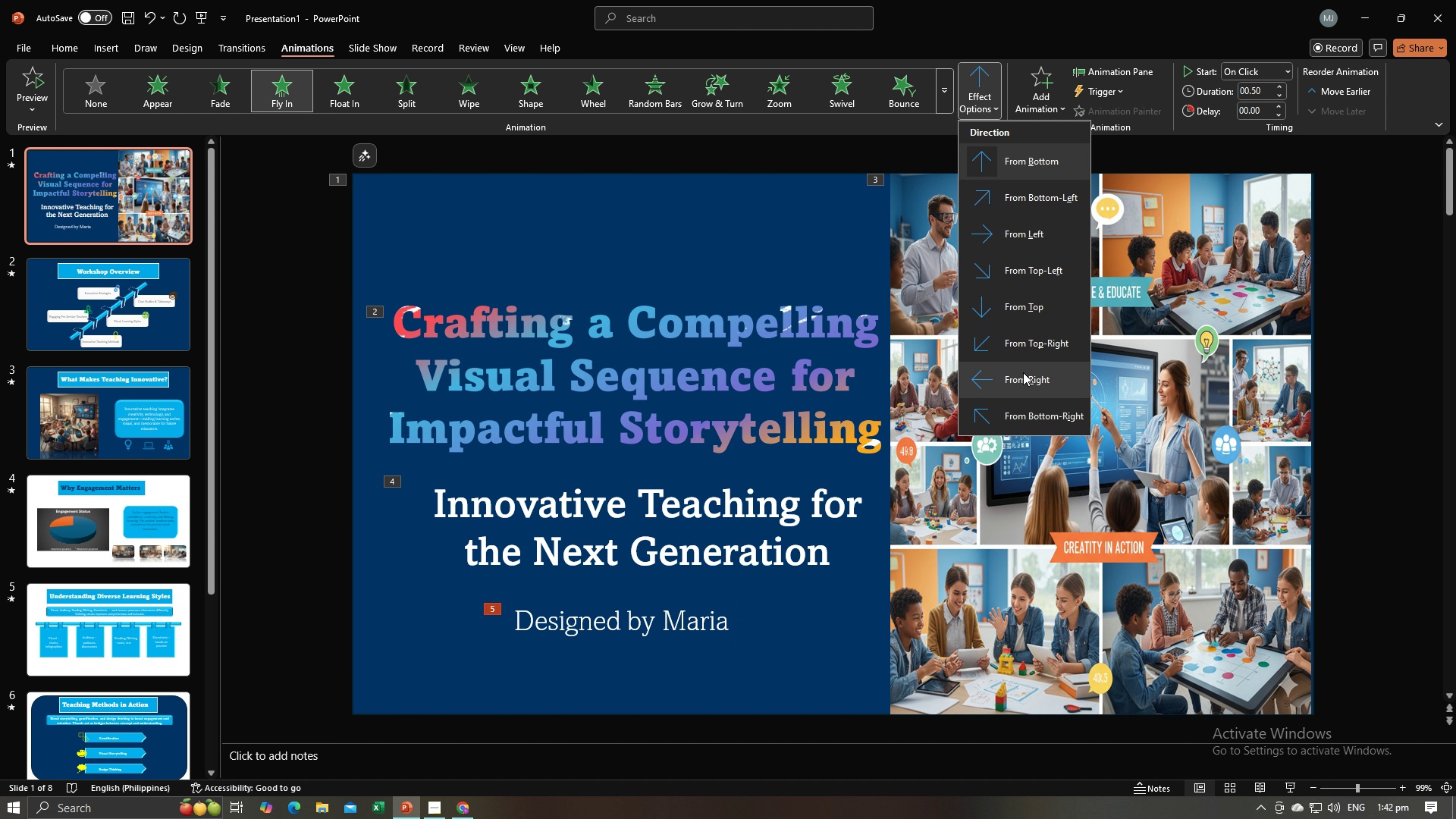 
left_click([1023, 372])
 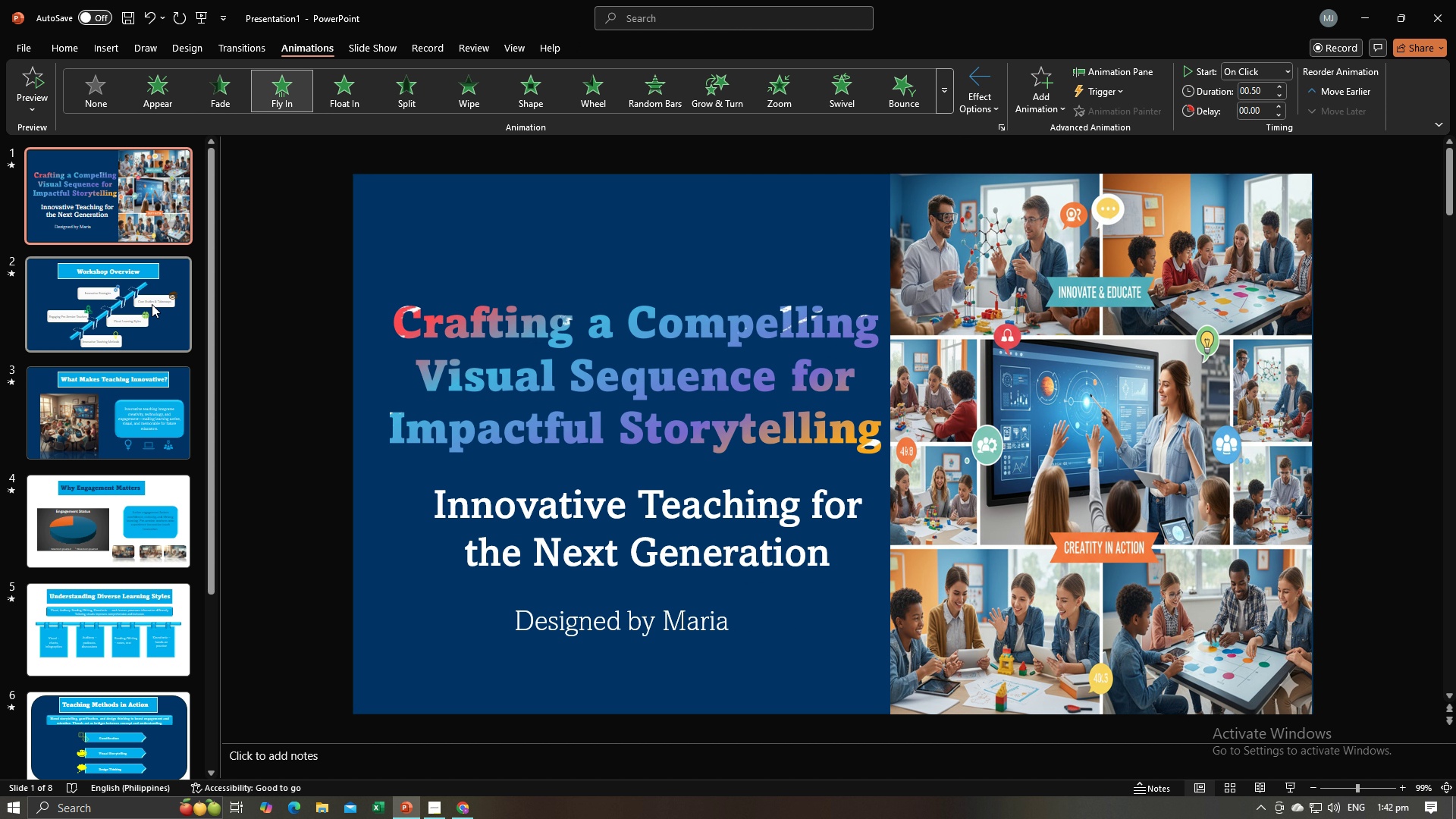 
left_click([152, 304])
 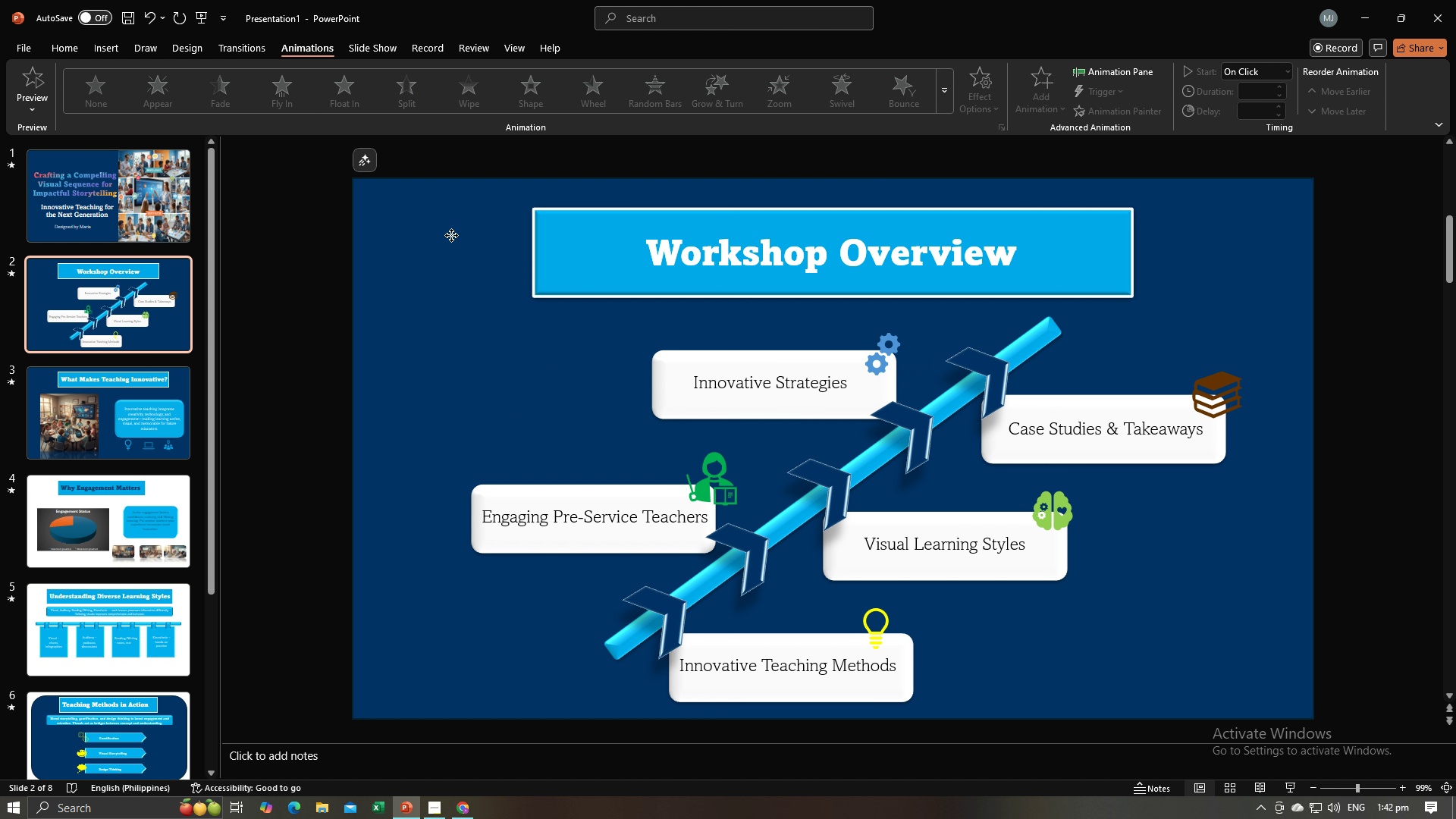 
left_click([451, 235])
 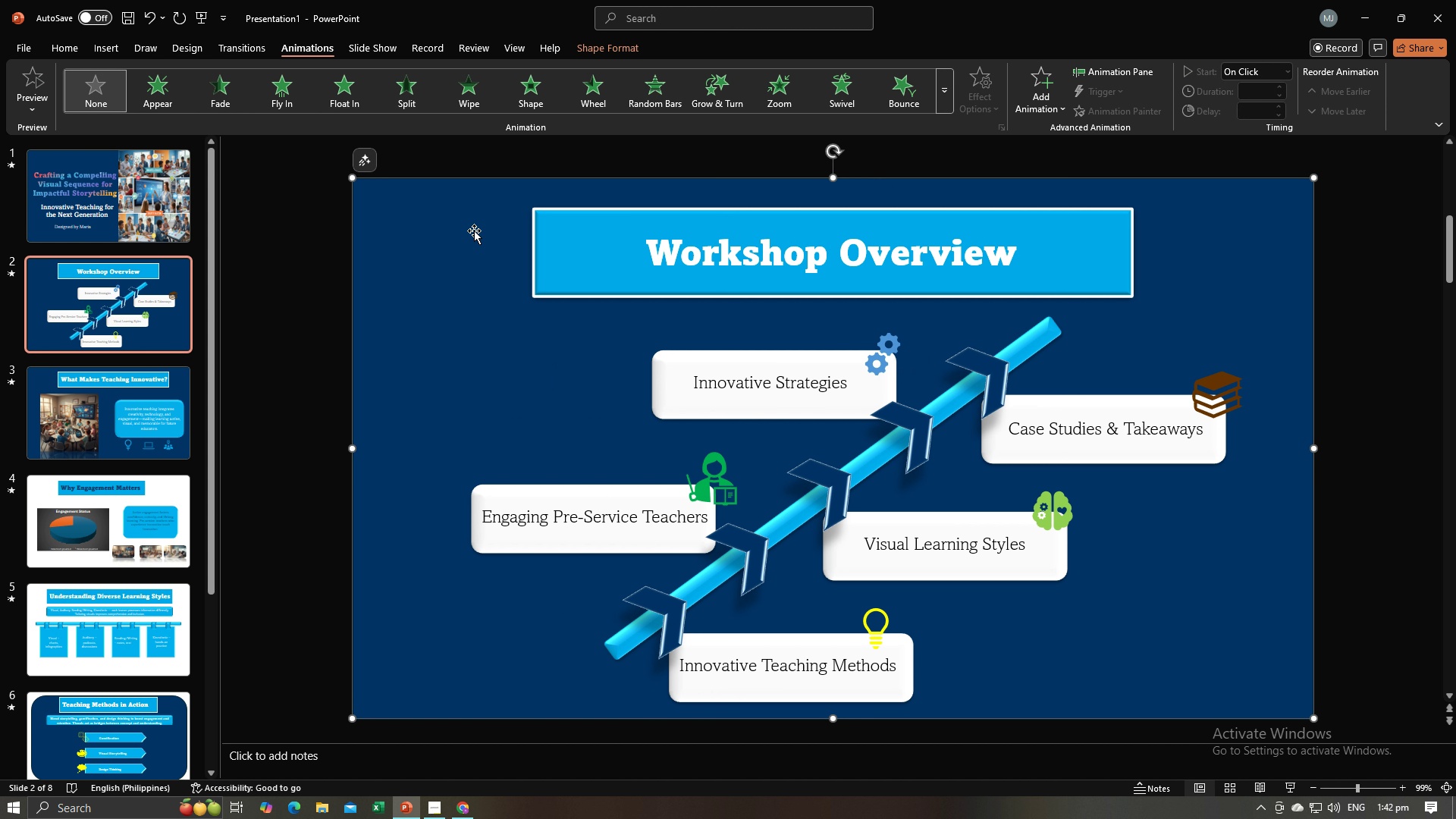 
mouse_move([453, 231])
 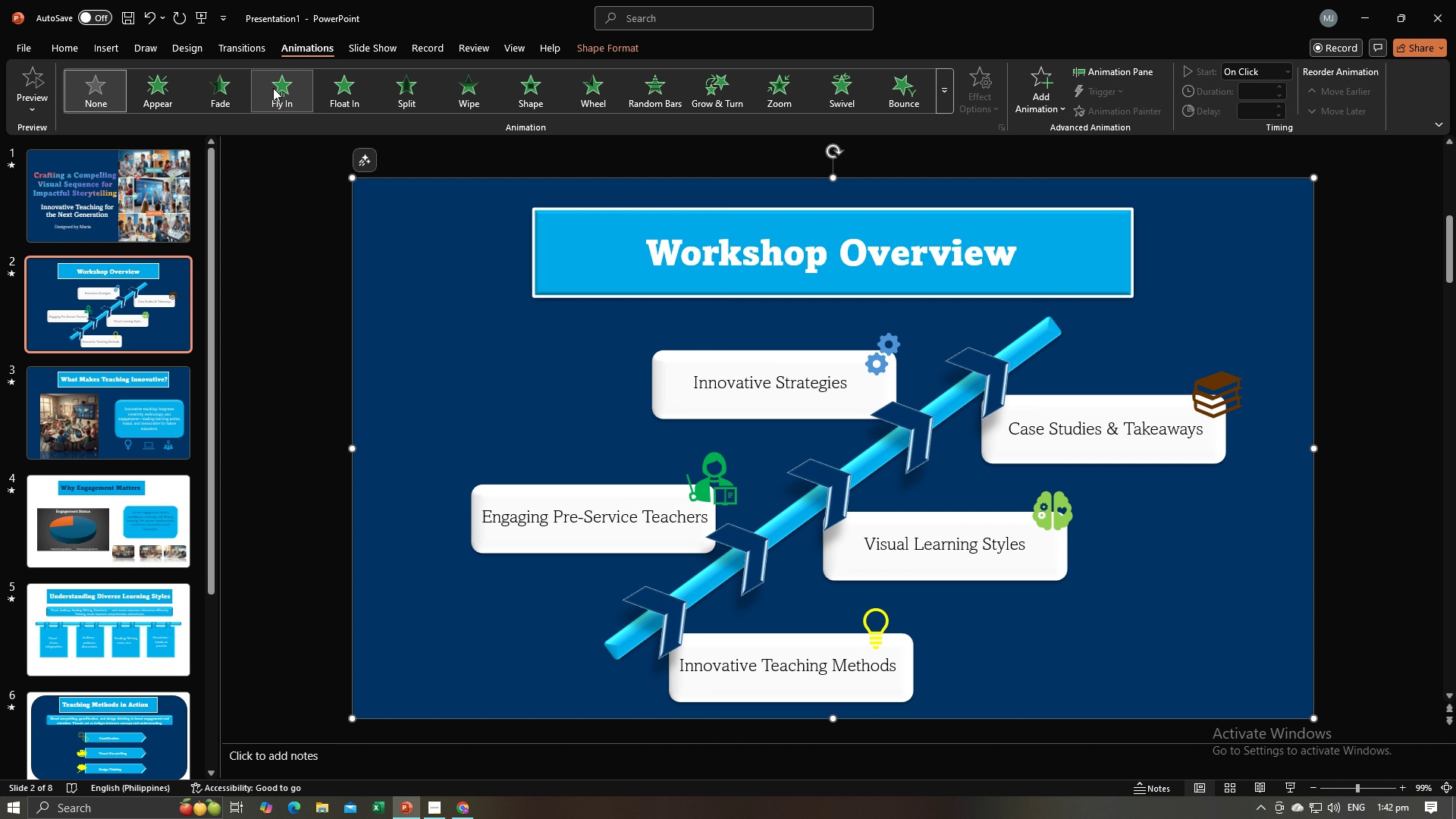 
left_click([280, 86])
 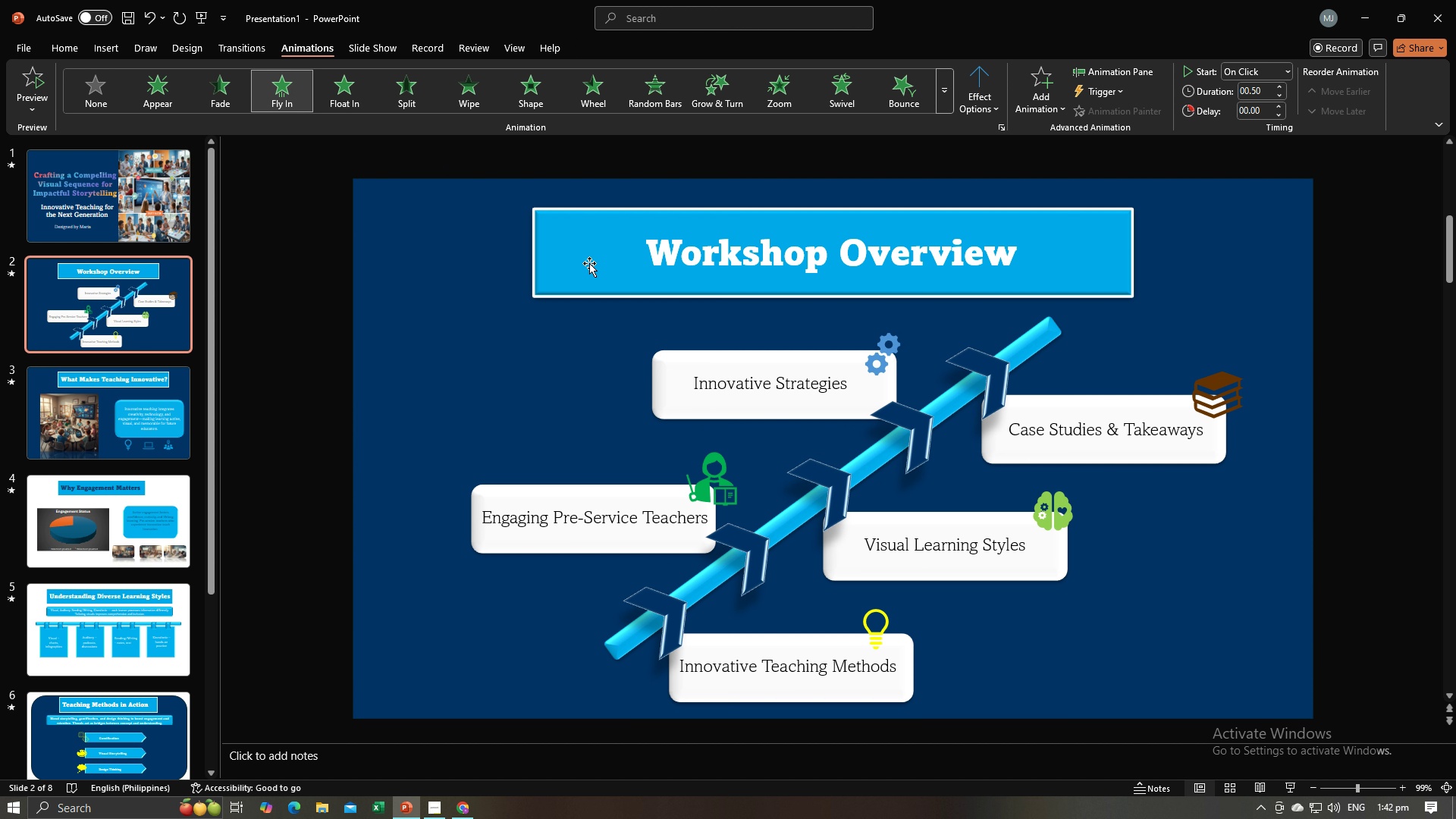 
left_click([588, 264])
 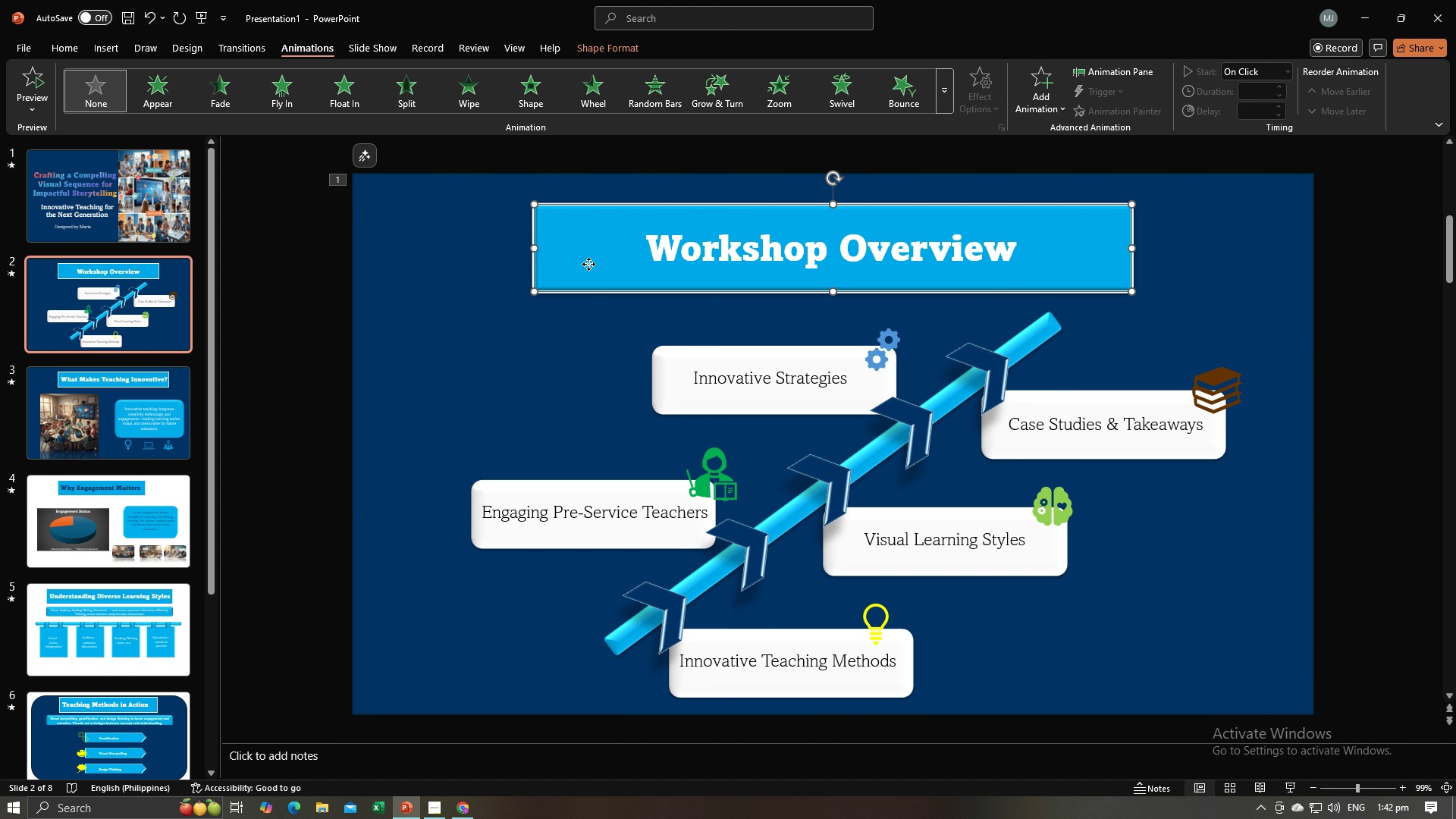 
left_click([588, 264])
 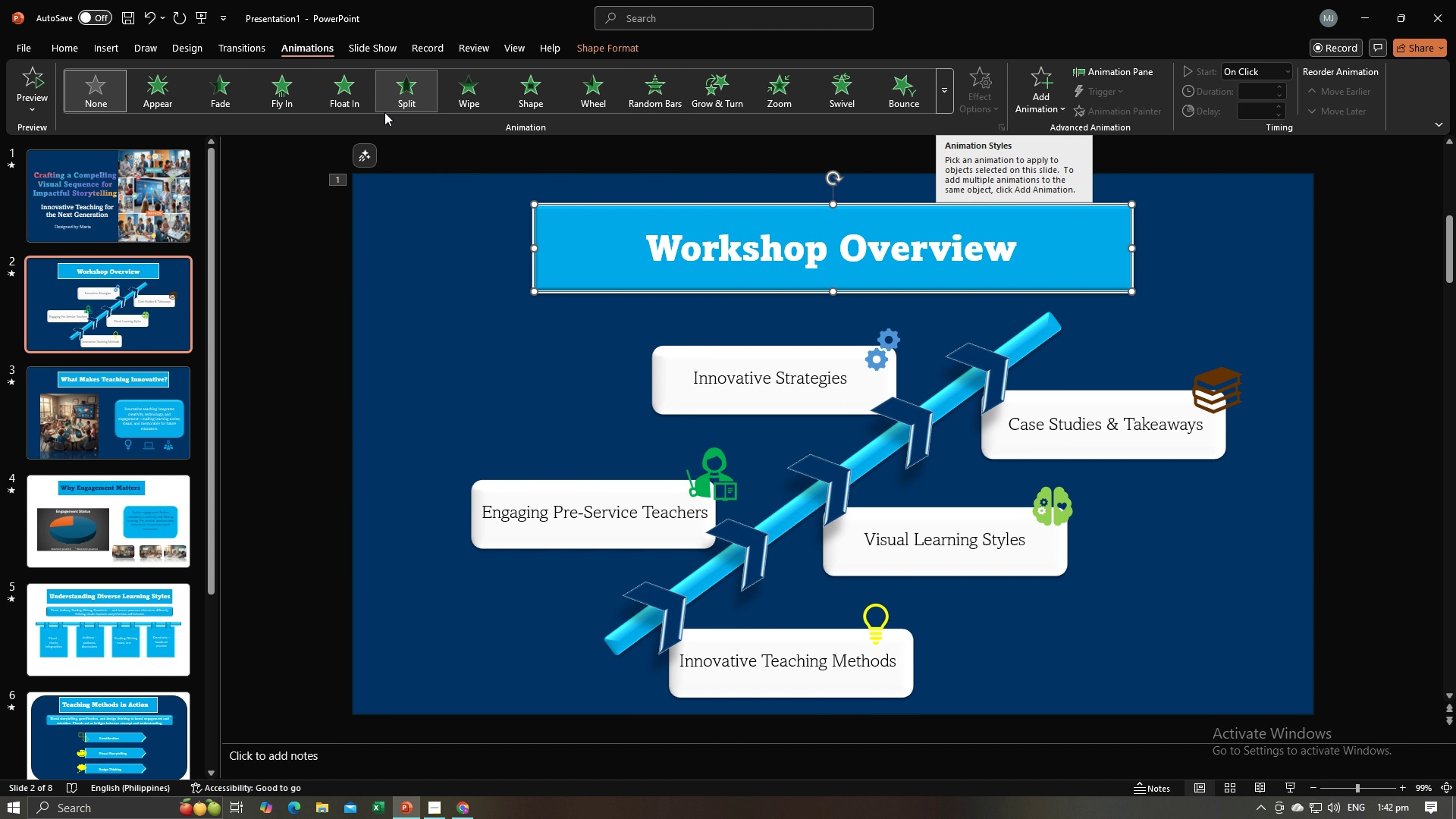 
left_click([302, 102])
 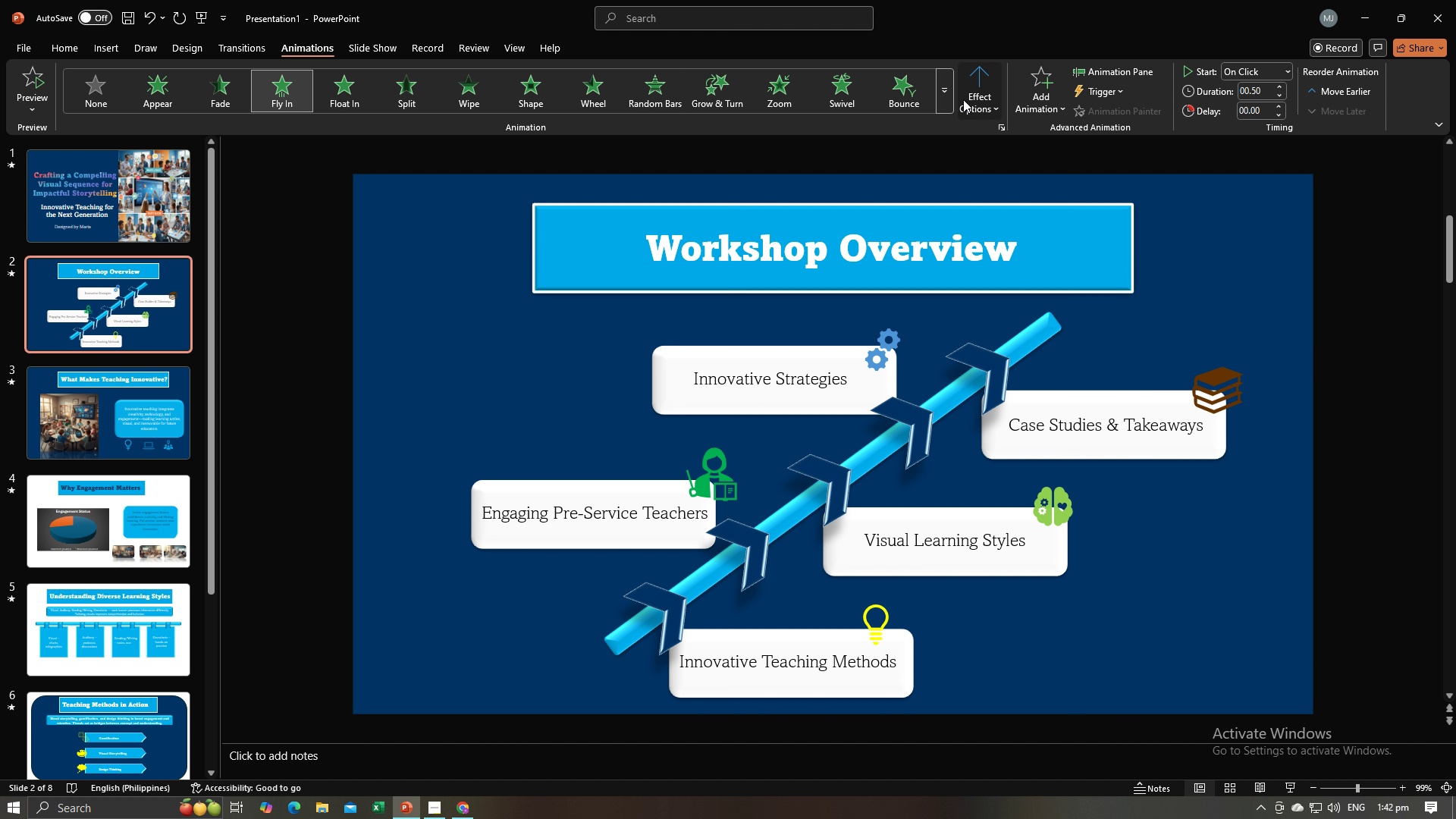 
left_click([963, 99])
 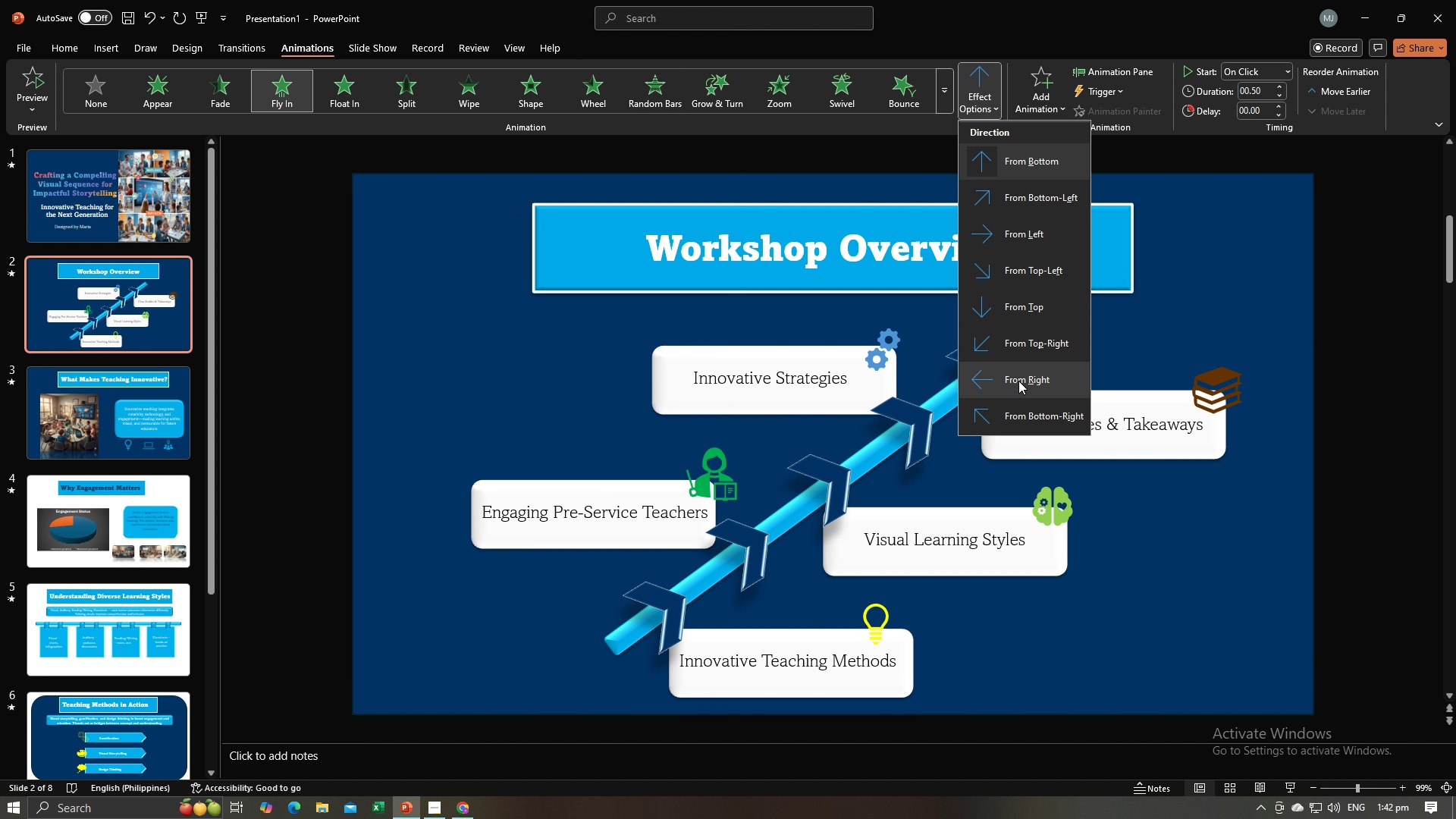 
left_click([1018, 381])
 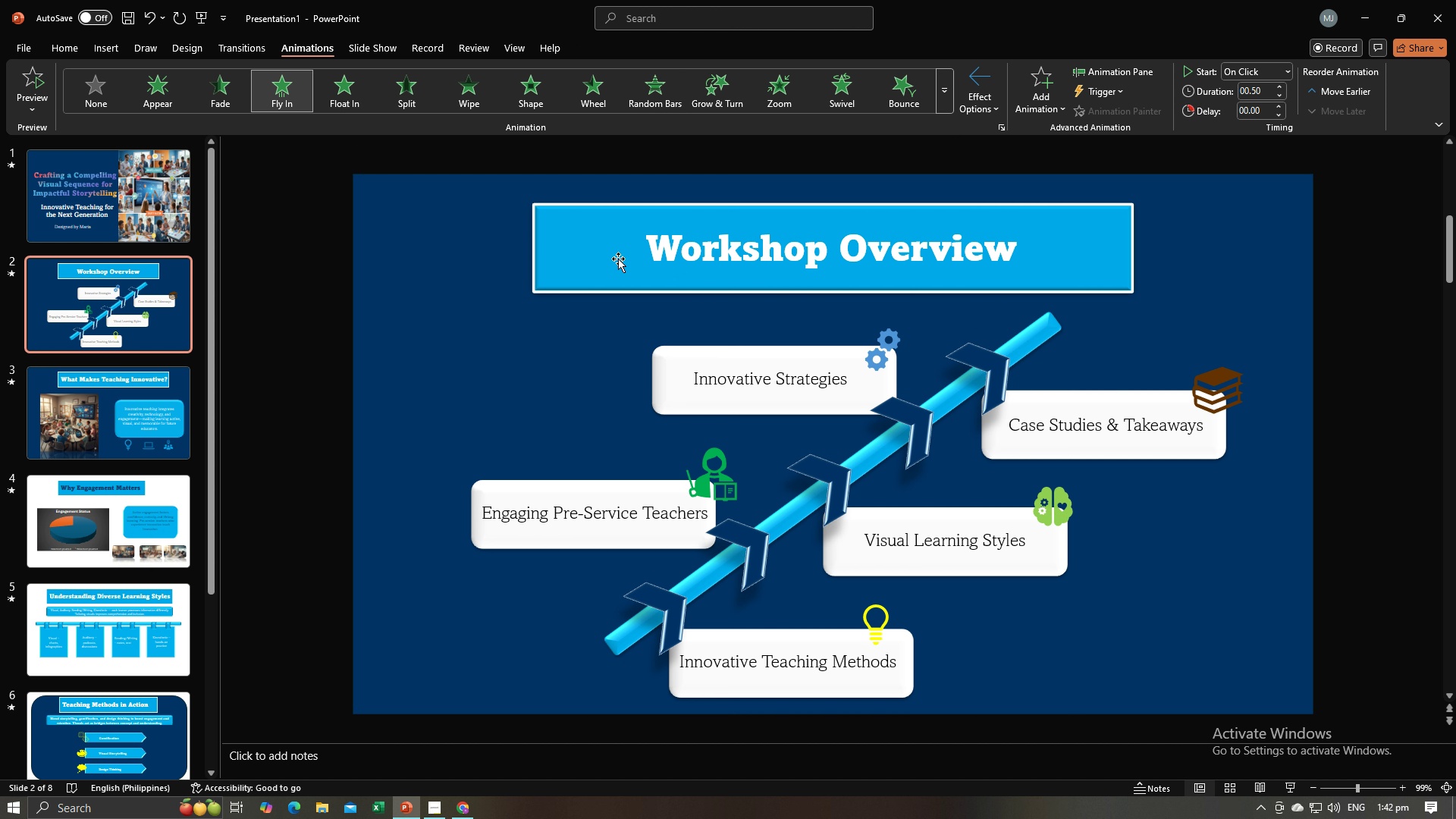 
hold_key(key=ControlLeft, duration=1.0)
left_click([653, 247])
 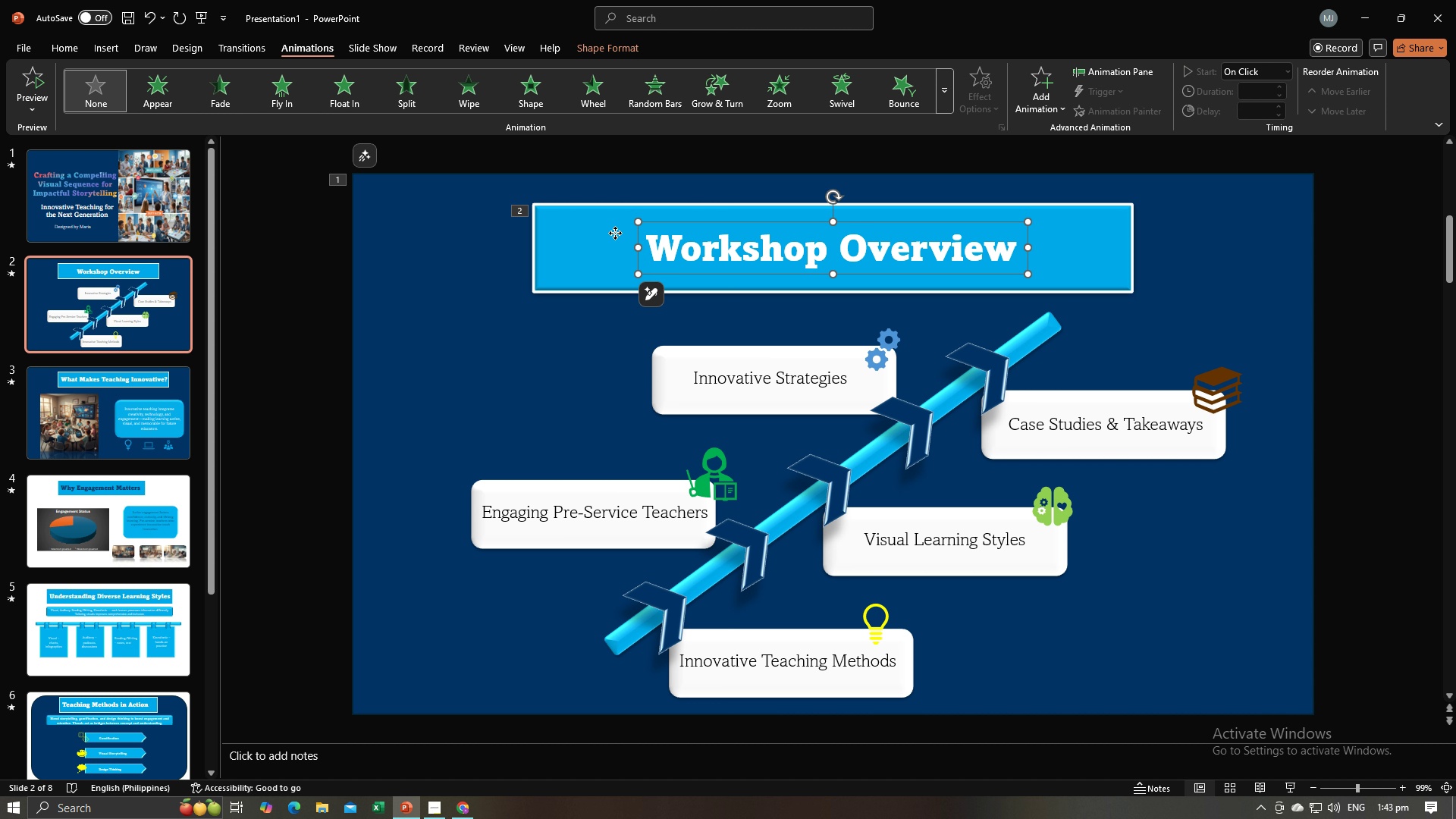 
right_click([615, 233])
 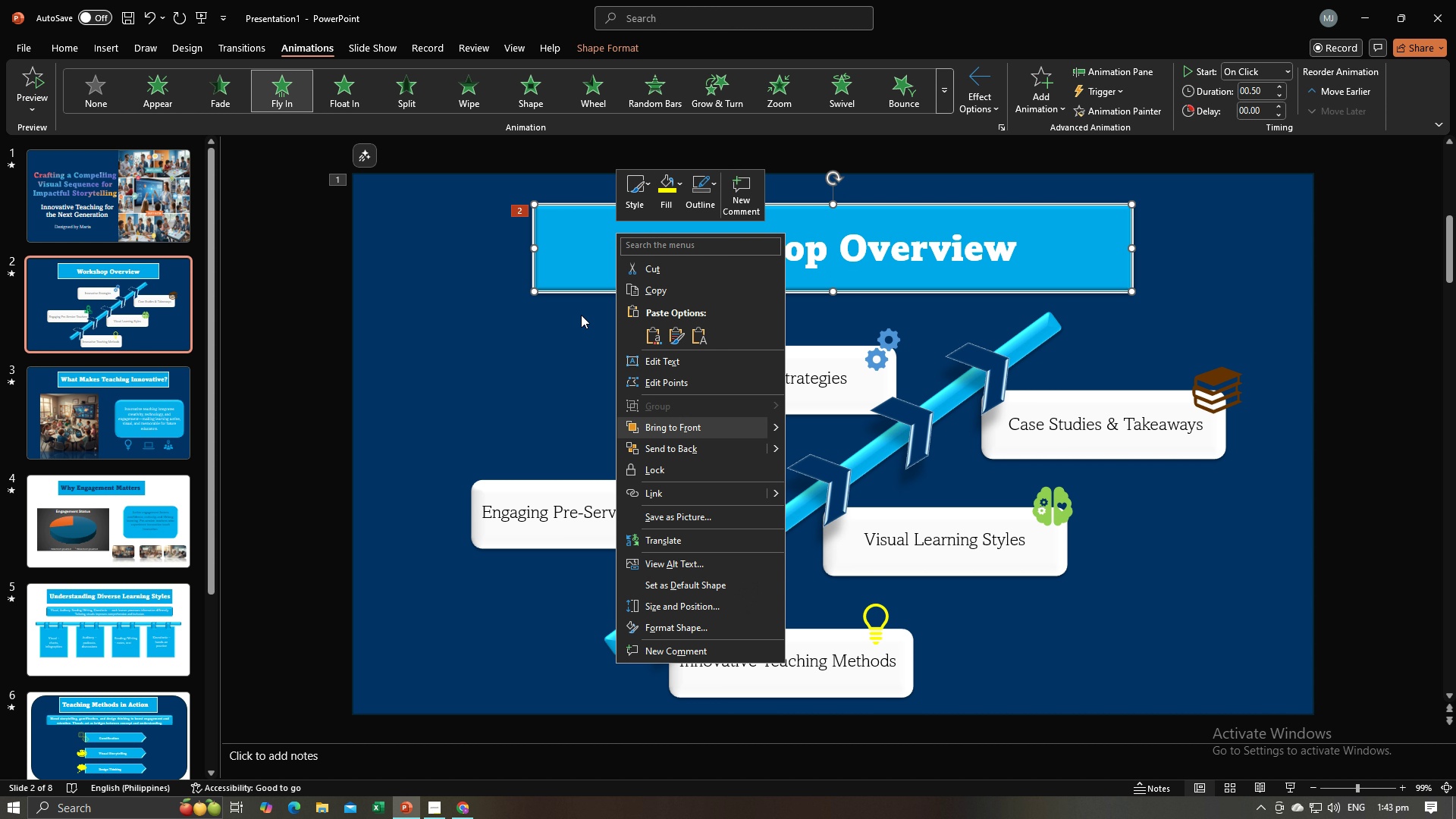 
left_click([574, 280])
 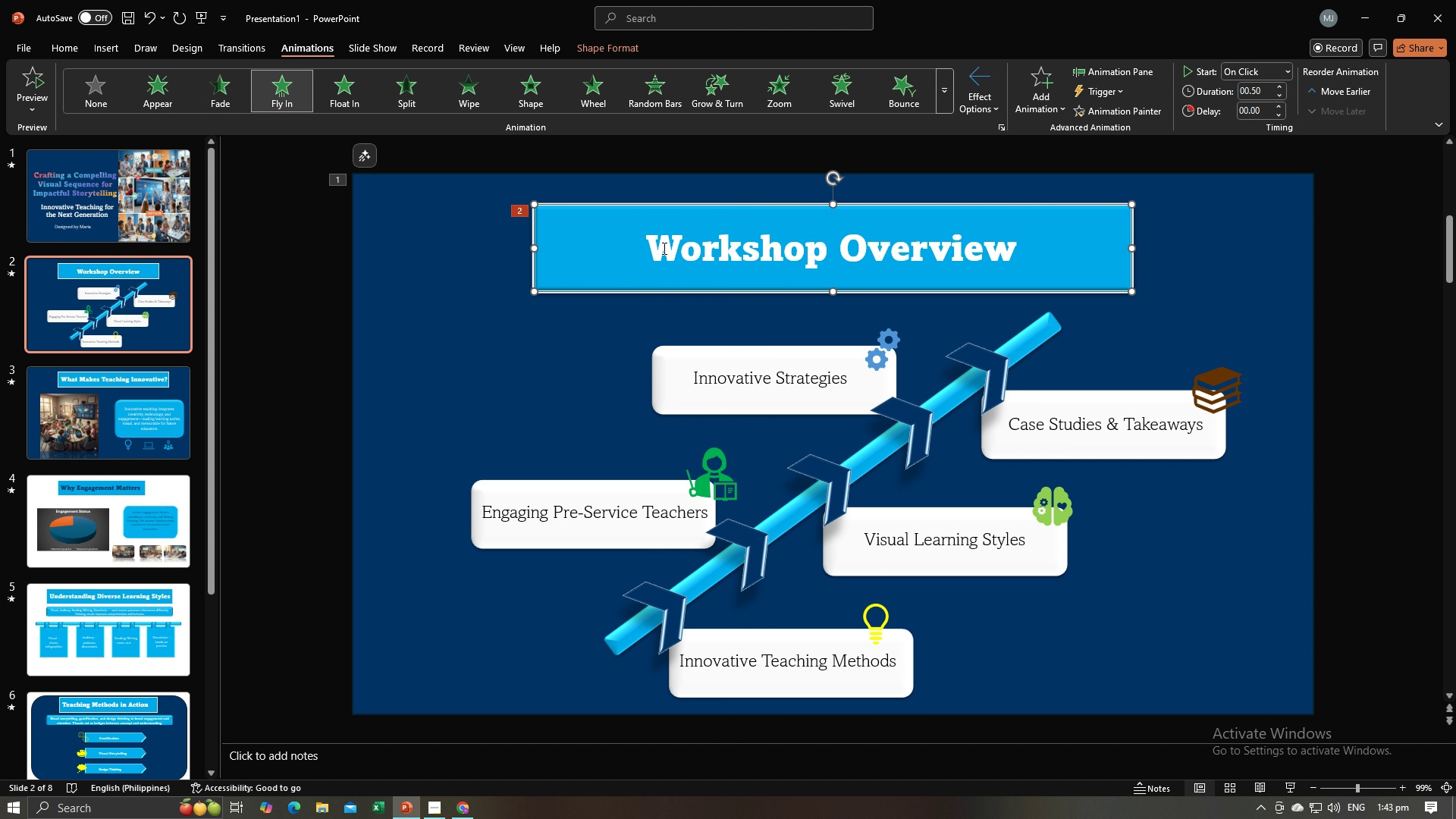 
hold_key(key=ControlLeft, duration=0.61)
left_click([664, 245])
 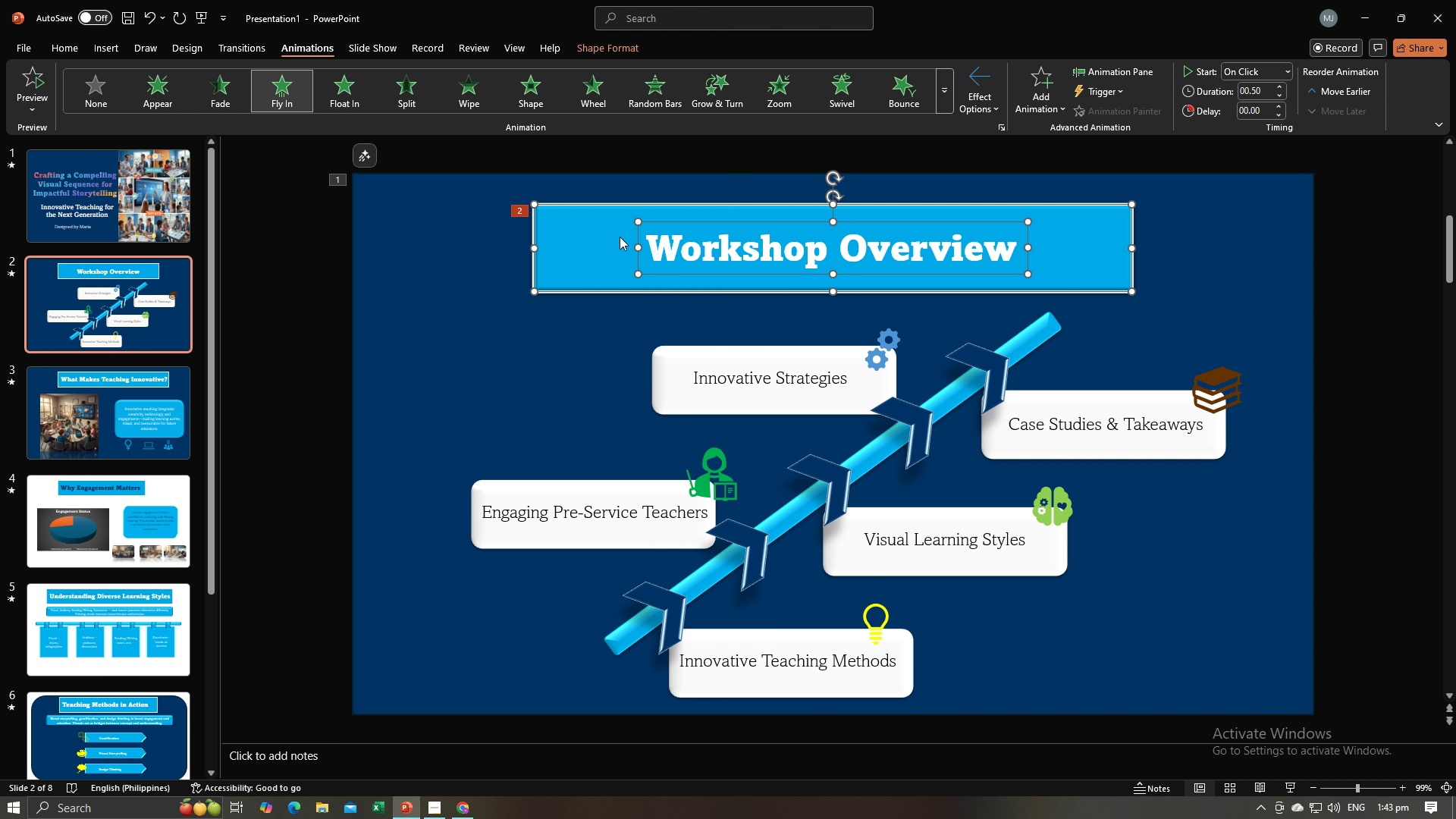 
right_click([620, 237])
 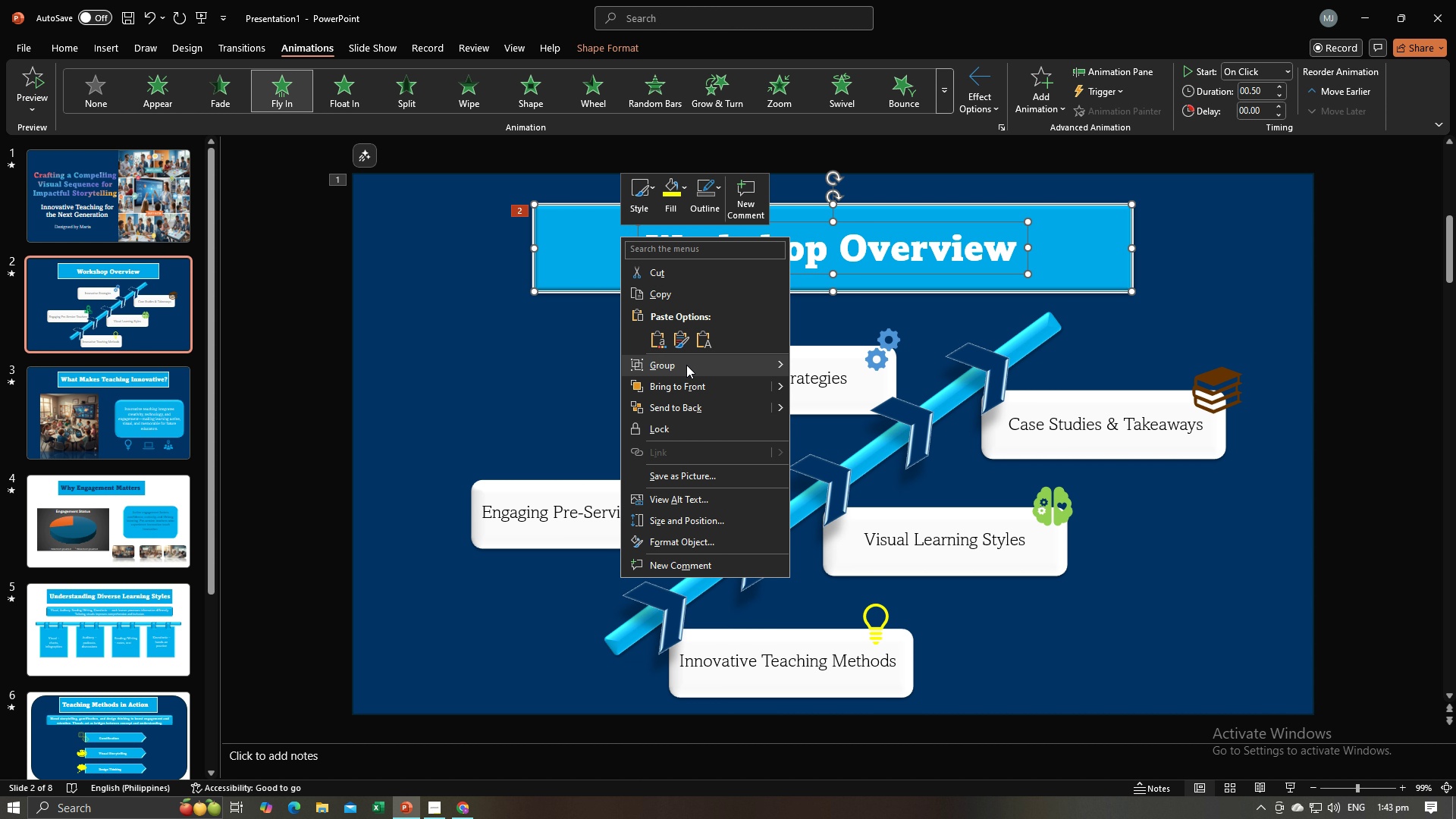 
left_click([687, 361])
 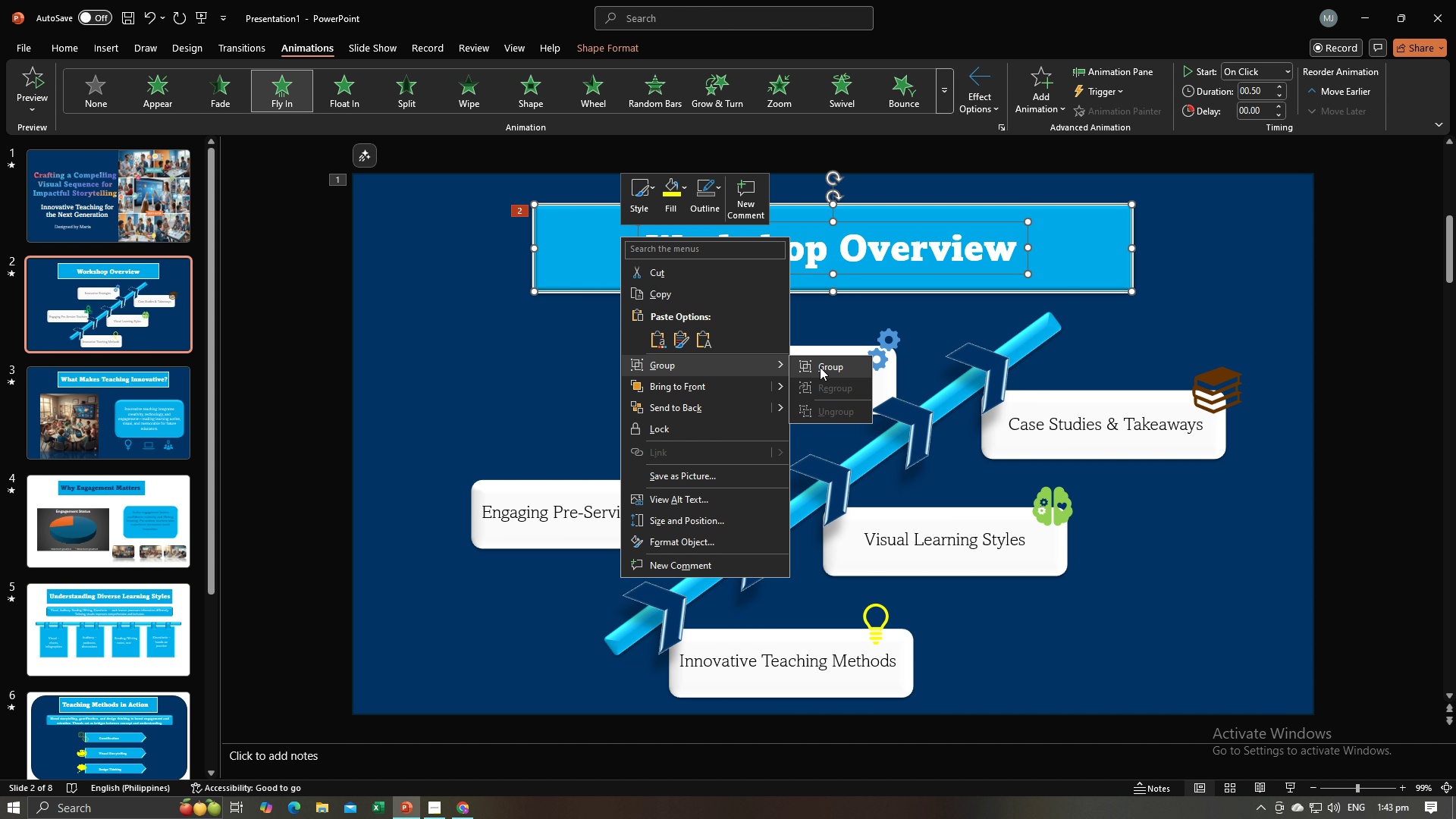 
left_click([820, 367])
 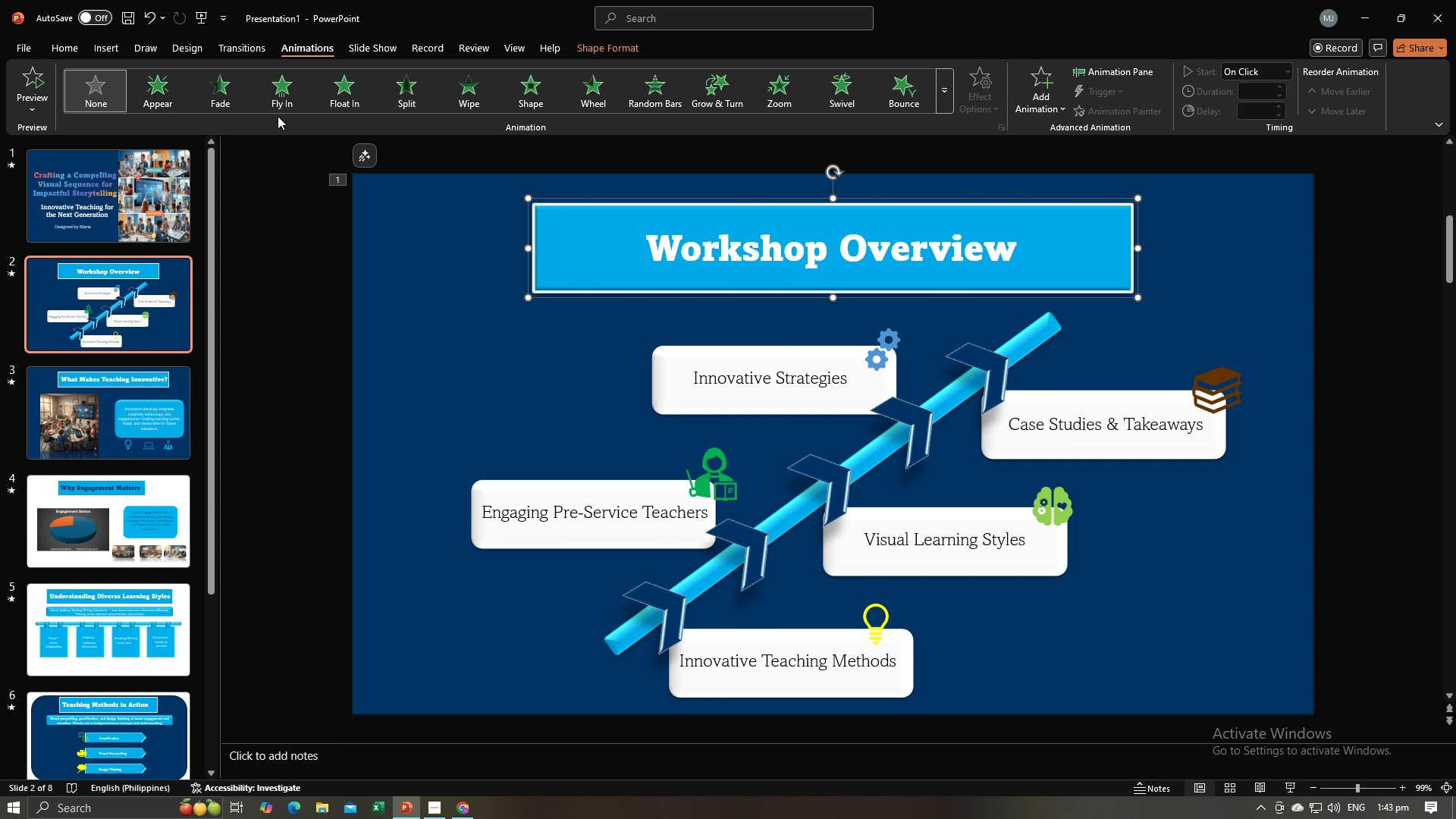 
left_click([282, 99])
 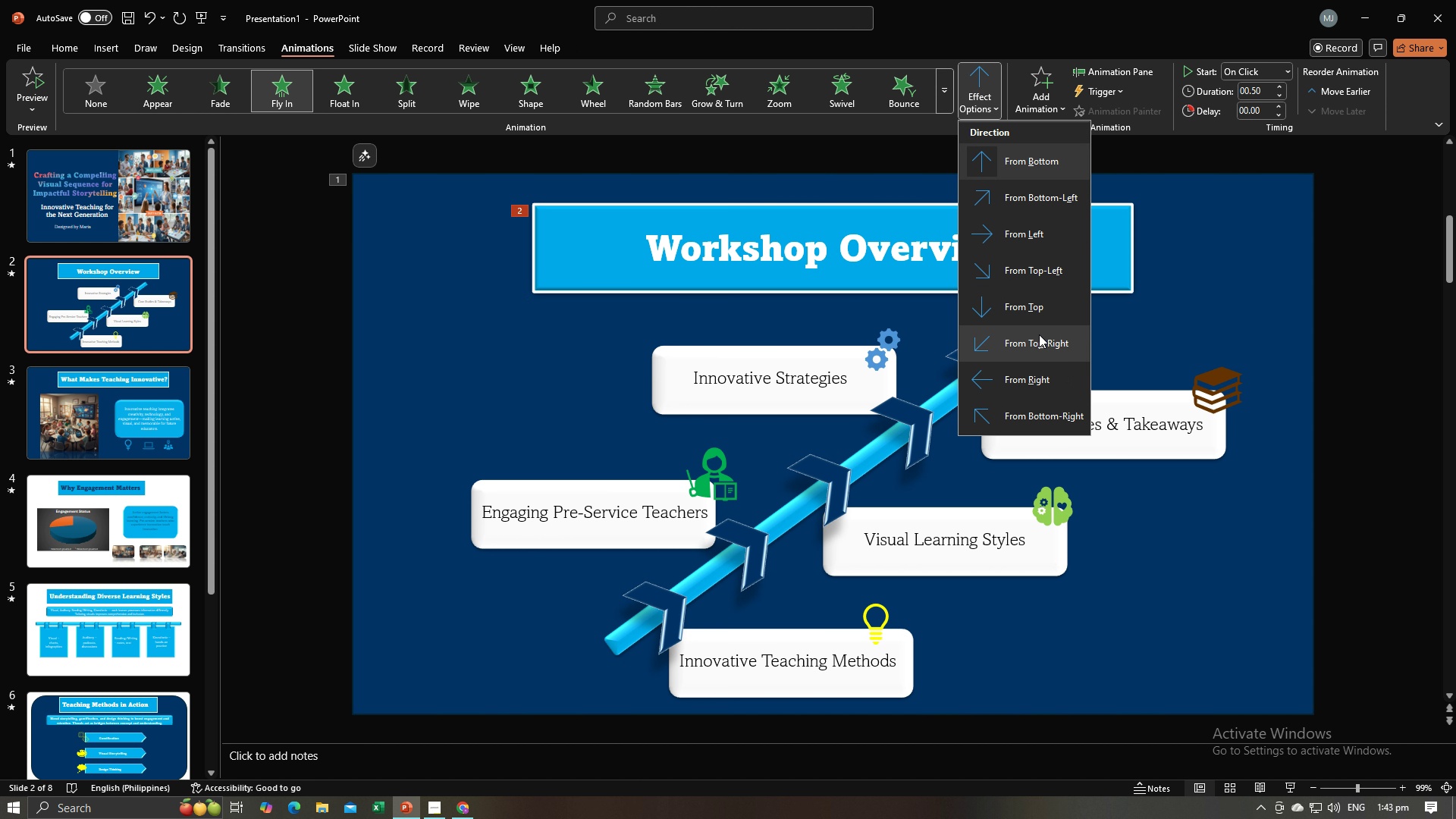 
left_click([1031, 370])
 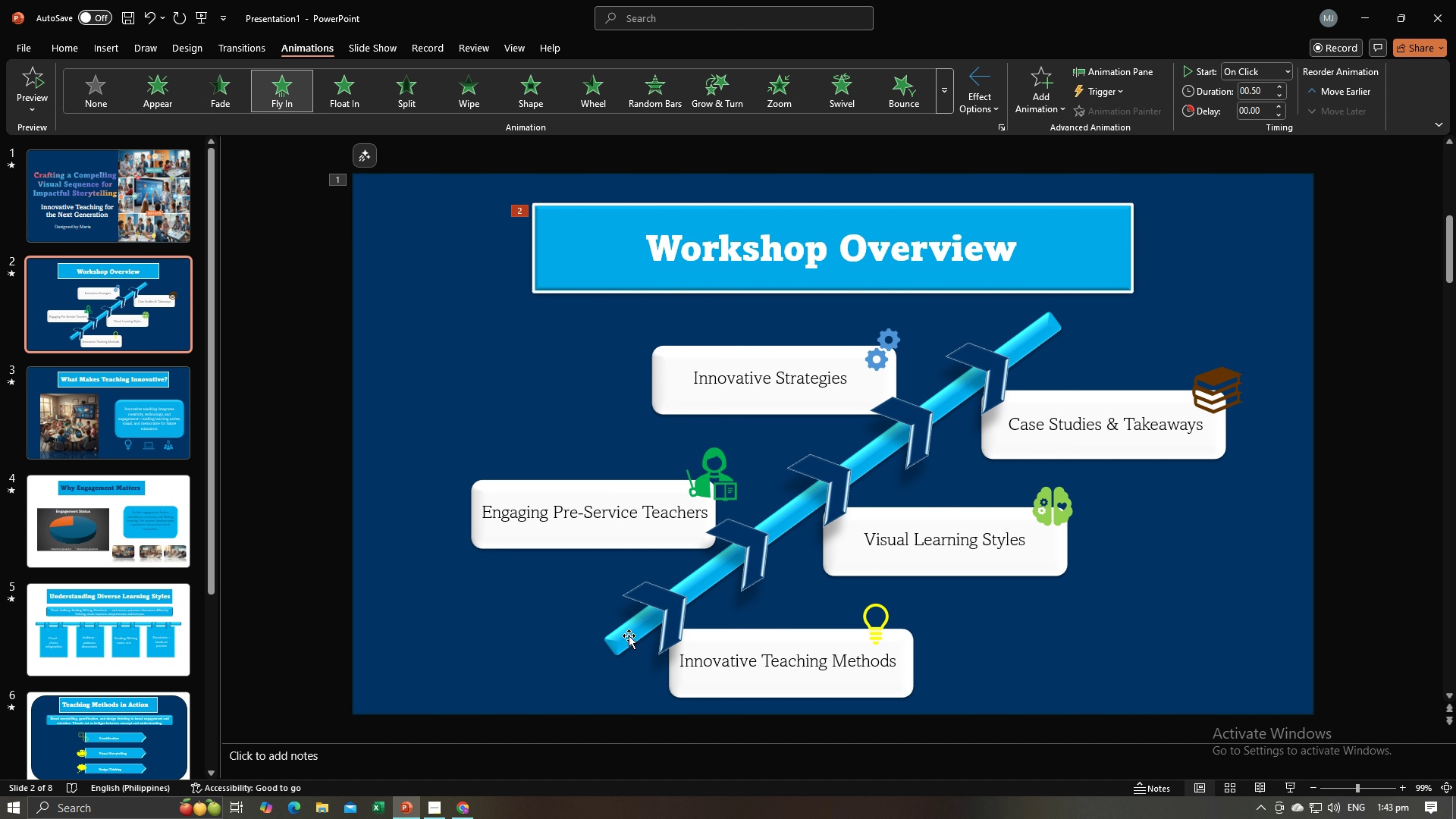 
left_click([629, 635])
 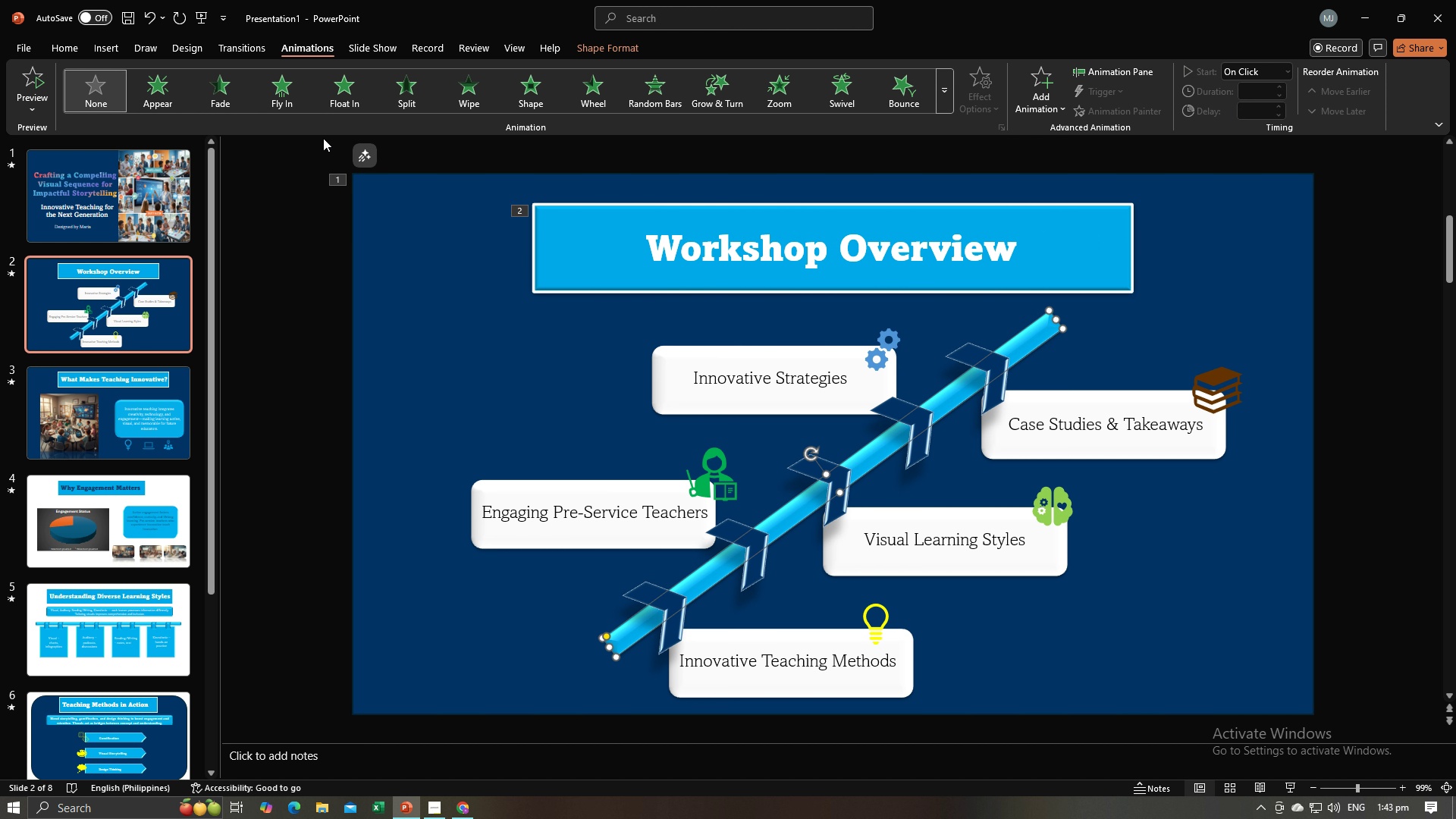 
left_click([288, 105])
 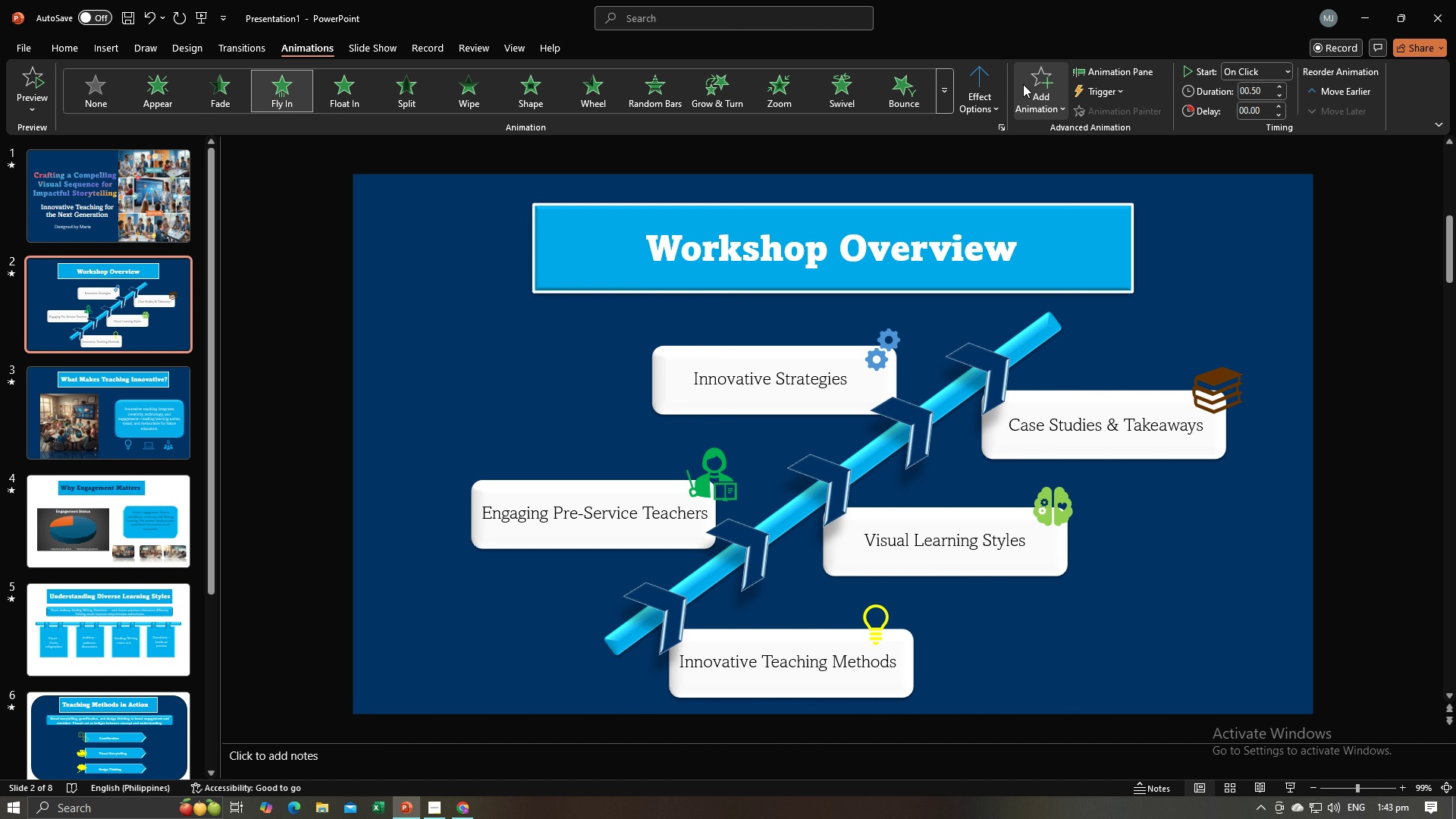 
left_click([981, 99])
 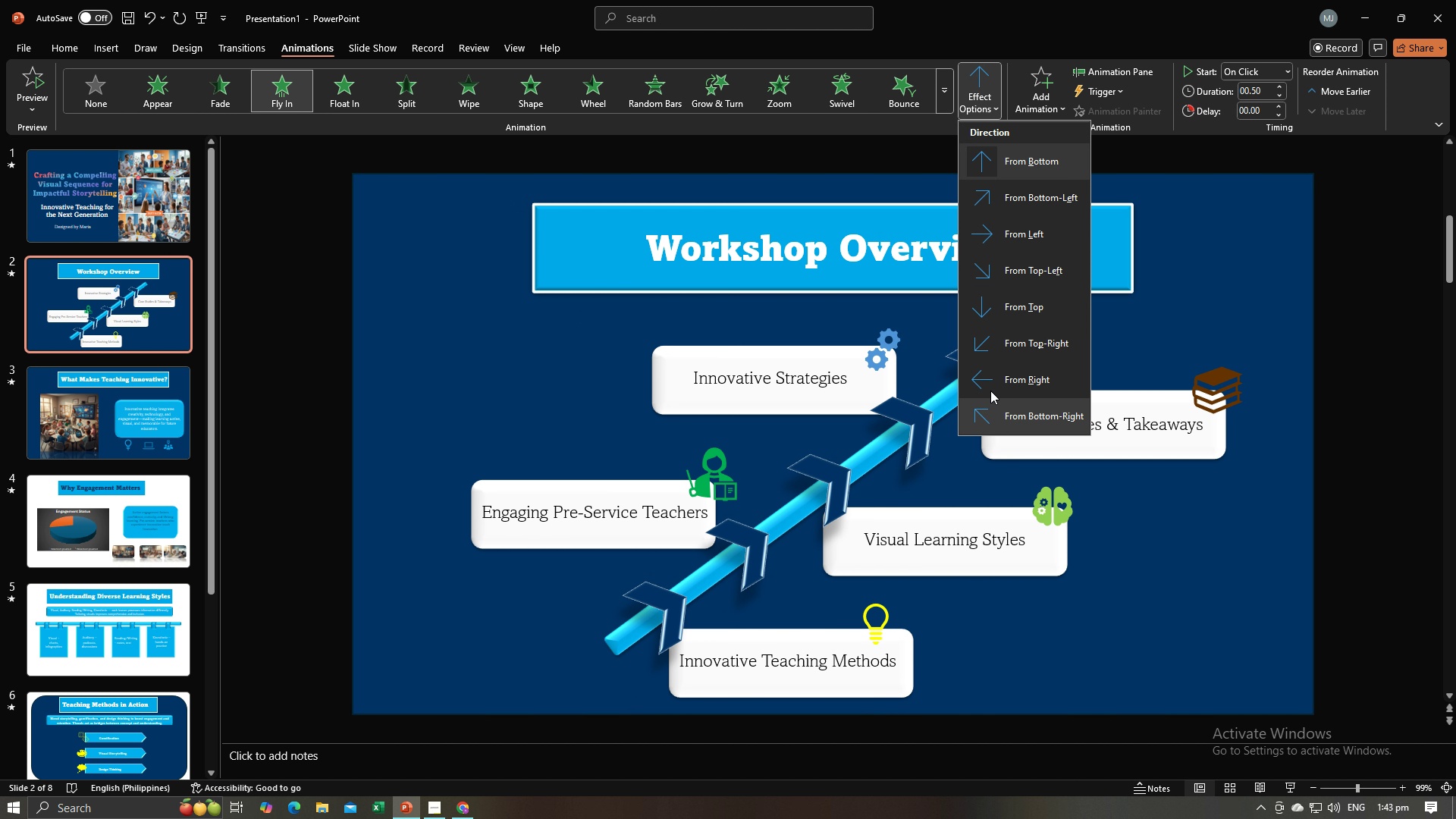 
left_click([1015, 199])
 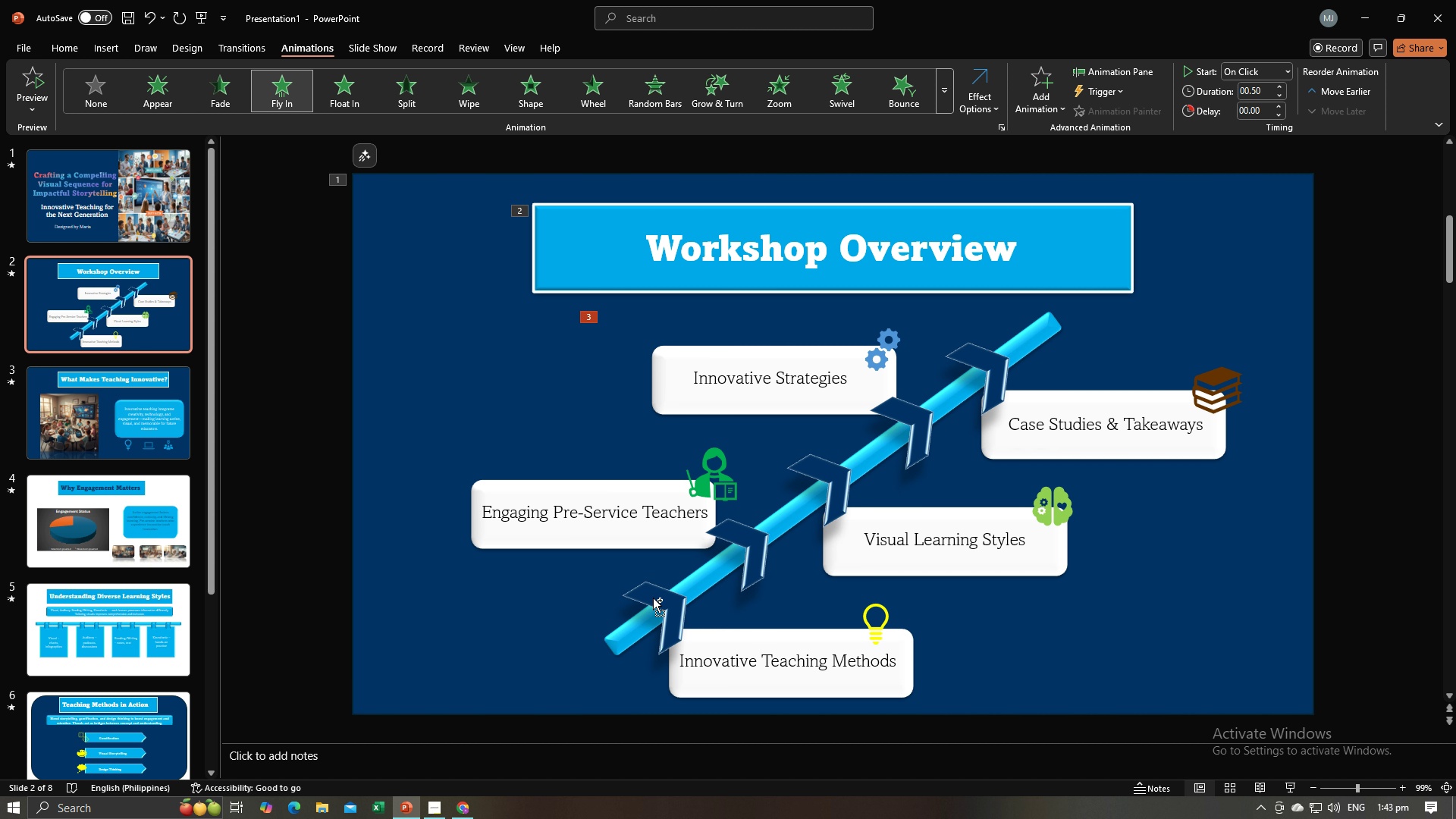 
hold_key(key=ControlLeft, duration=1.5)
left_click([653, 598])
 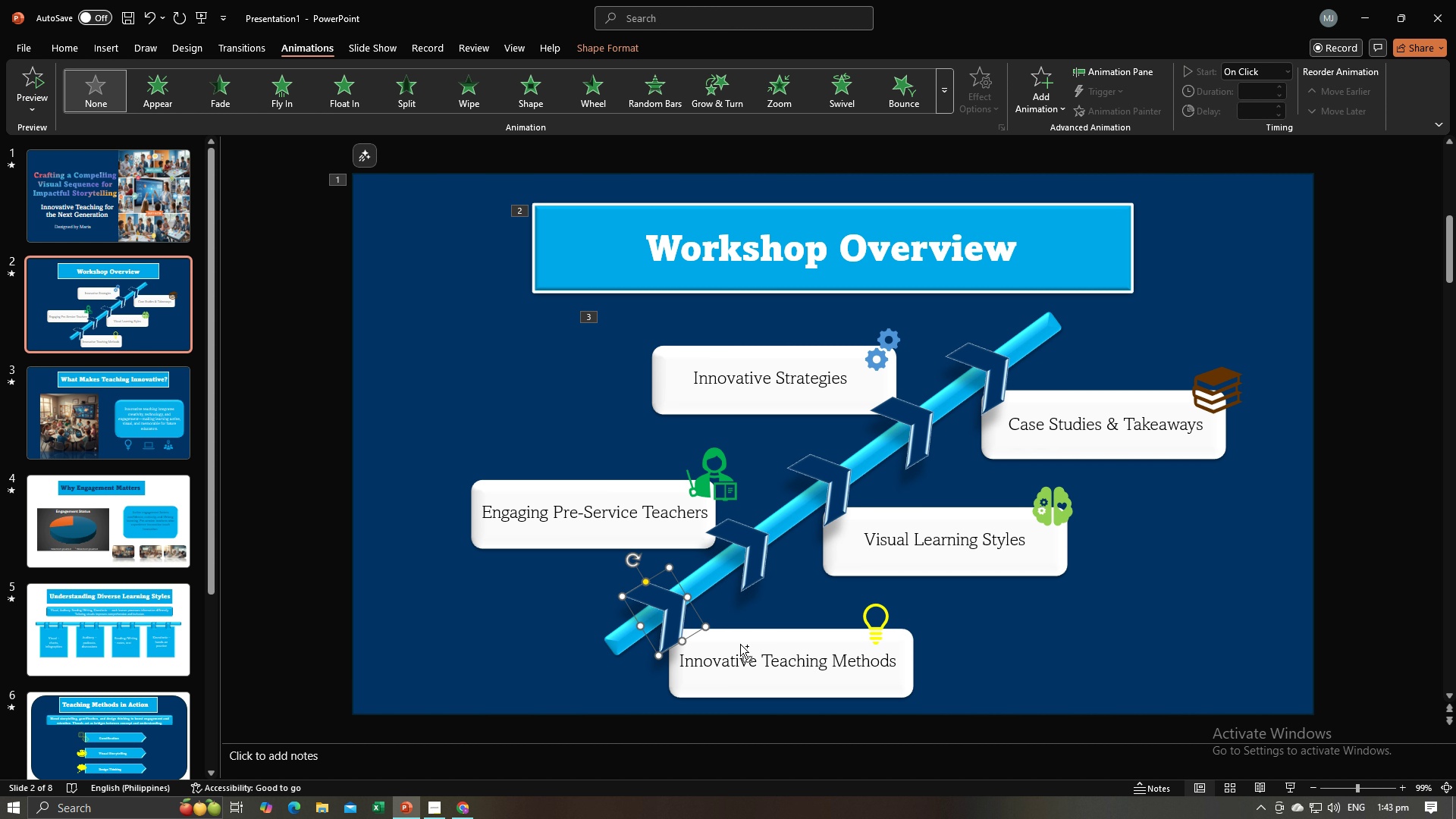 
hold_key(key=ControlLeft, duration=1.51)
left_click([748, 639])
 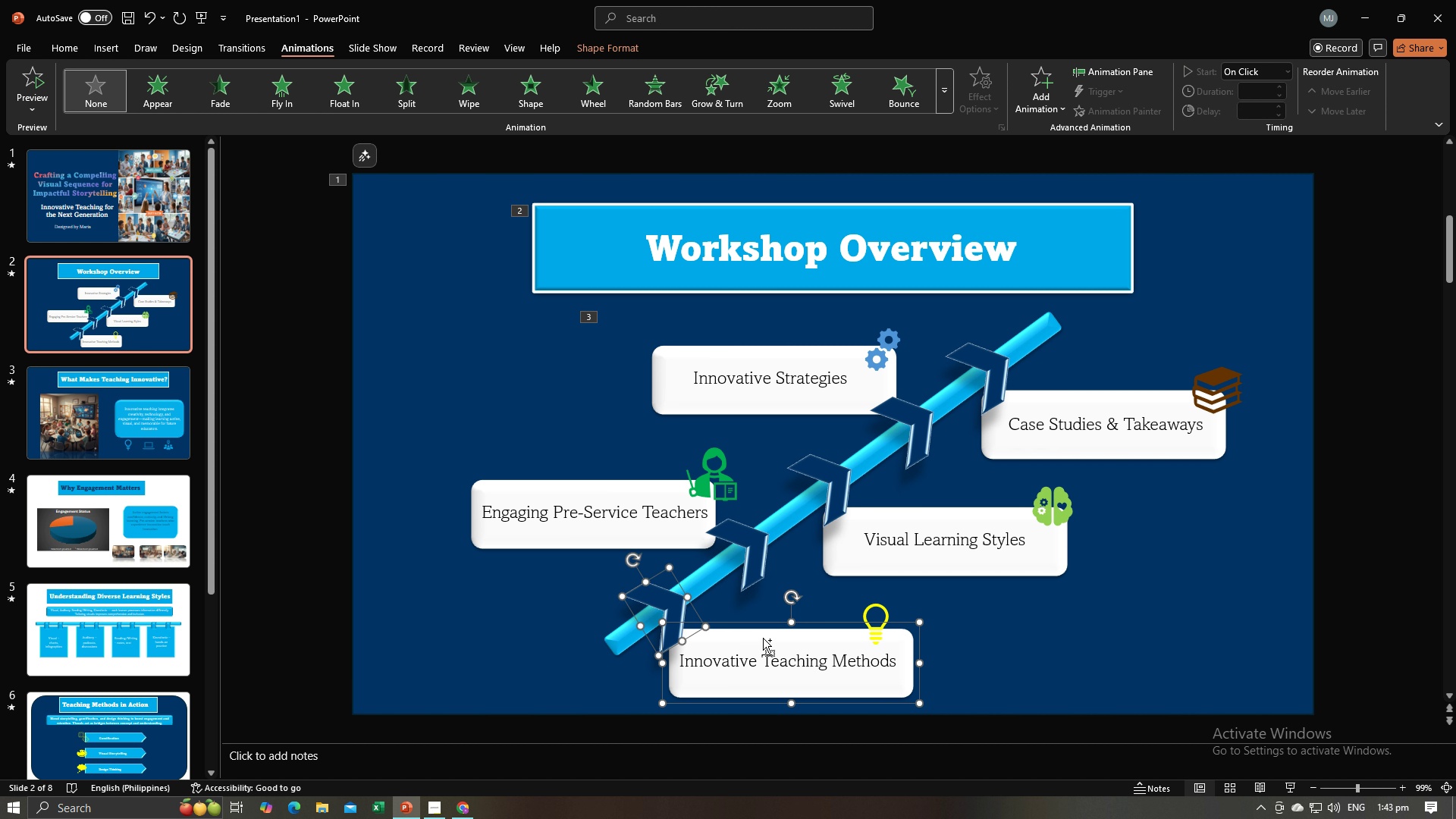 
hold_key(key=ControlLeft, duration=1.51)
left_click([870, 612])
 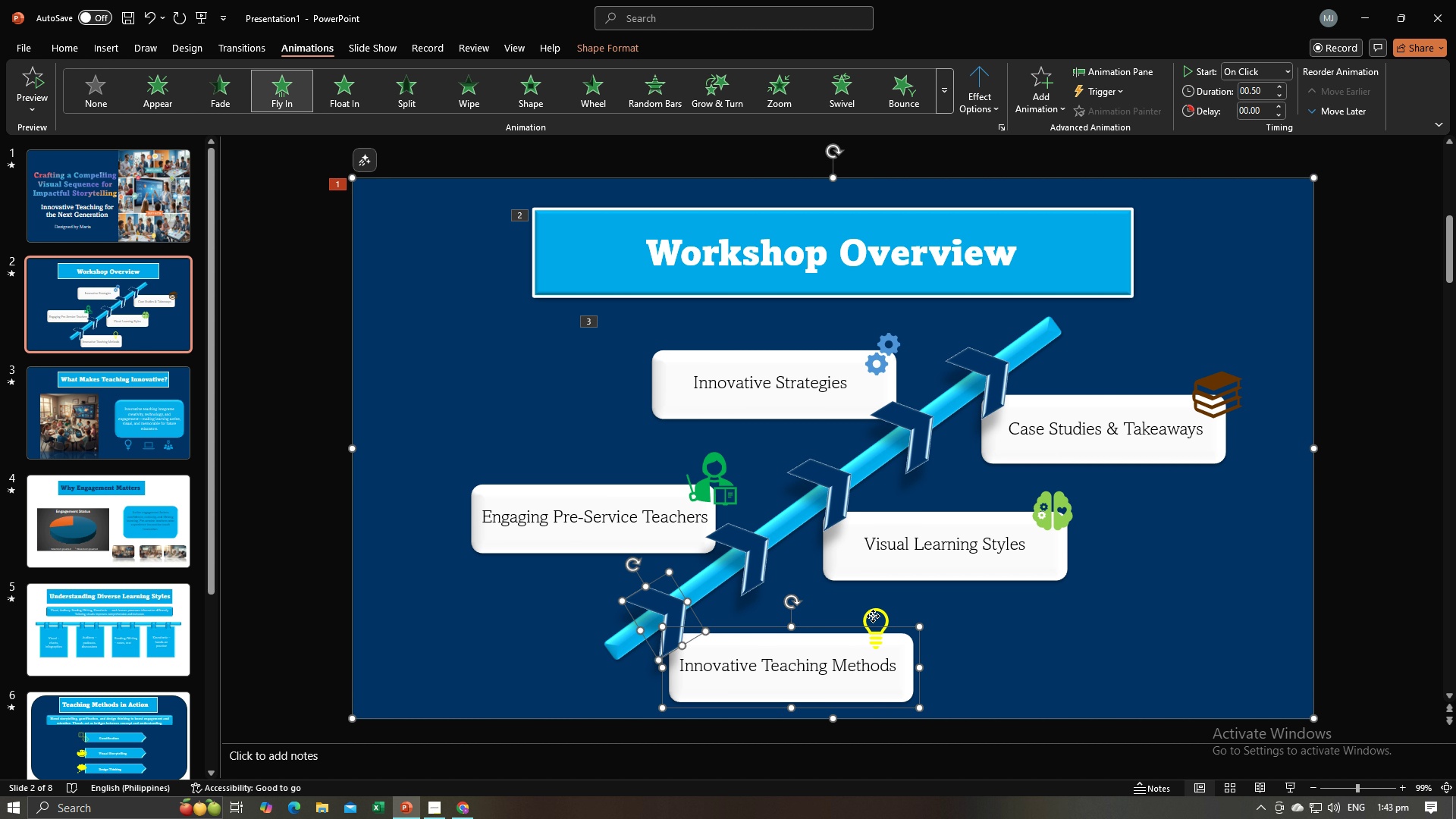 
hold_key(key=ControlLeft, duration=1.52)
left_click([873, 616])
 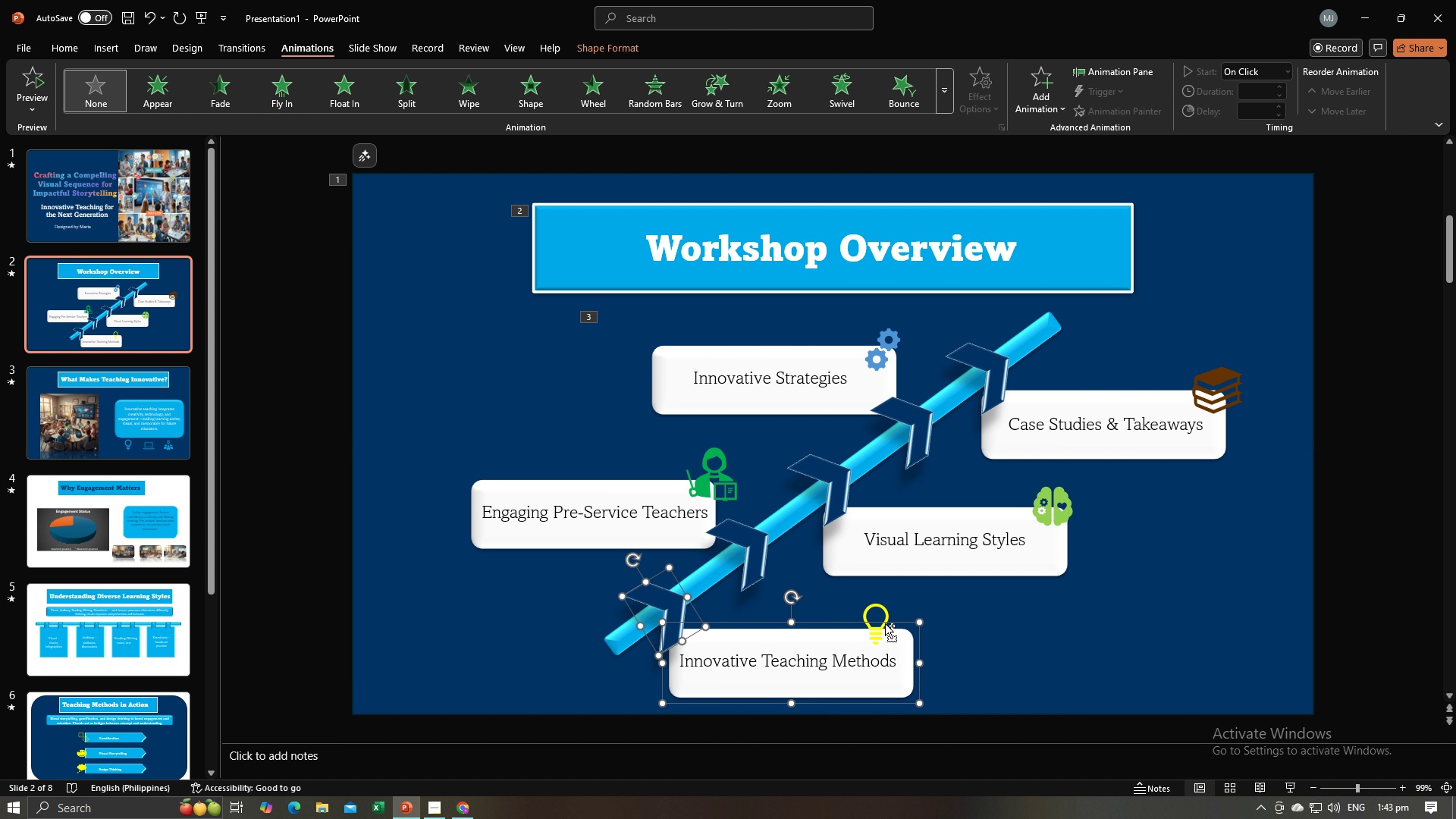 
left_click([884, 623])
 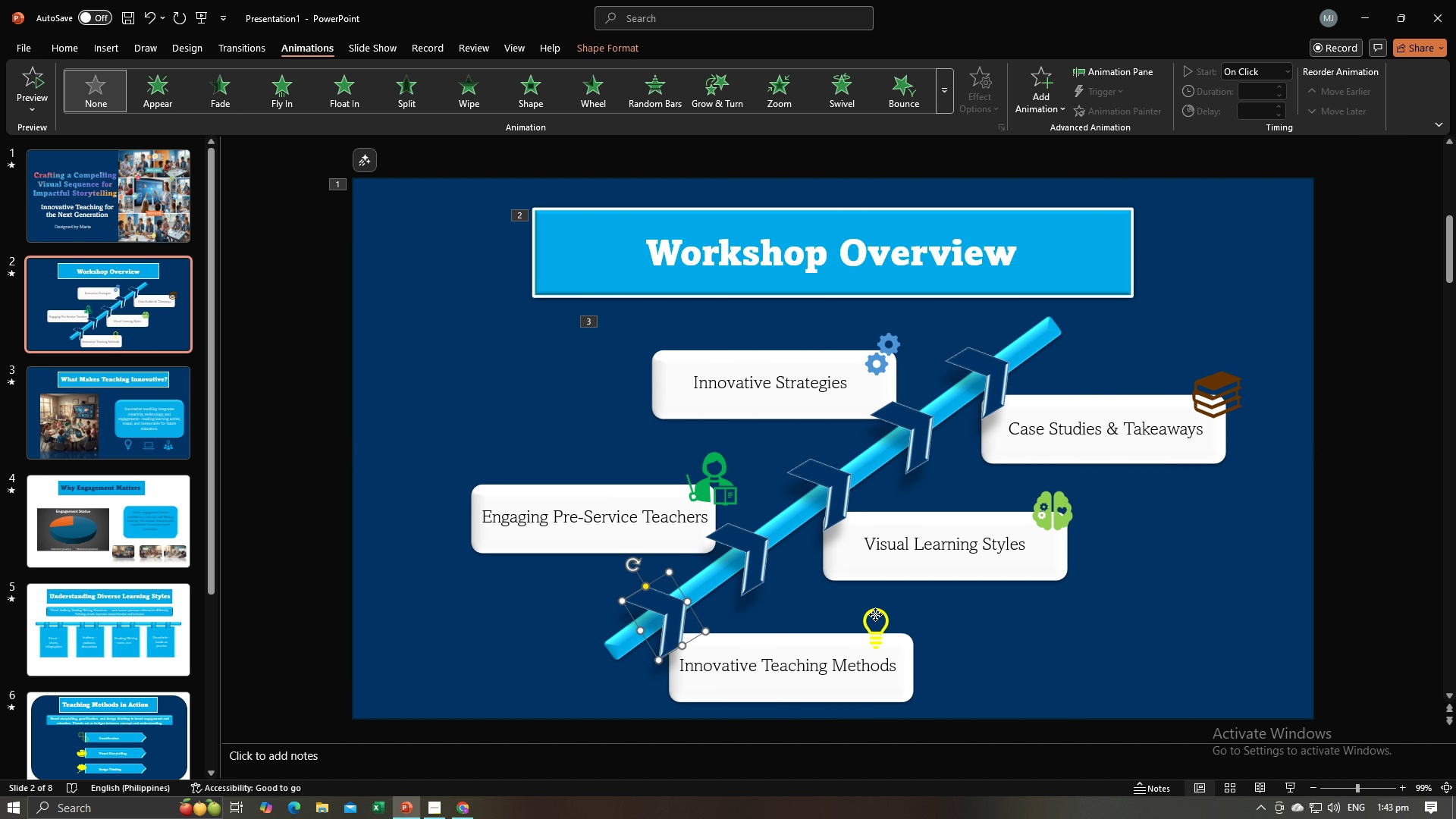 
left_click([875, 614])
 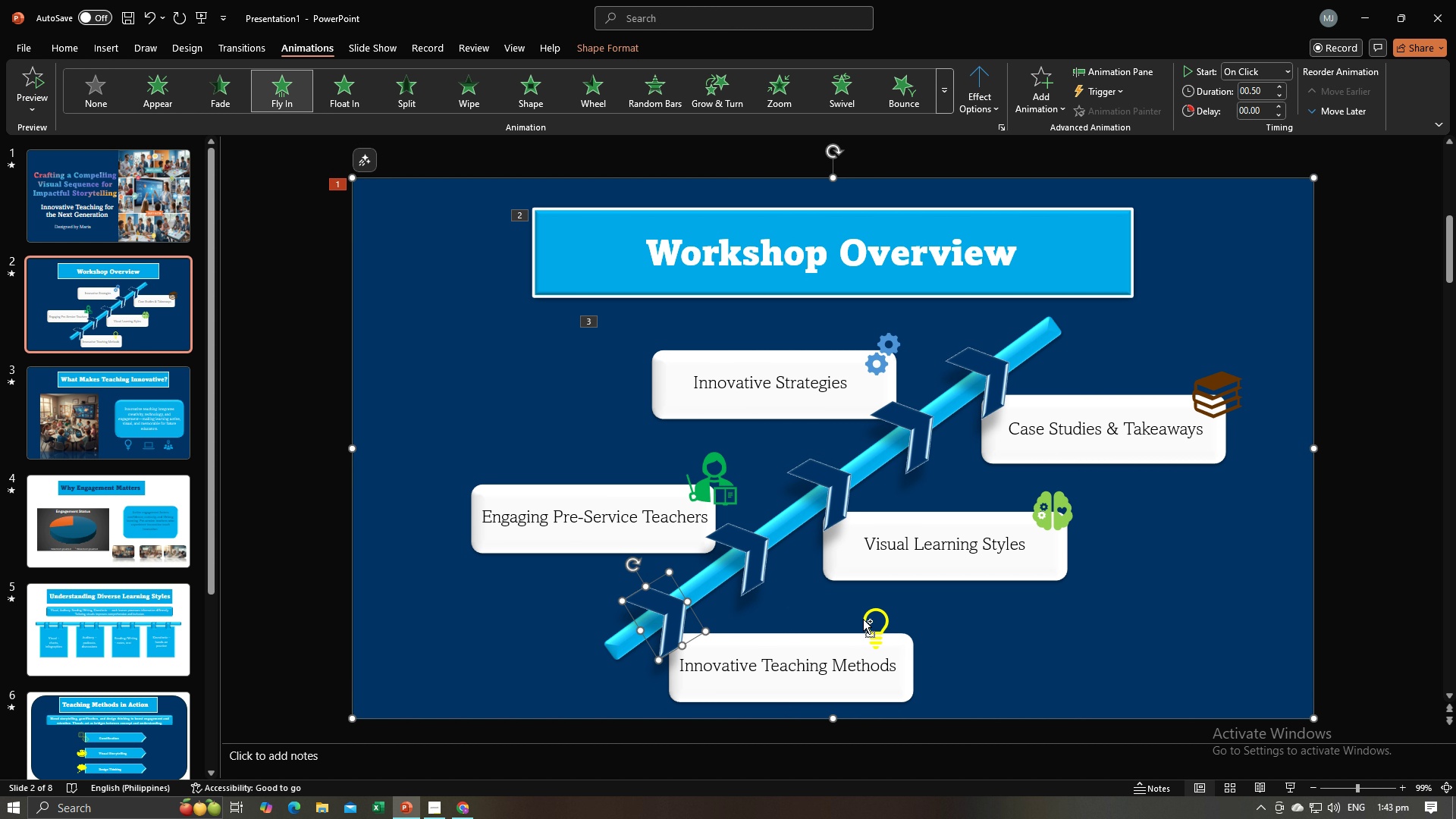 
hold_key(key=ControlLeft, duration=1.32)
left_click([868, 621])
 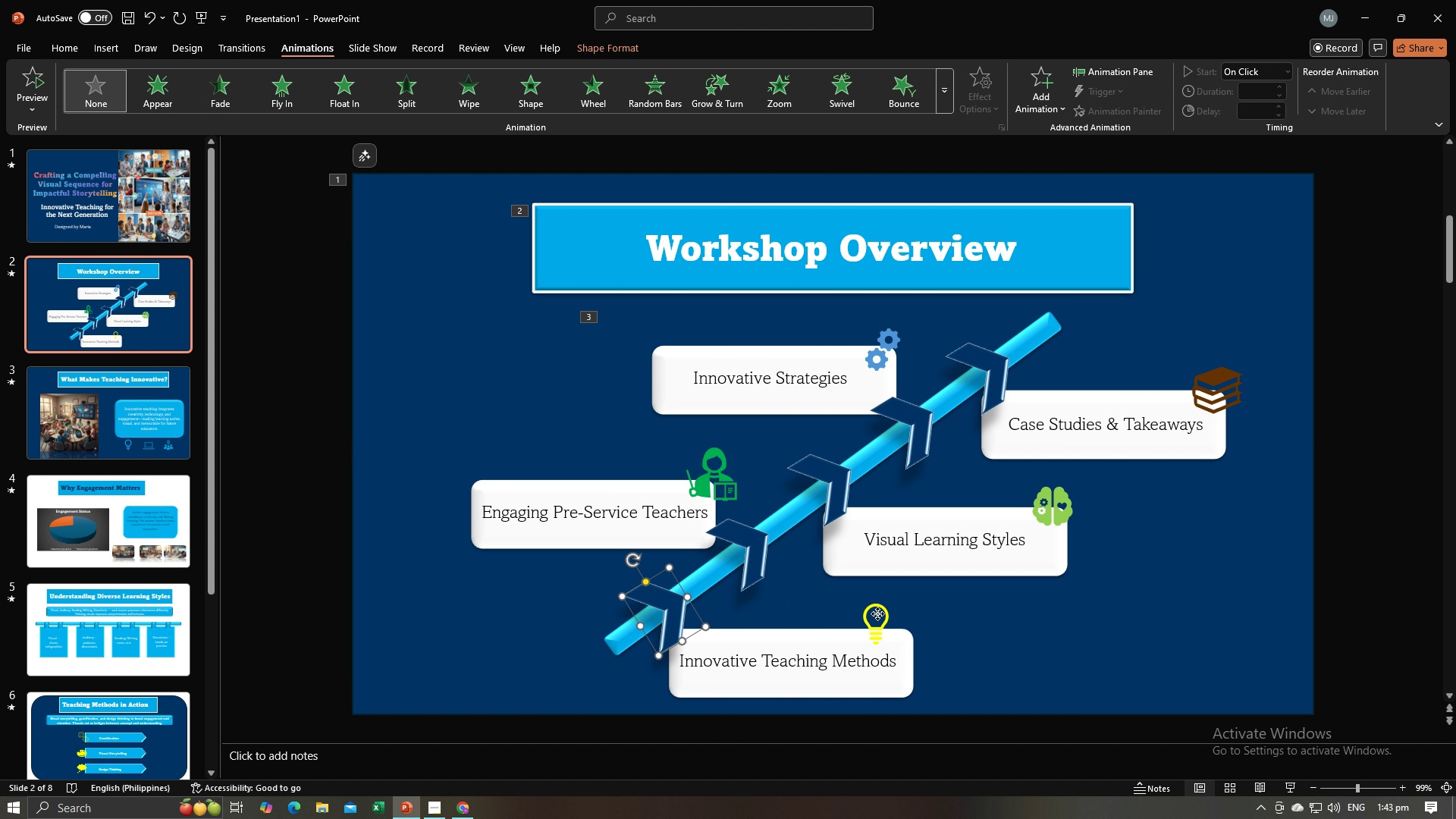 
left_click([877, 613])
 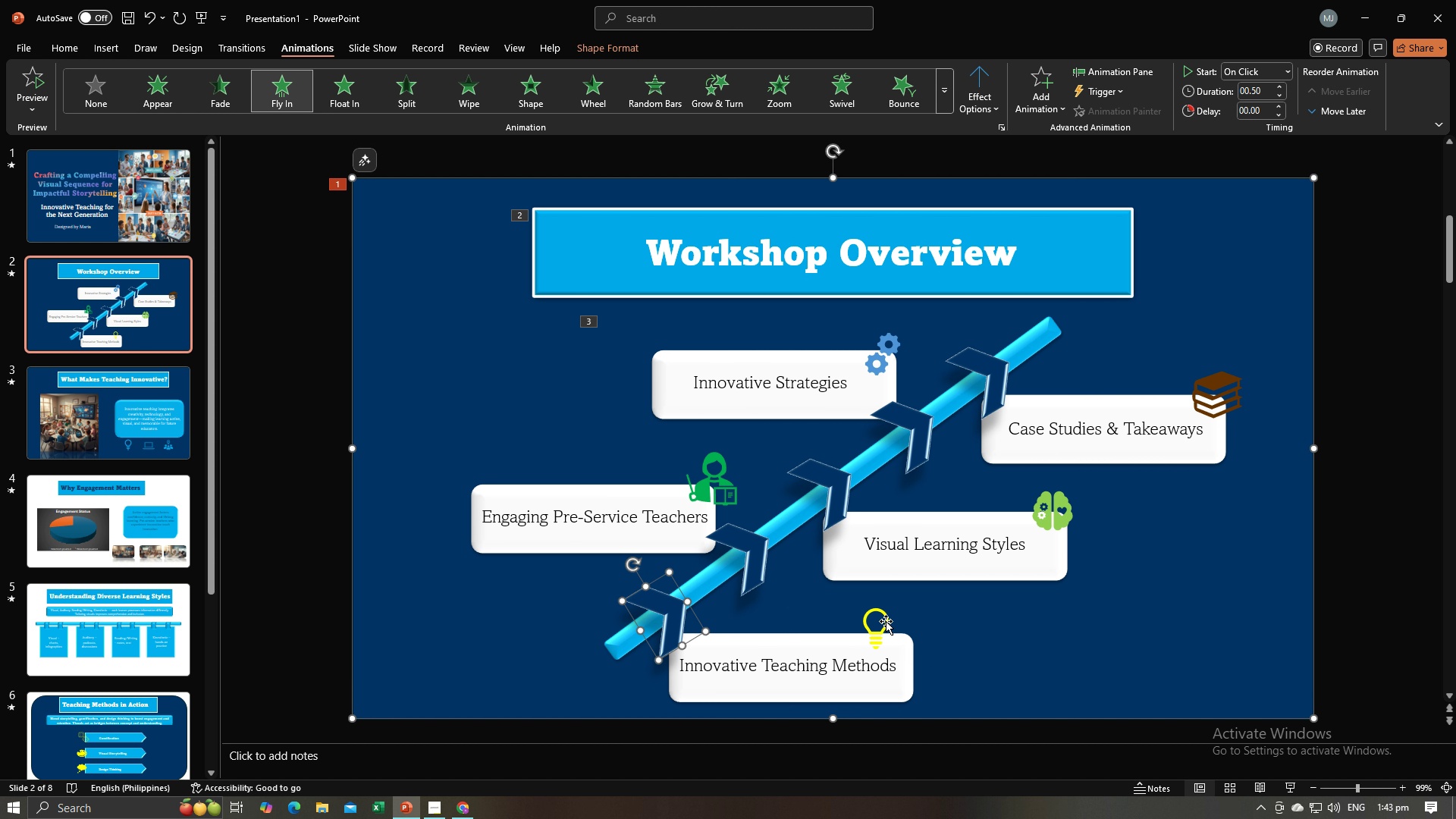 
left_click([886, 621])
 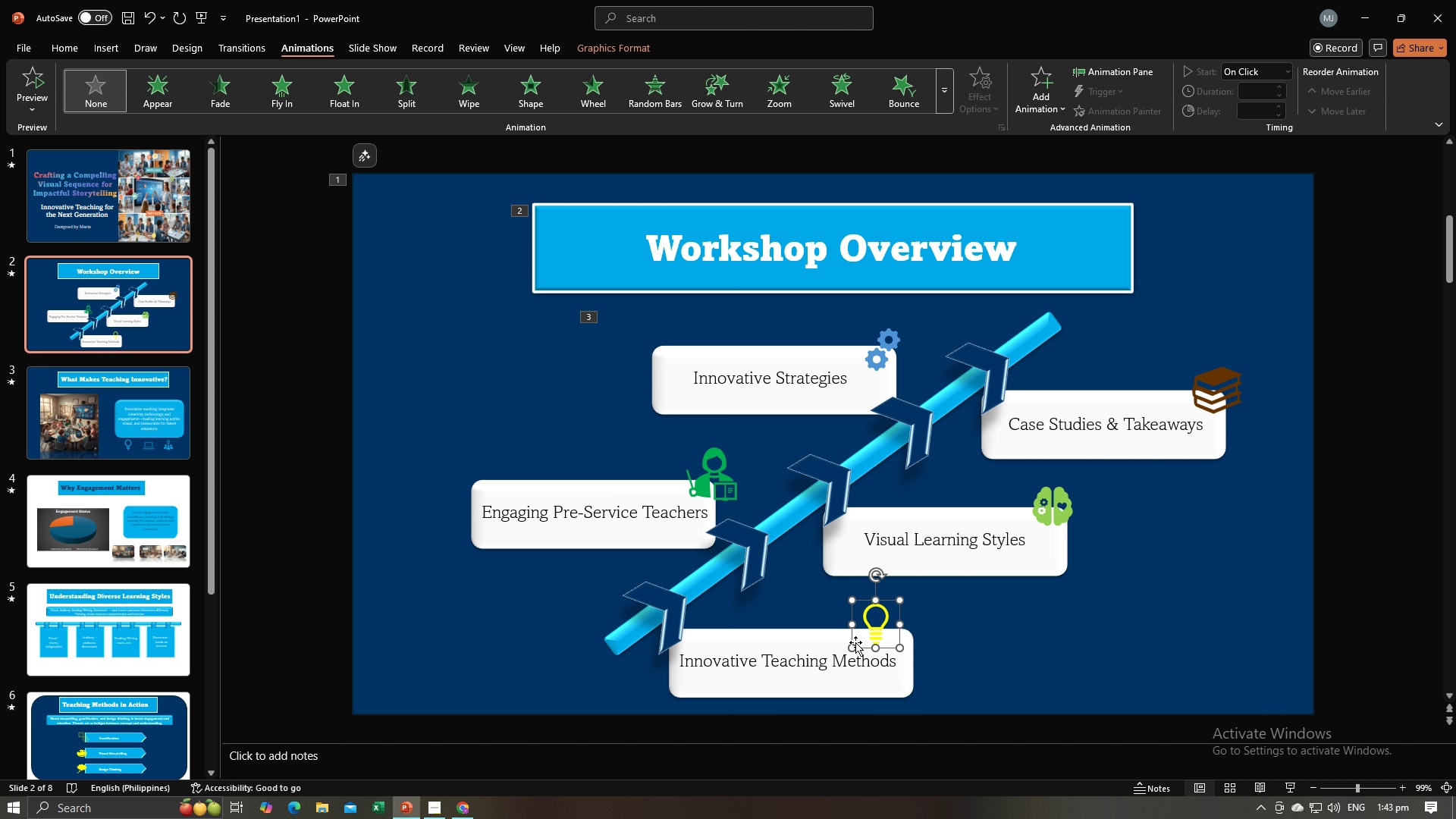 
hold_key(key=ControlLeft, duration=1.53)
left_click([772, 642])
 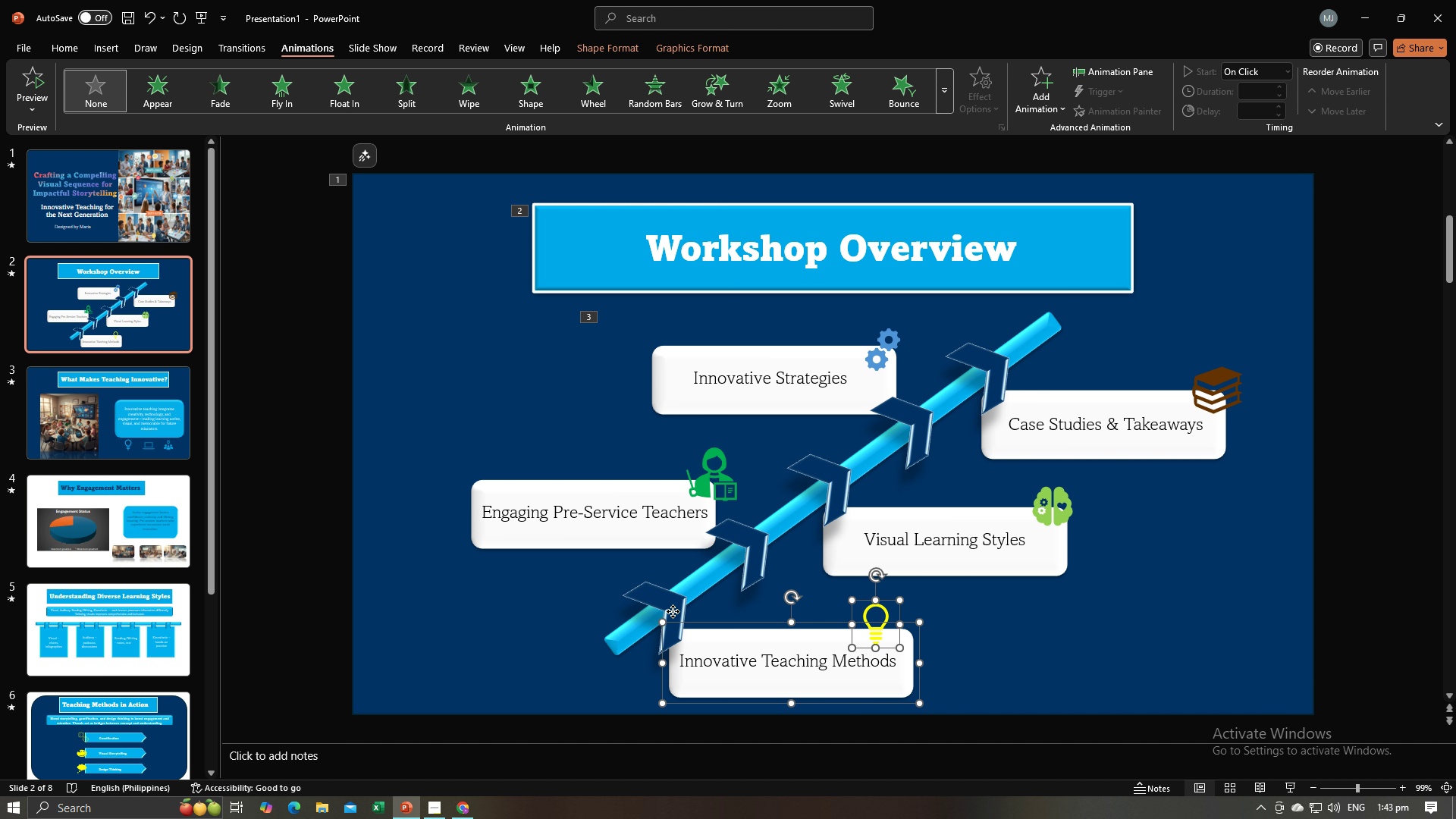 
hold_key(key=ControlLeft, duration=0.42)
left_click([673, 611])
 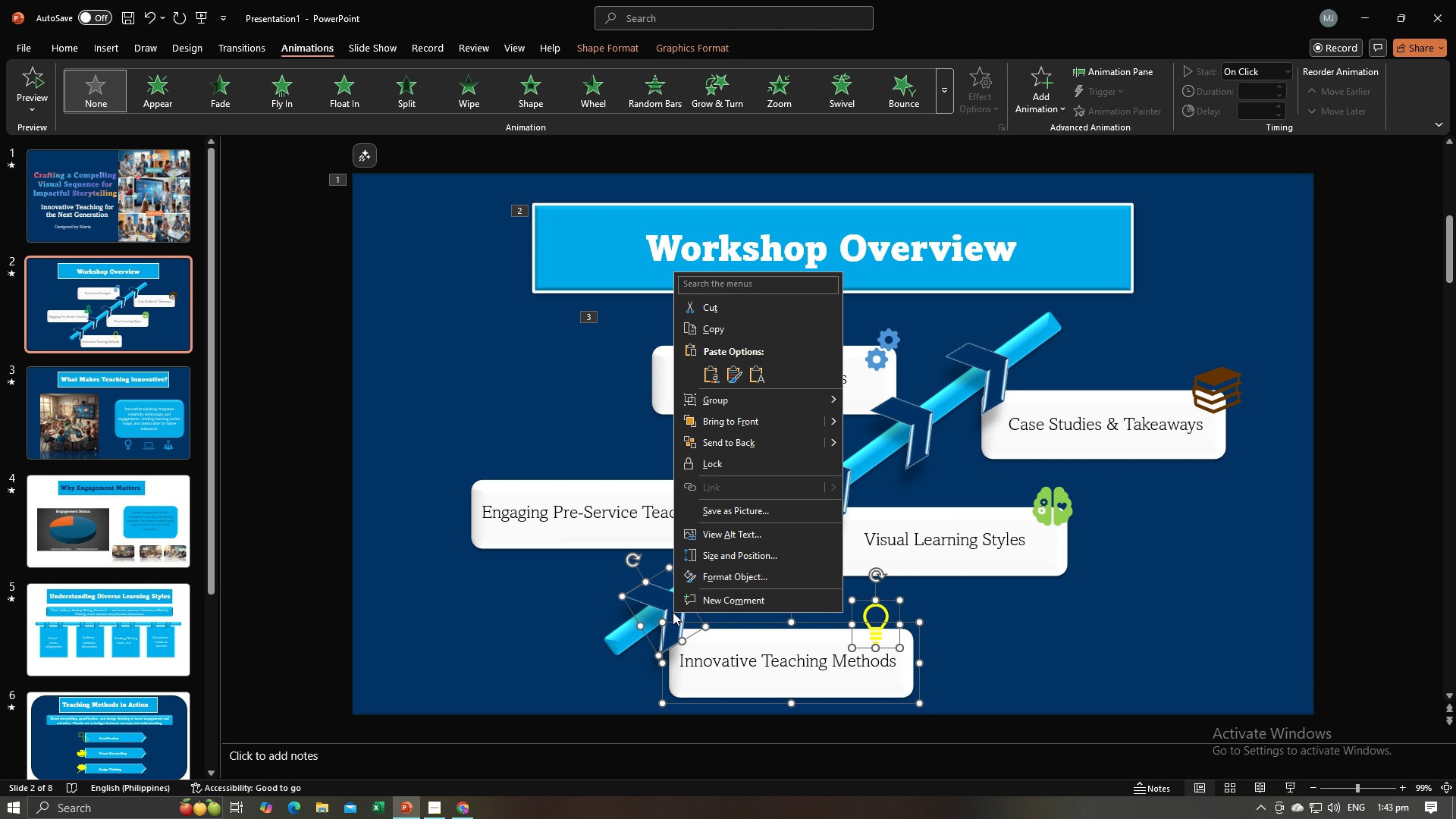 
right_click([673, 612])
 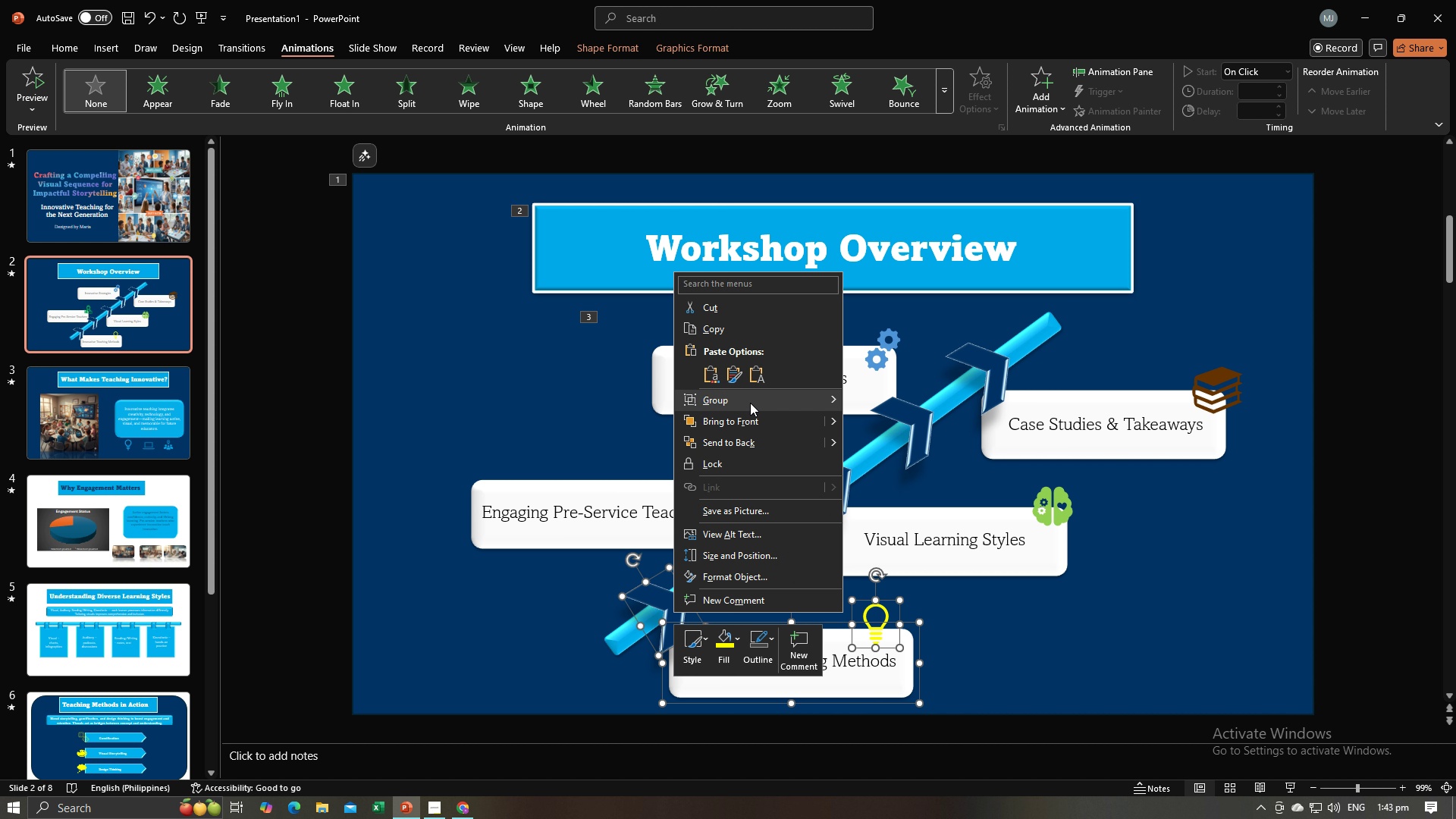 
left_click([750, 403])
 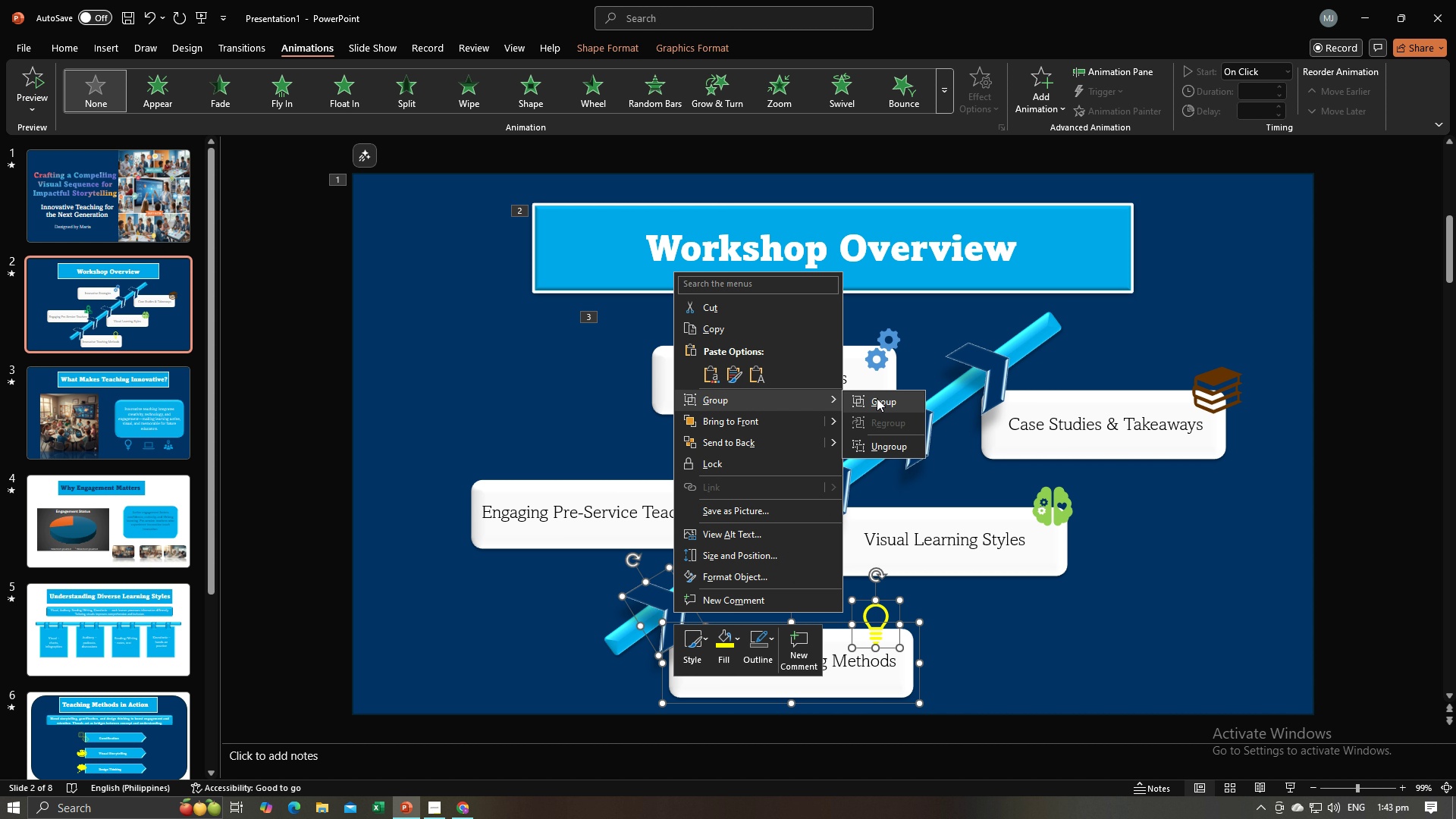 
left_click([877, 398])
 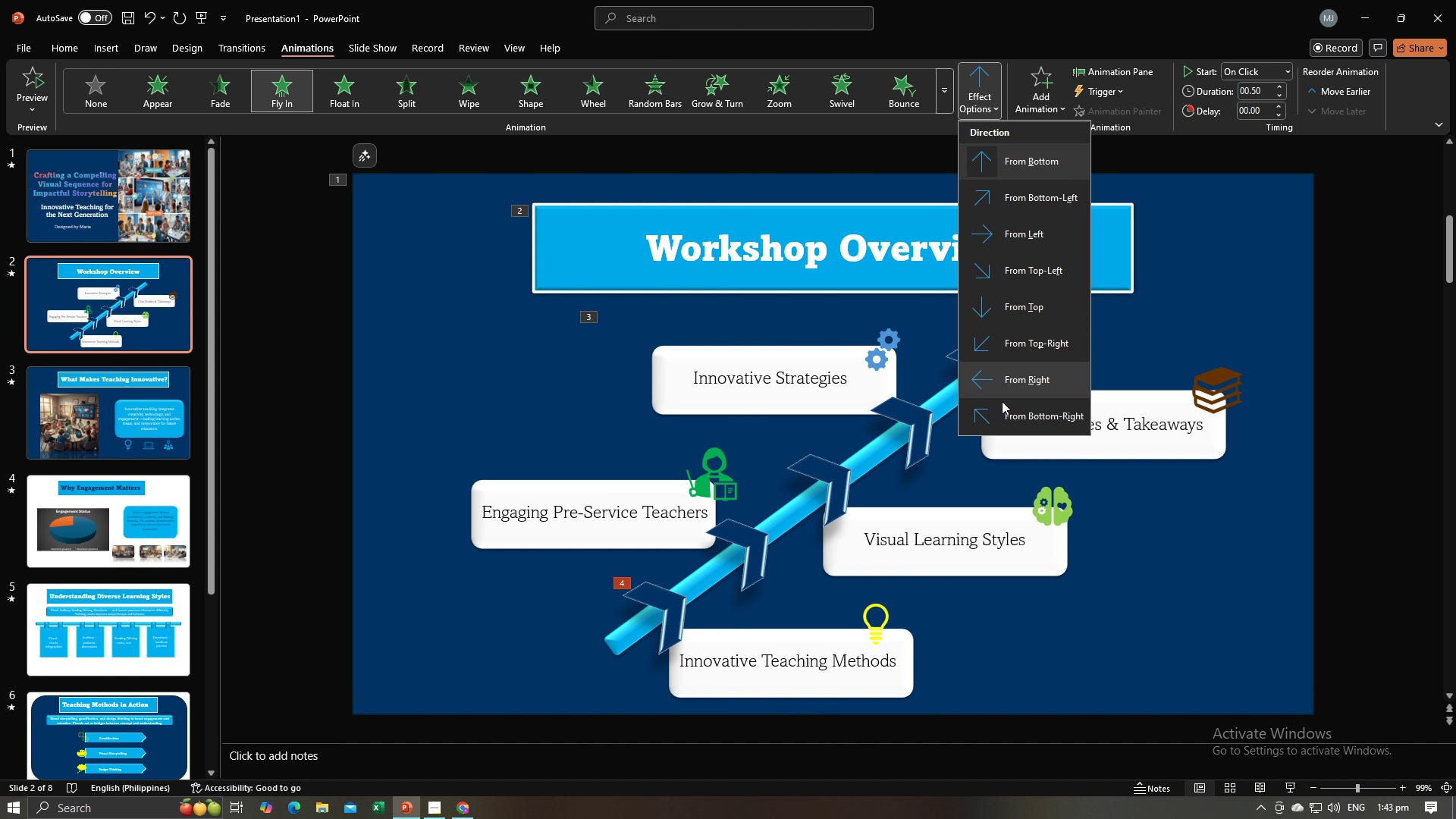 
wait(5.67)
 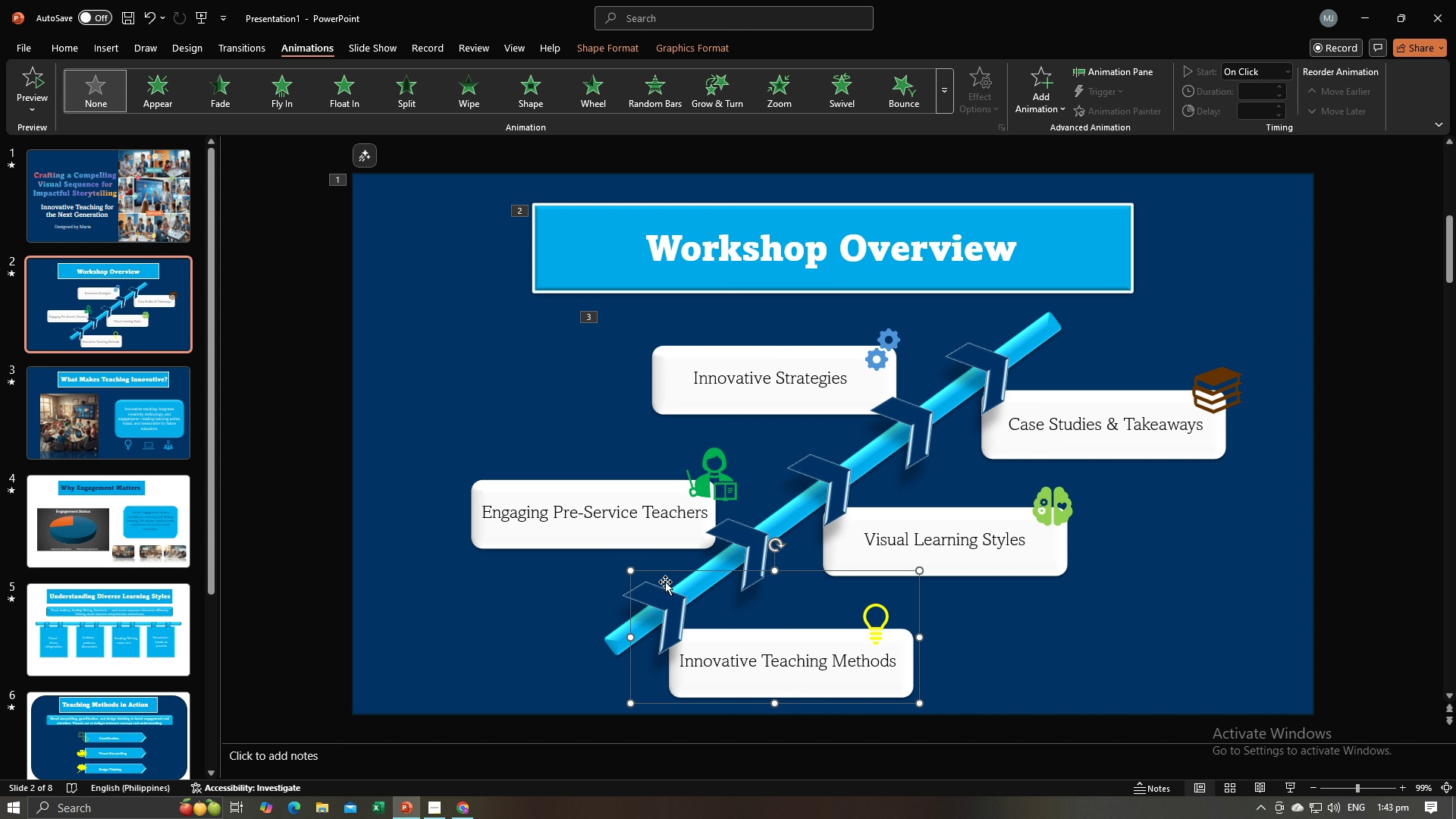 
left_click([1009, 203])
 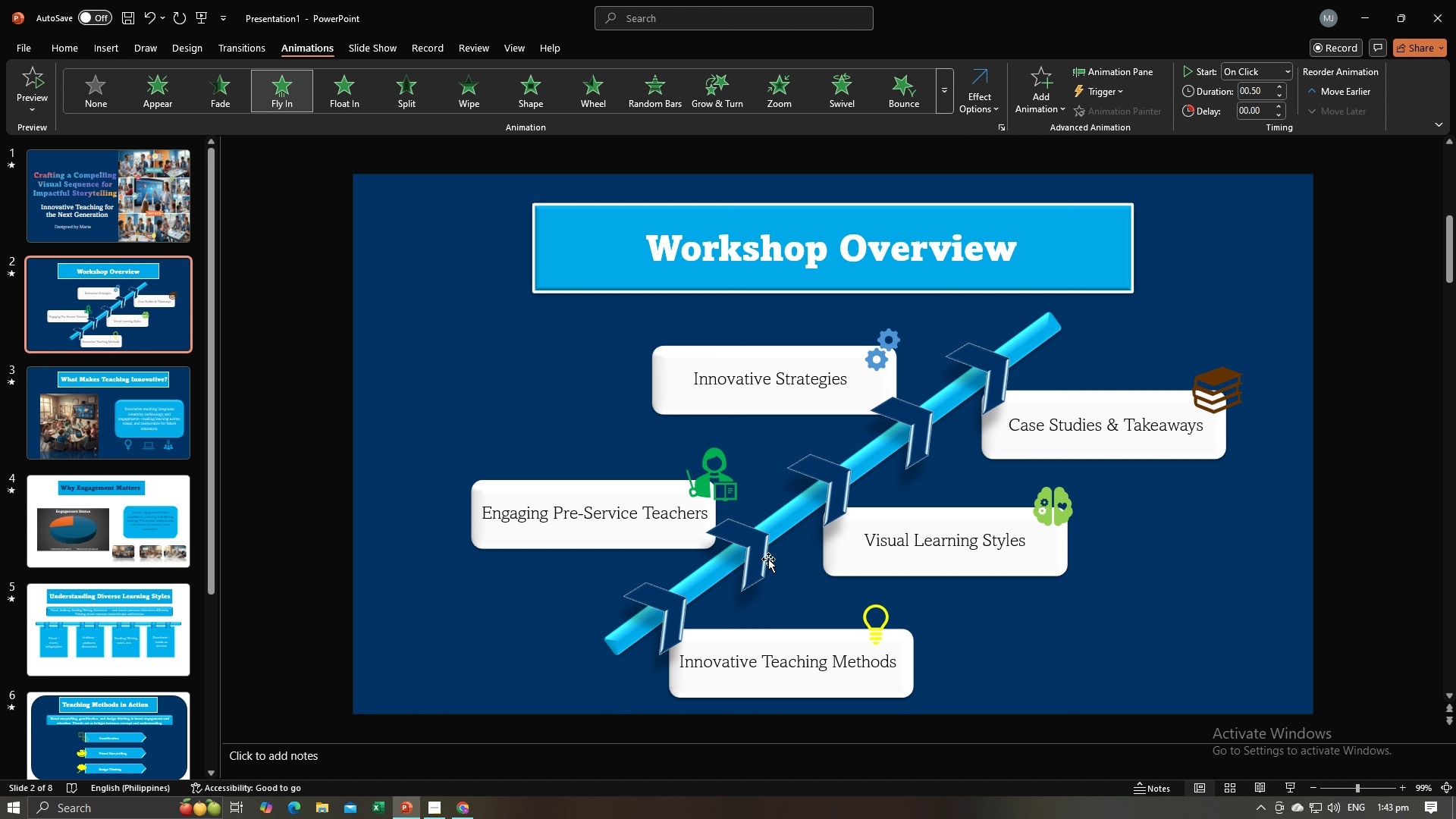 
left_click([758, 562])
 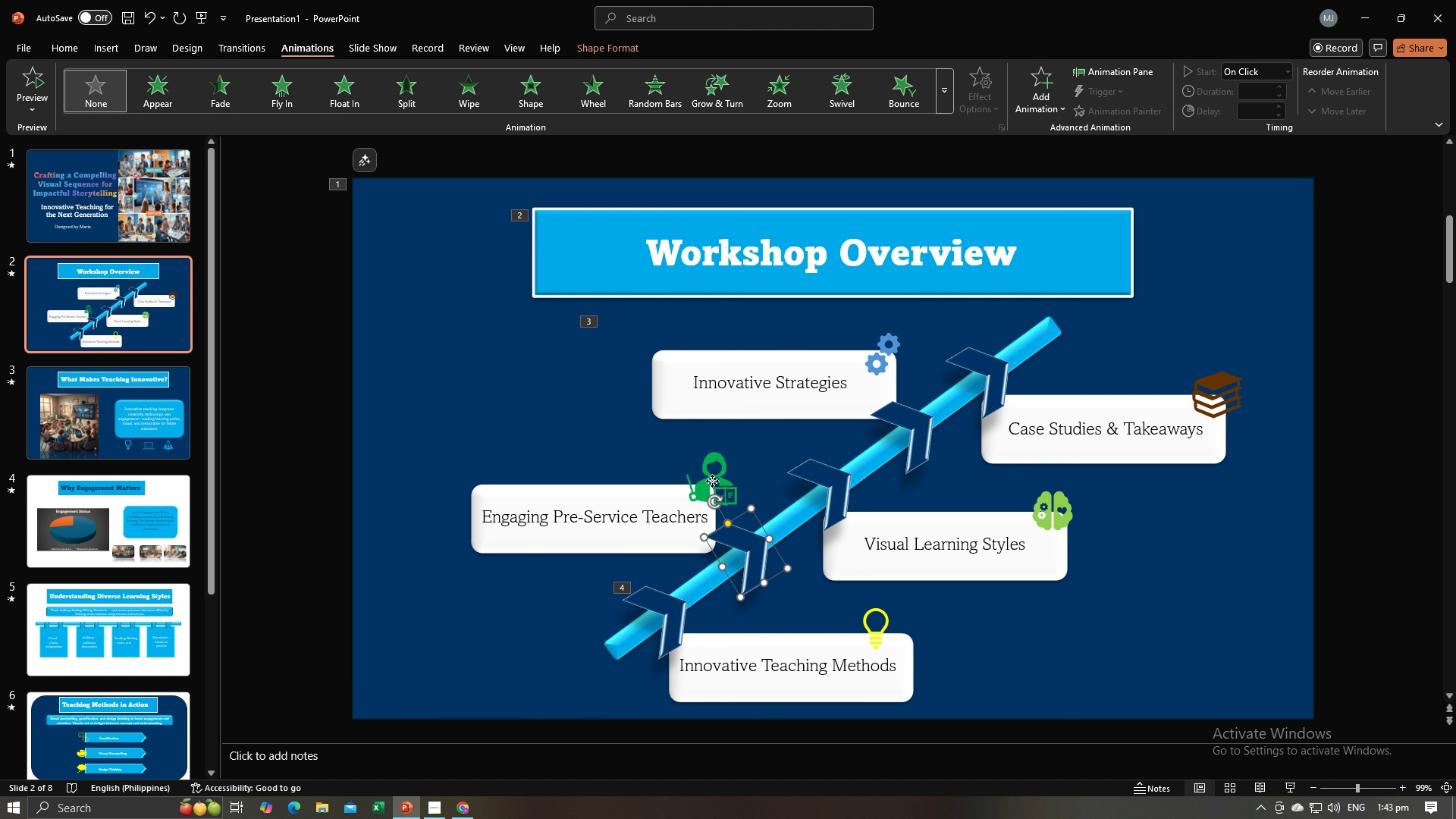 
left_click([712, 481])
 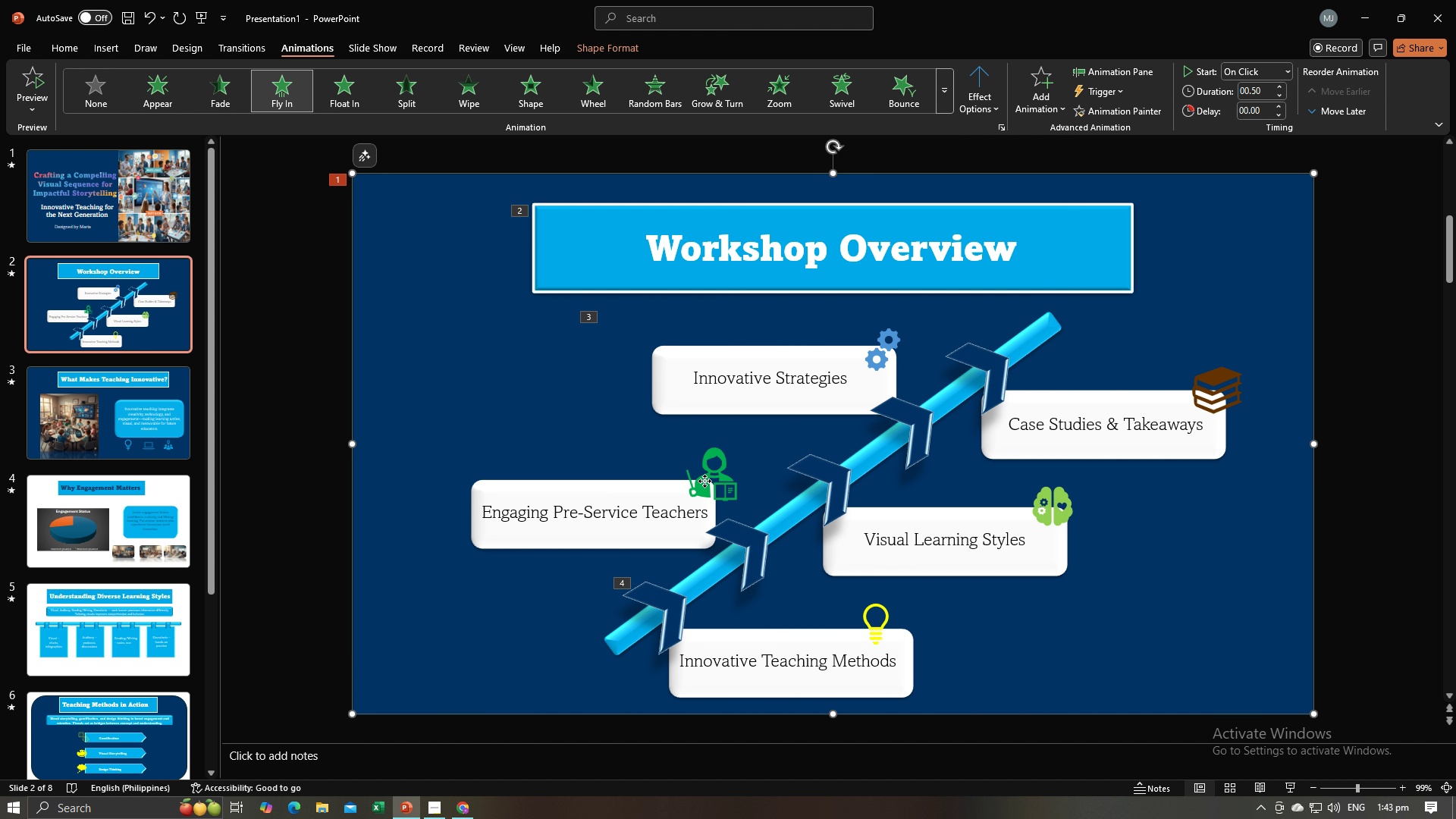 
left_click([704, 481])
 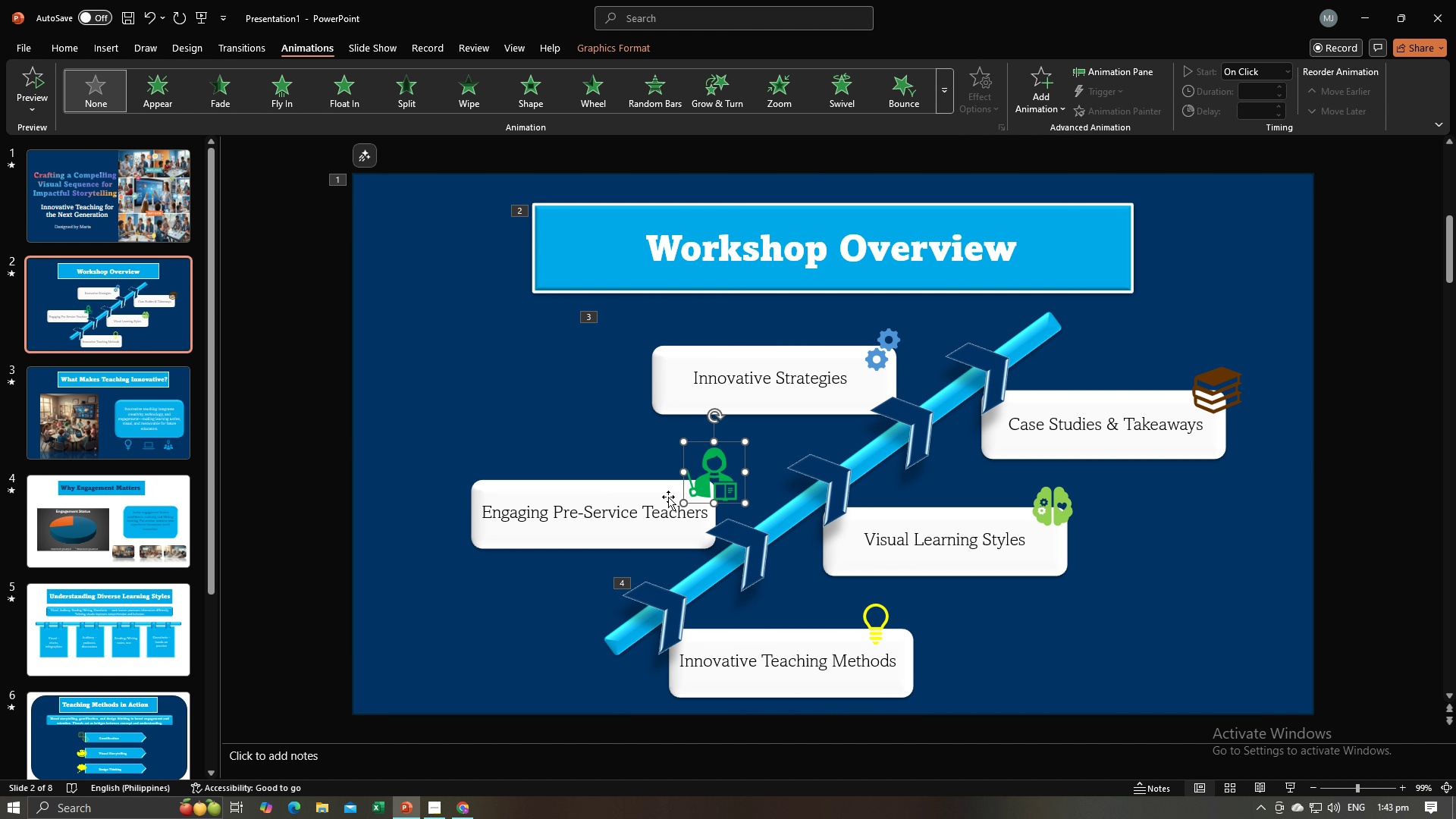 
hold_key(key=ControlLeft, duration=1.54)
left_click([648, 491])
 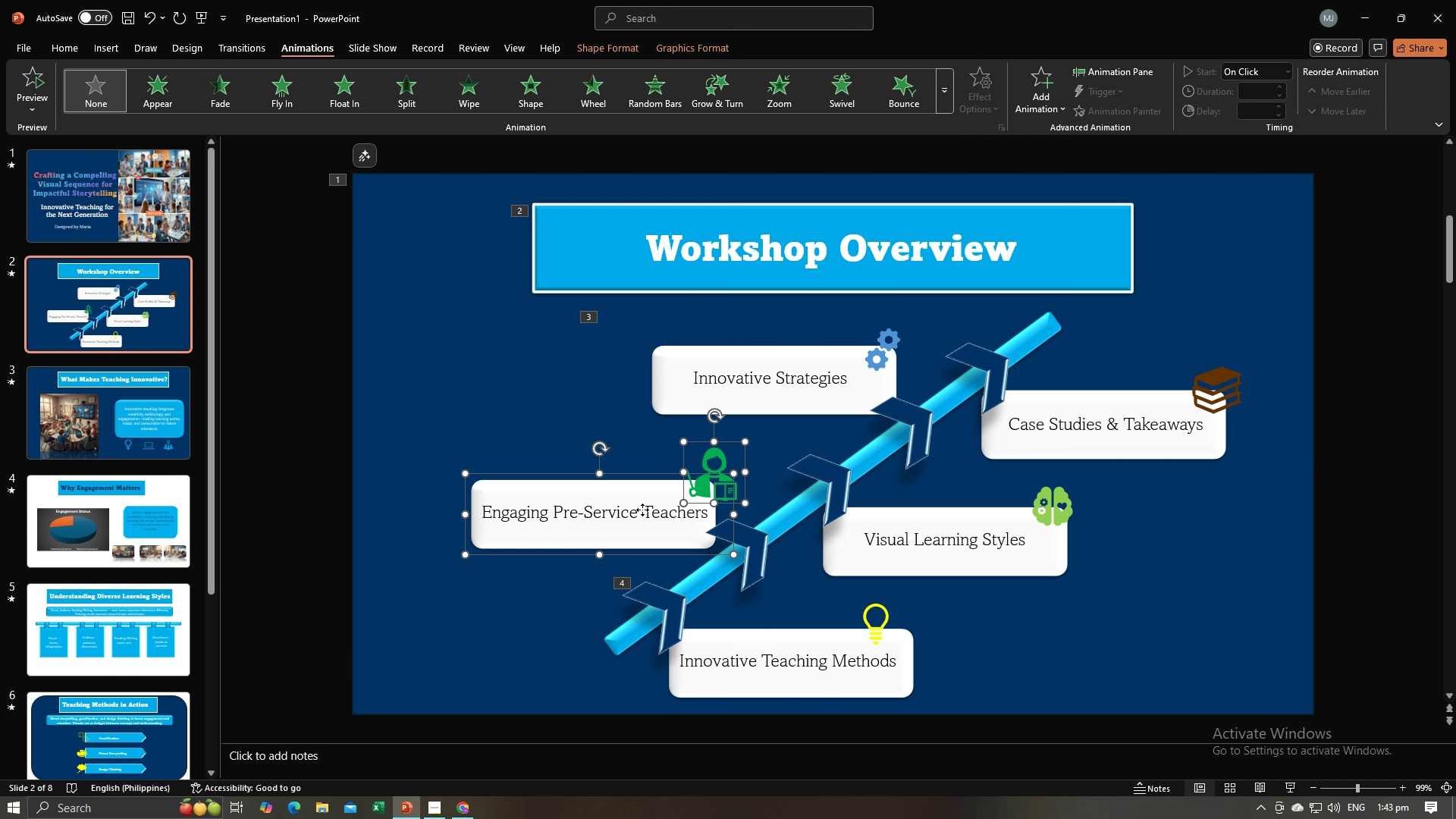 
left_click([642, 510])
 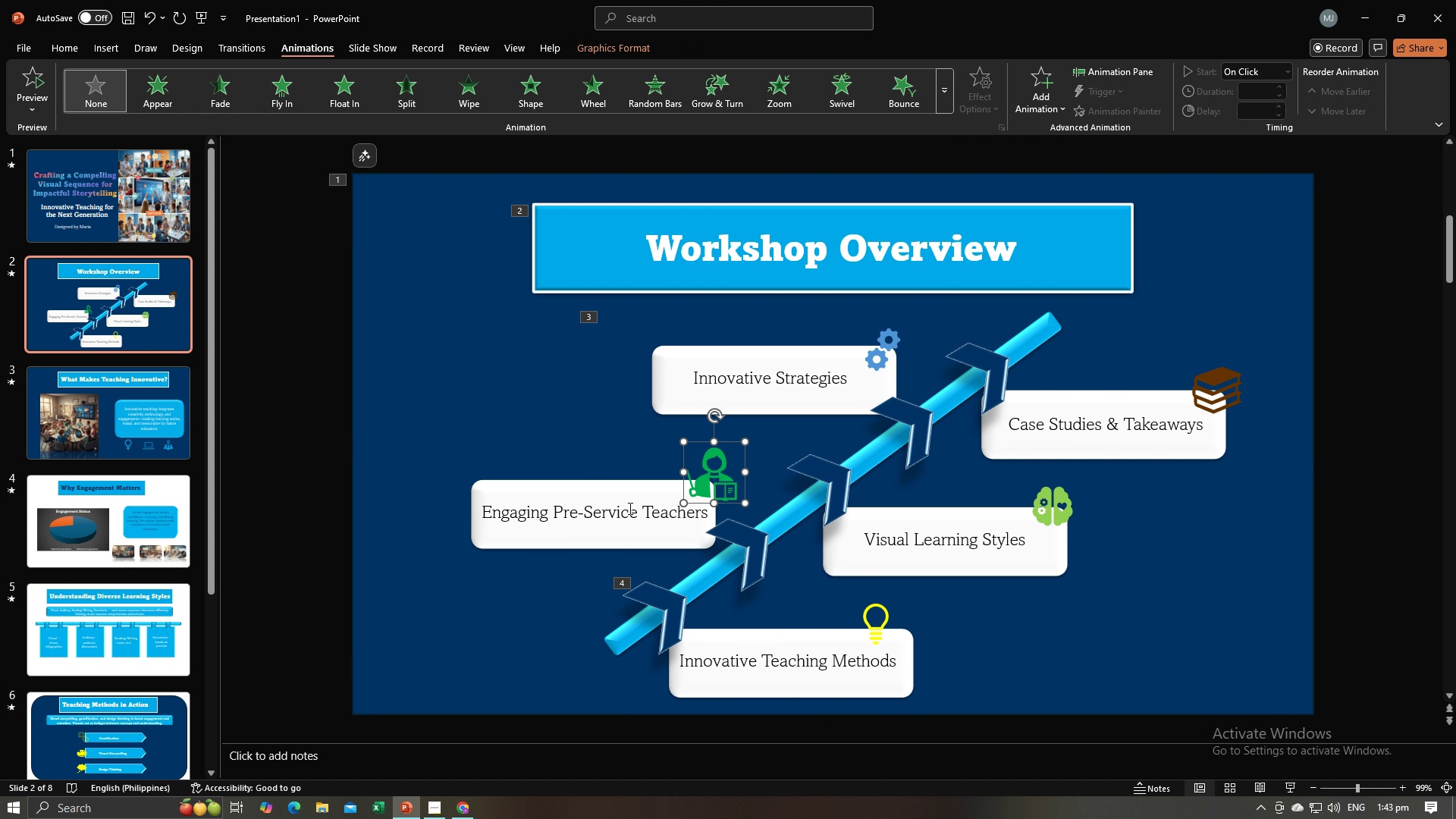 
hold_key(key=ControlLeft, duration=1.51)
left_click([635, 492])
 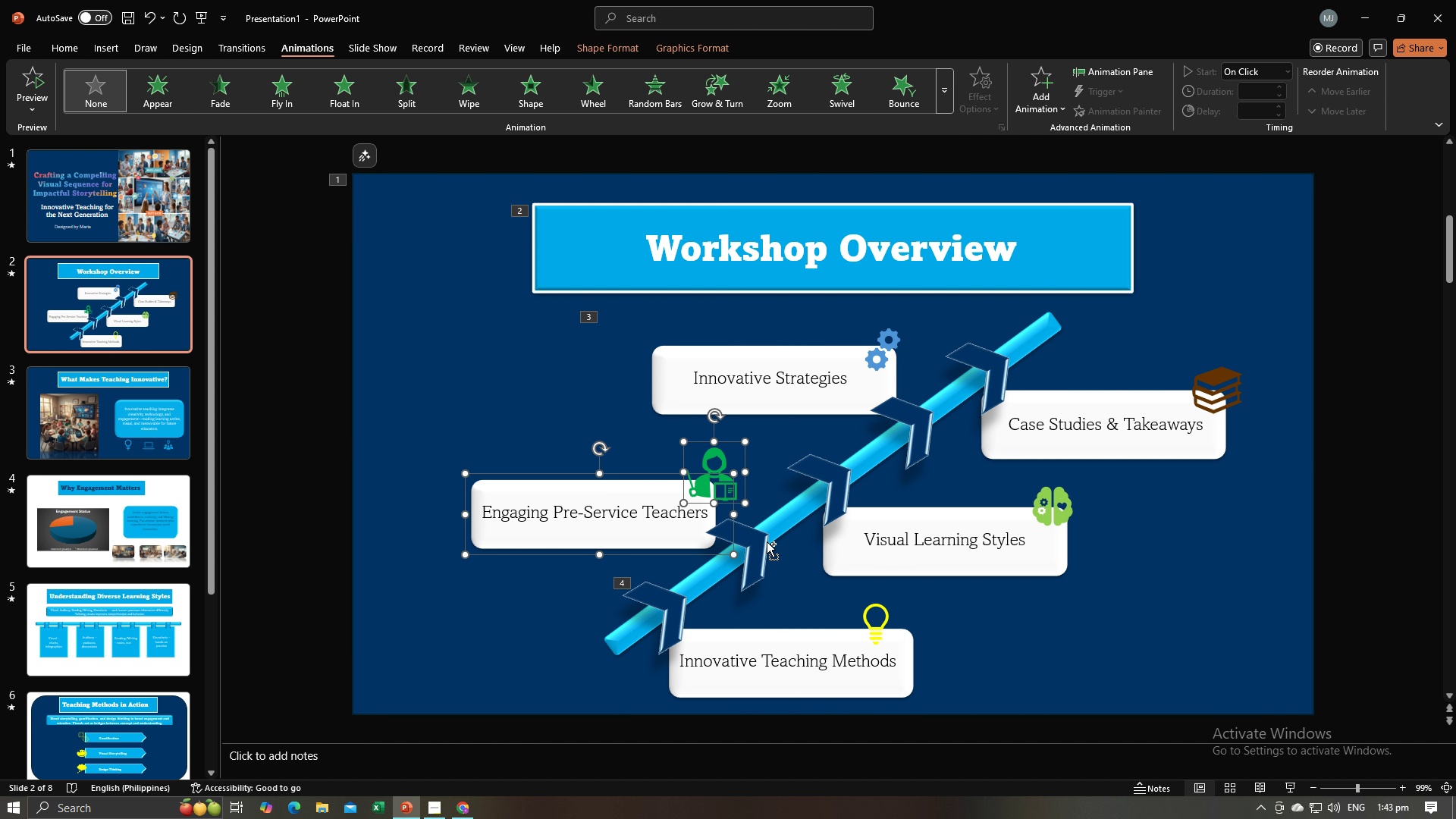 
hold_key(key=ControlLeft, duration=0.55)
left_click([755, 545])
 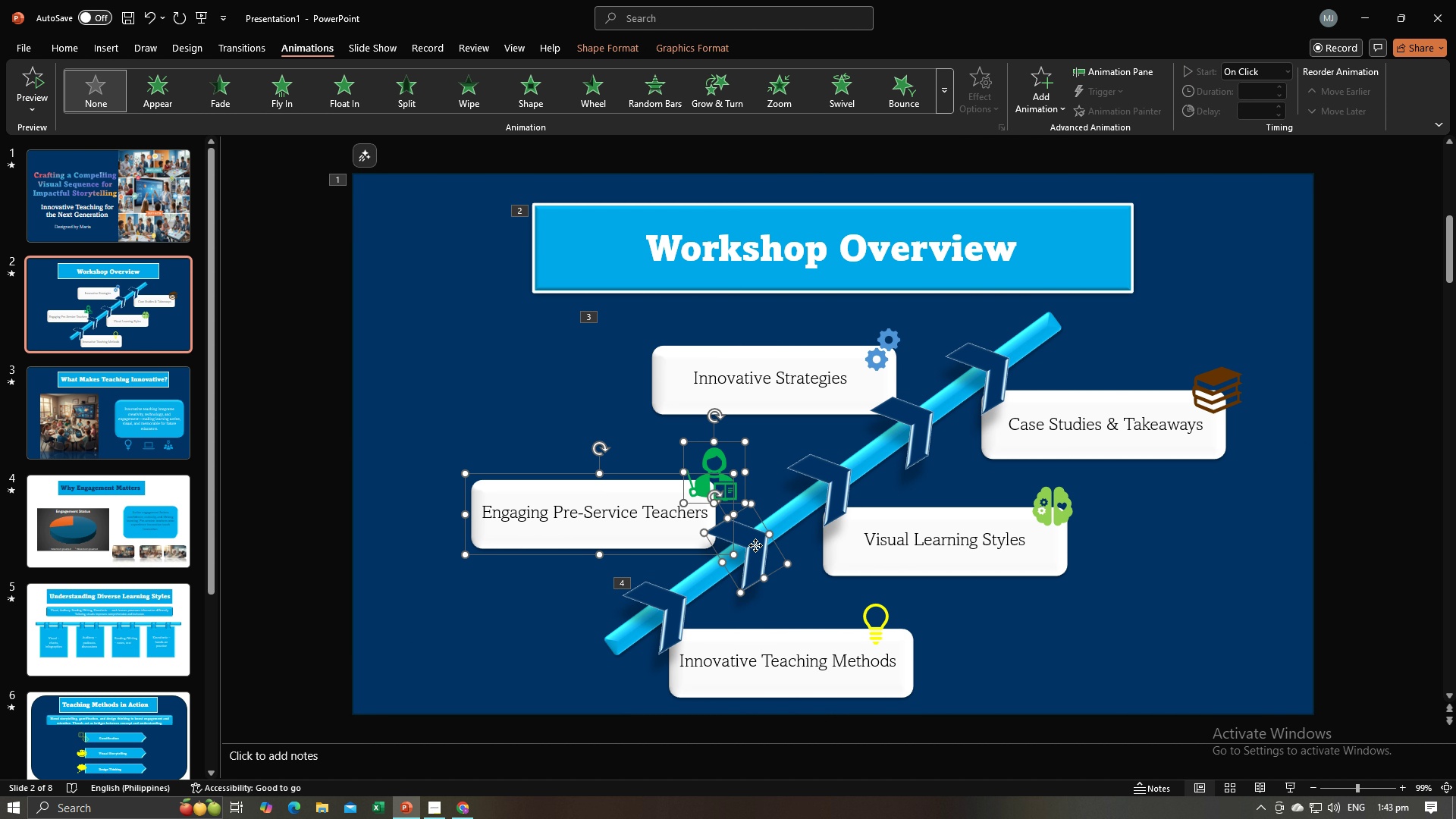 
right_click([755, 545])
 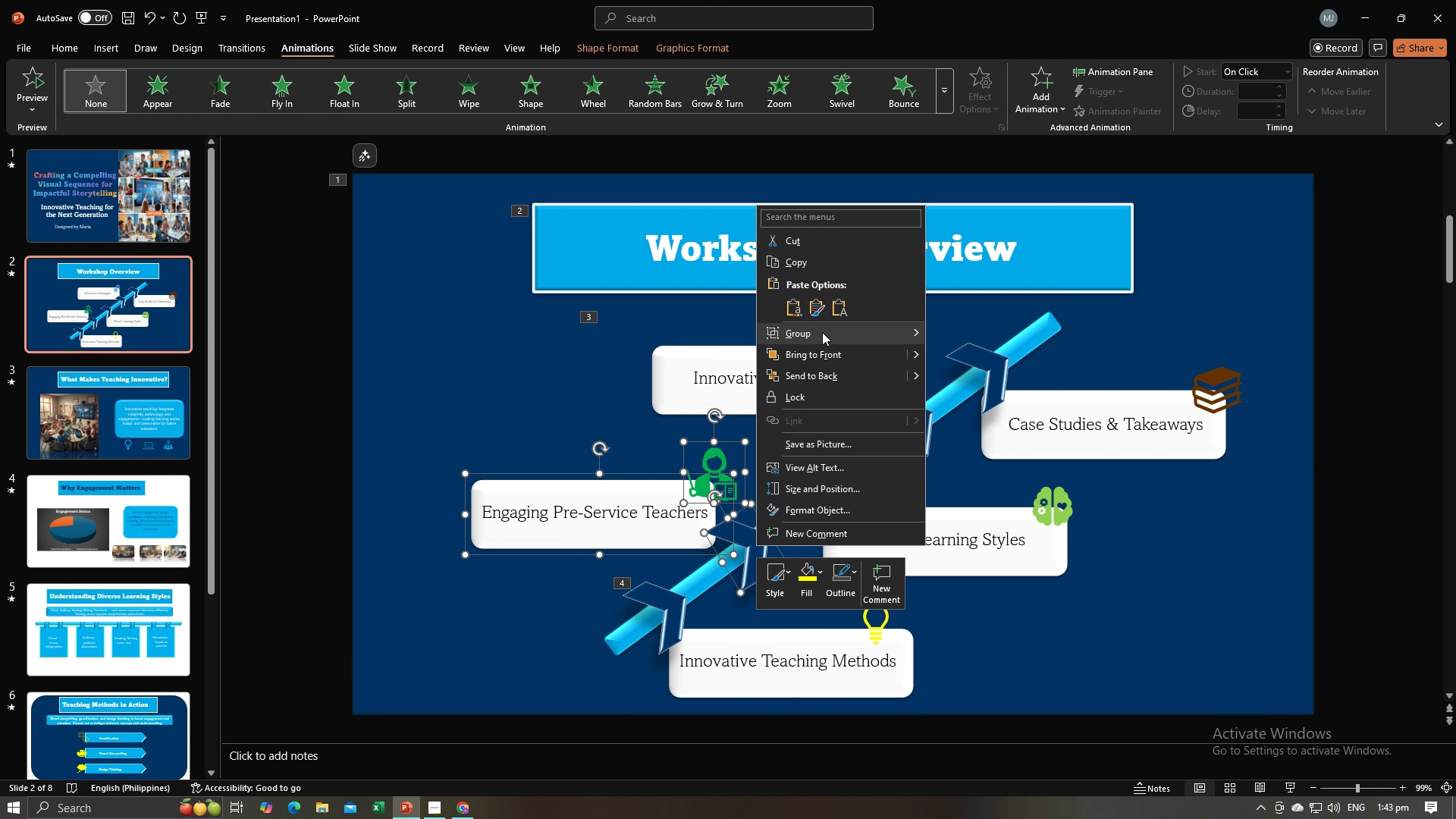 
left_click([822, 331])
 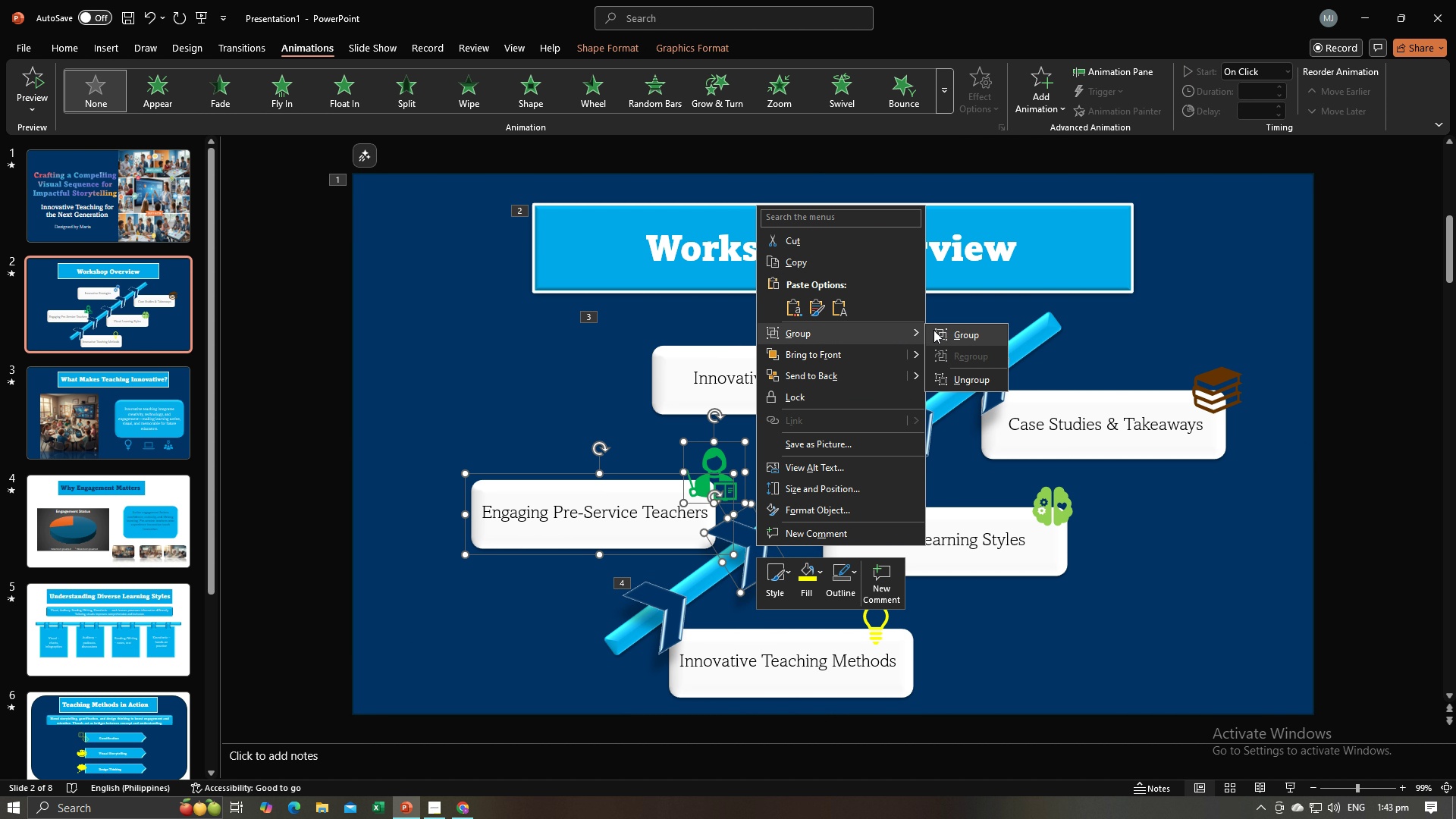 
left_click([934, 330])
 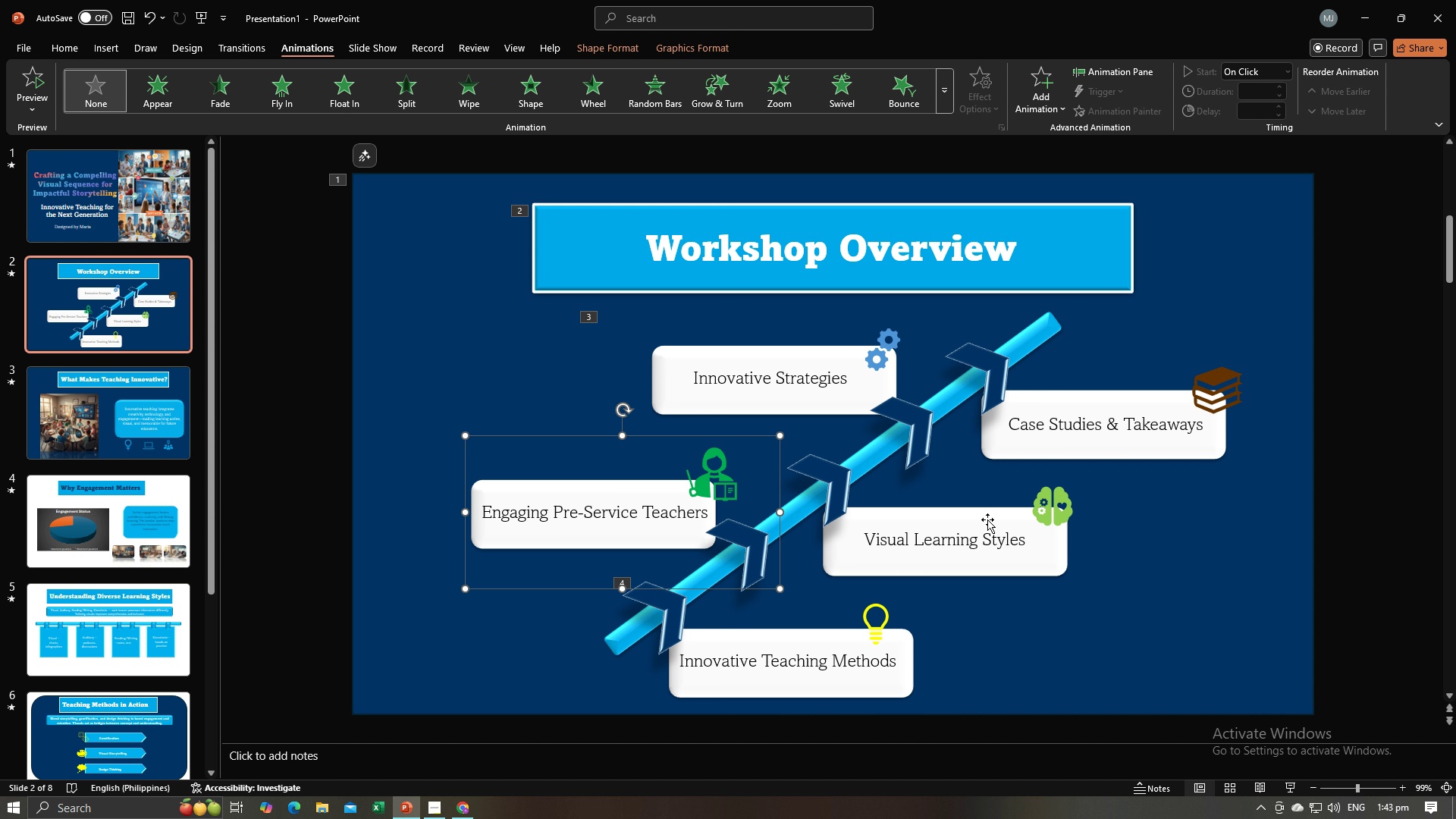 
left_click([1055, 514])
 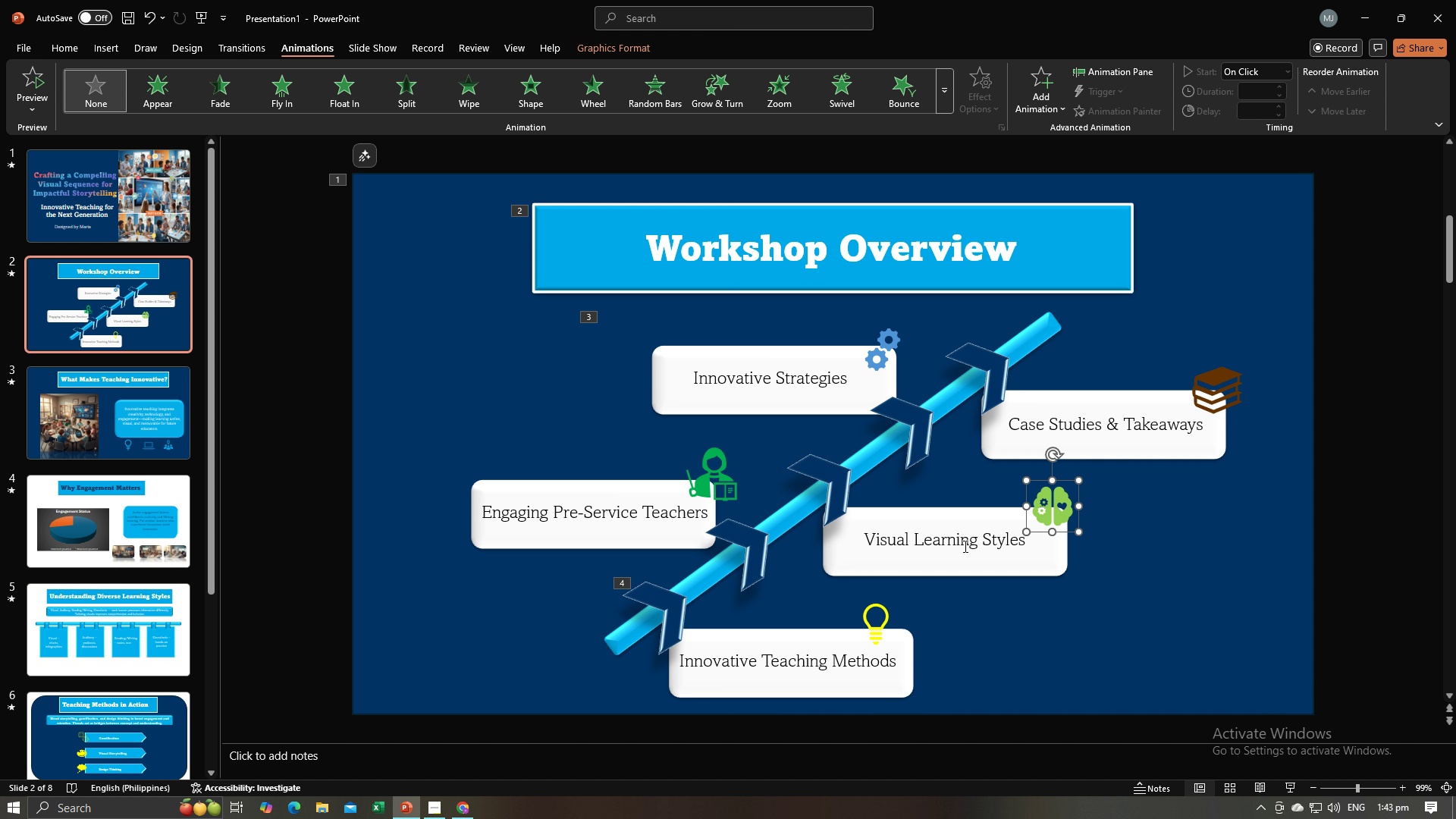 
hold_key(key=ControlLeft, duration=1.52)
left_click([868, 554])
 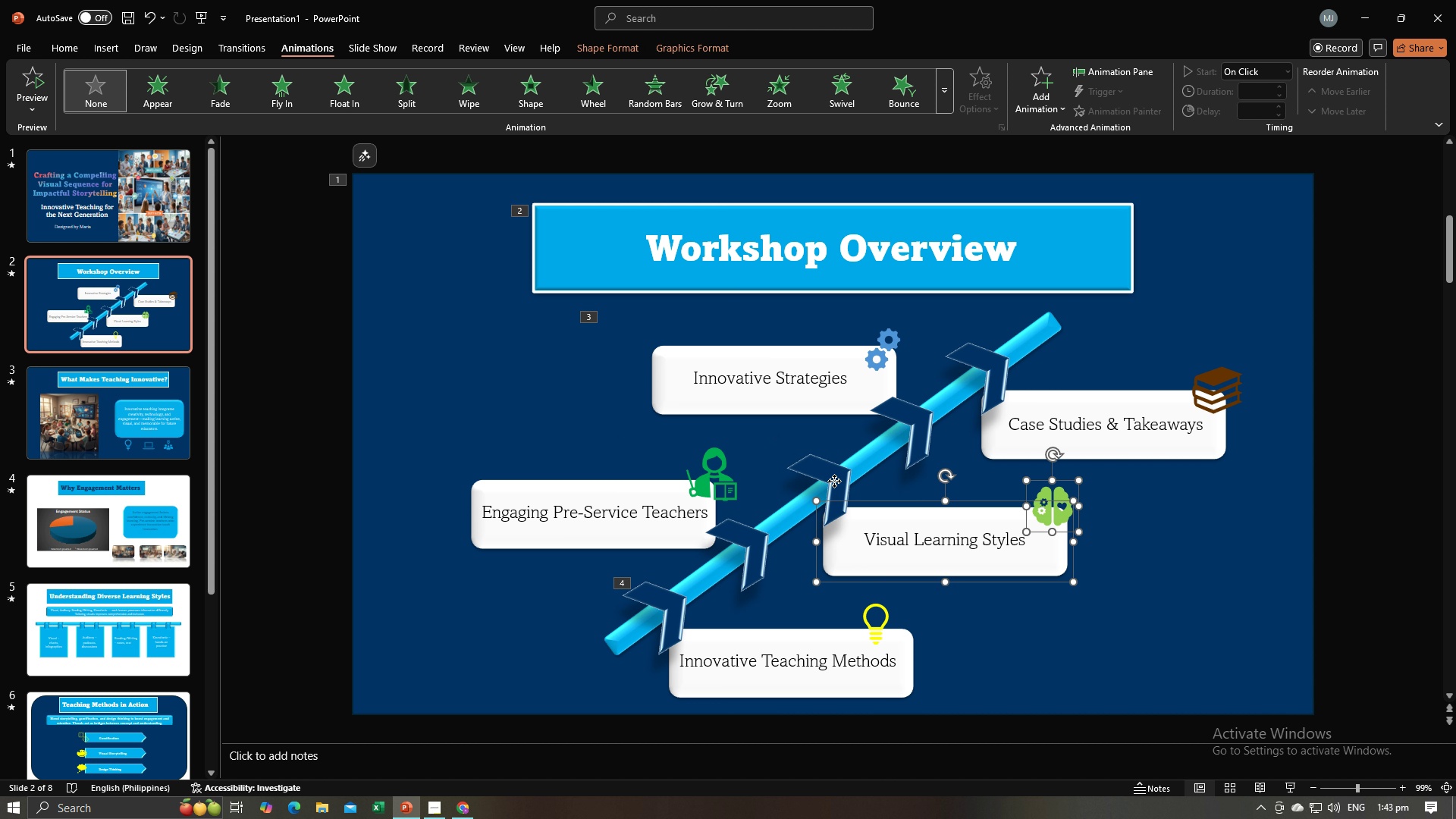 
hold_key(key=ControlLeft, duration=0.44)
left_click([834, 481])
 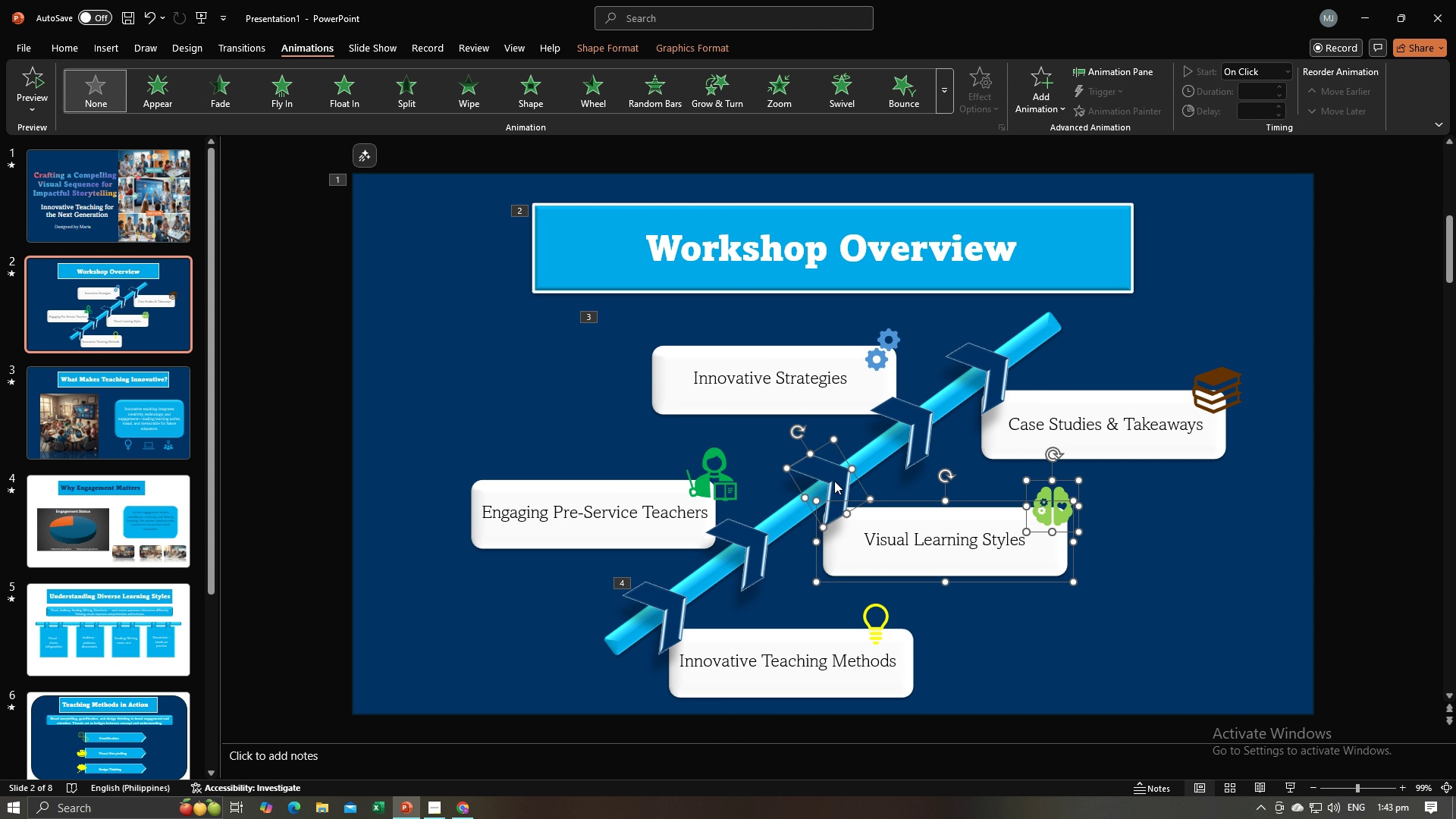 
right_click([834, 481])
 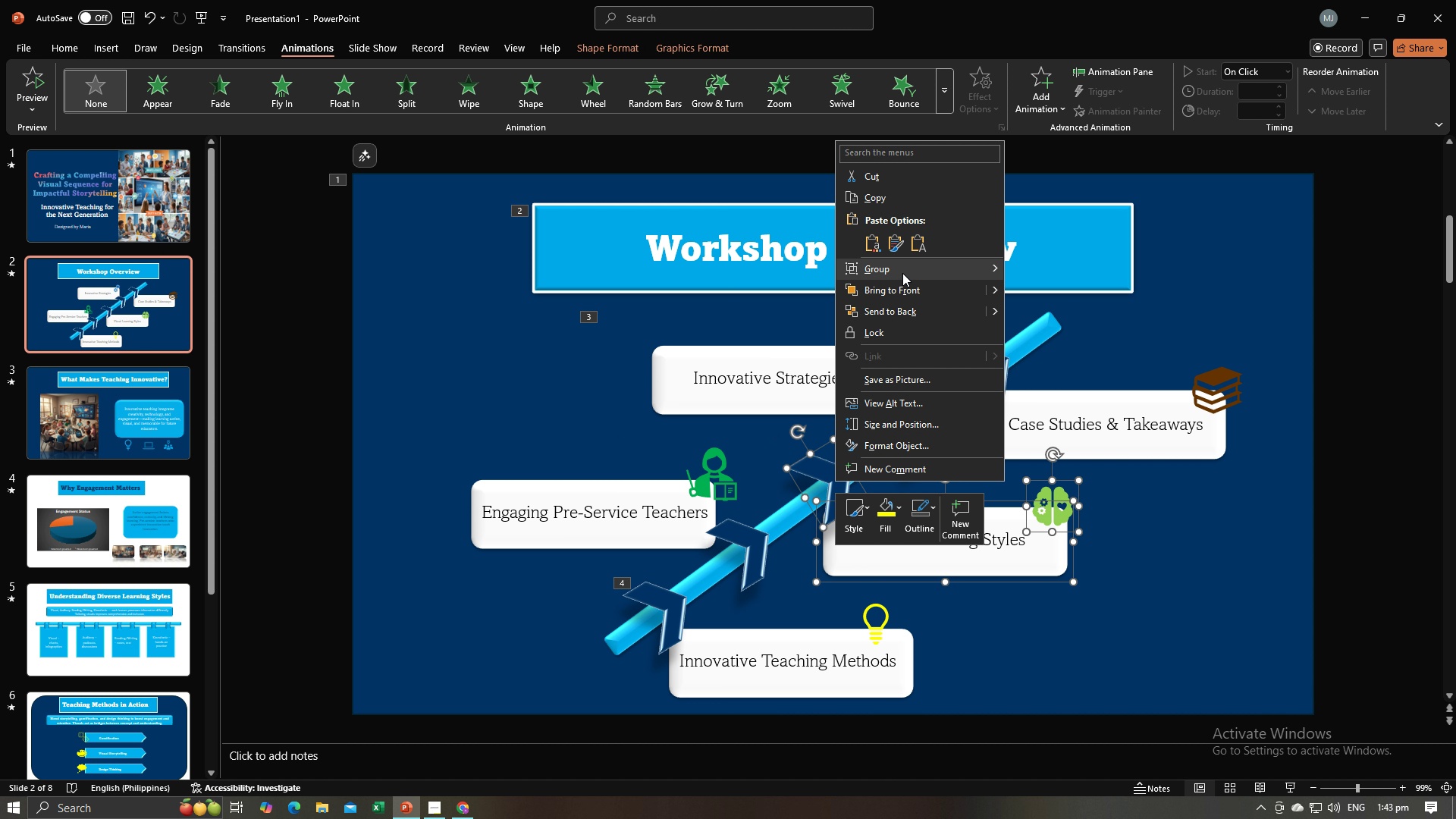 
left_click([902, 272])
 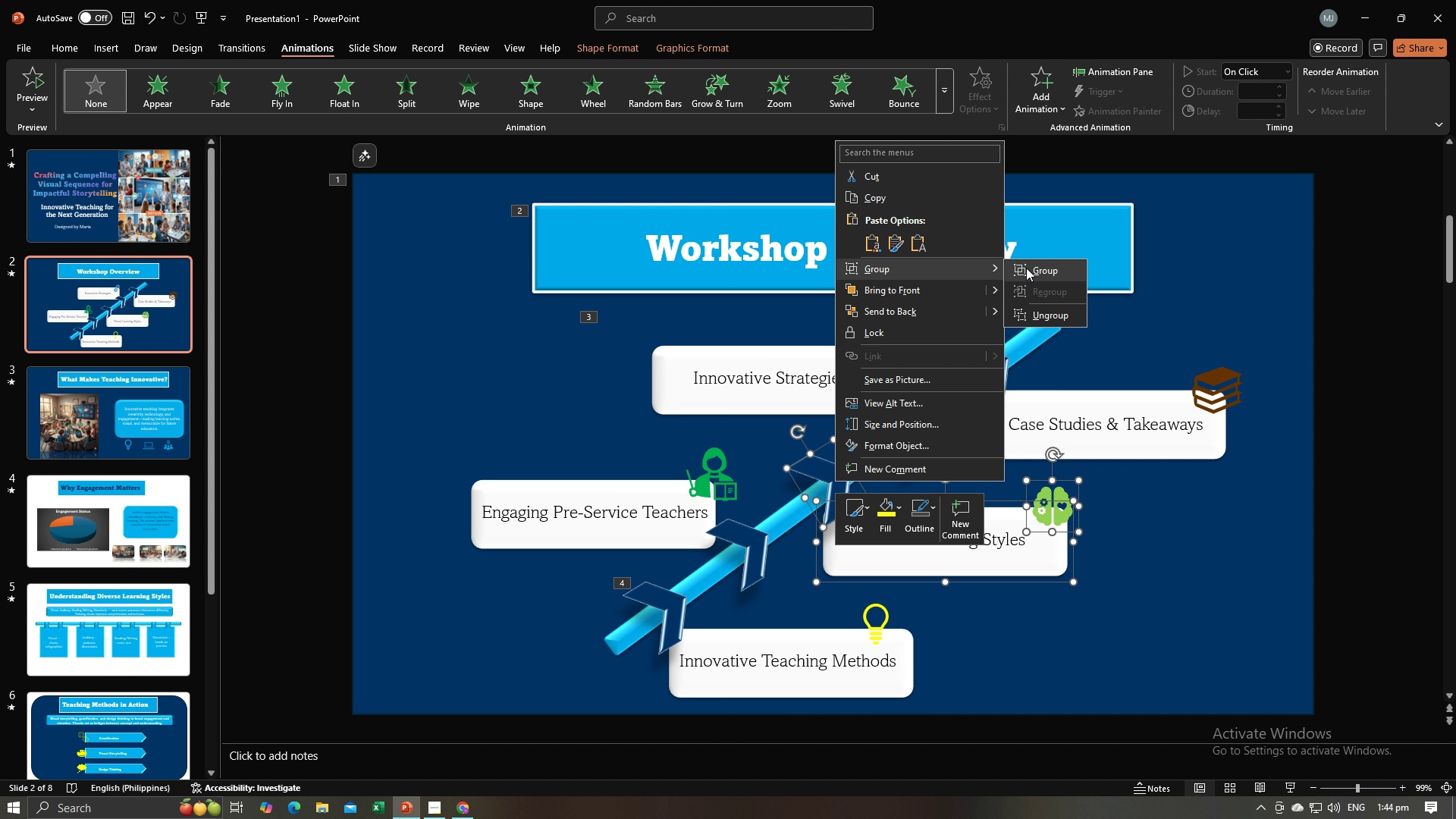 
left_click([1026, 268])
 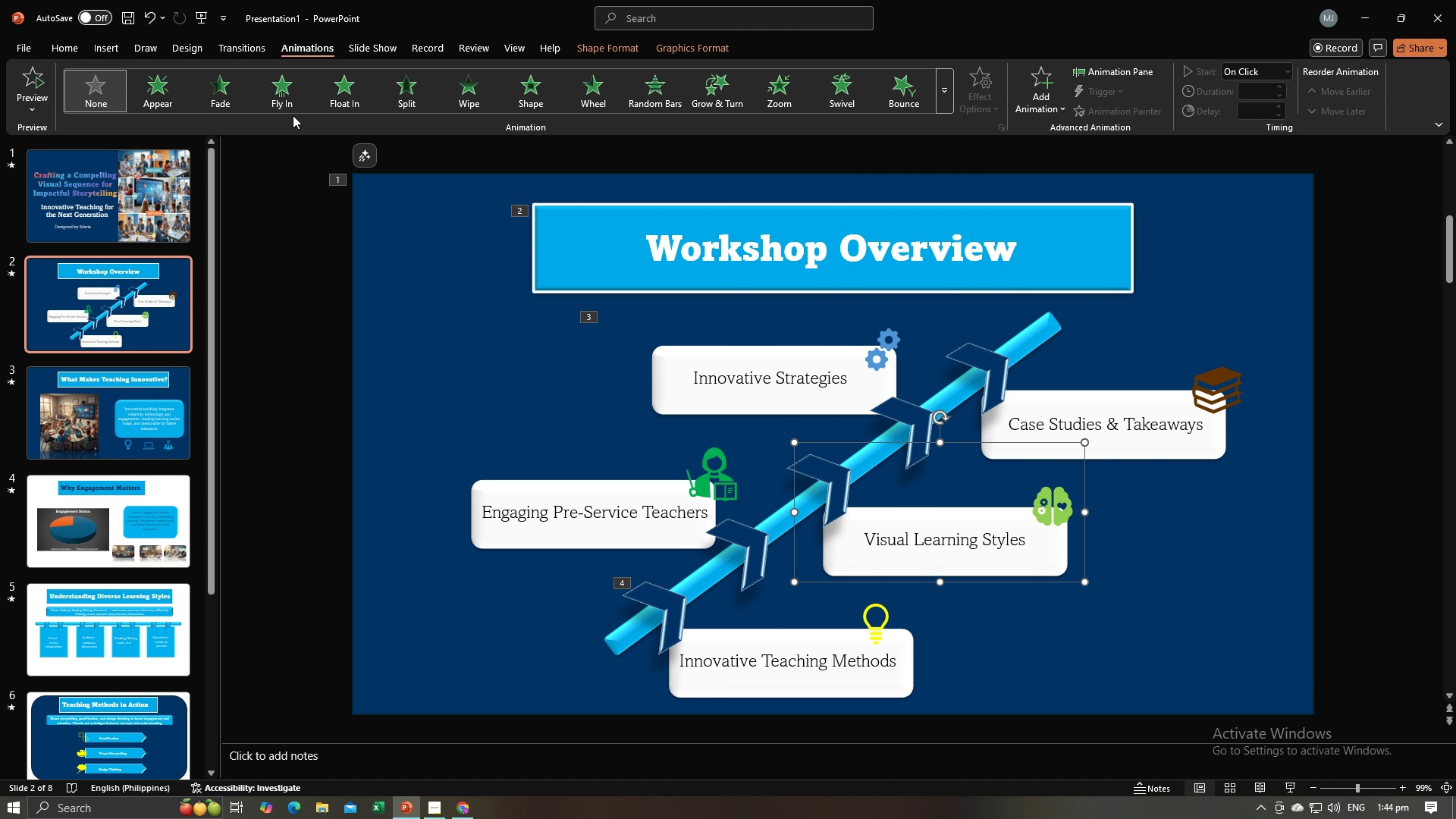 
left_click([286, 102])
 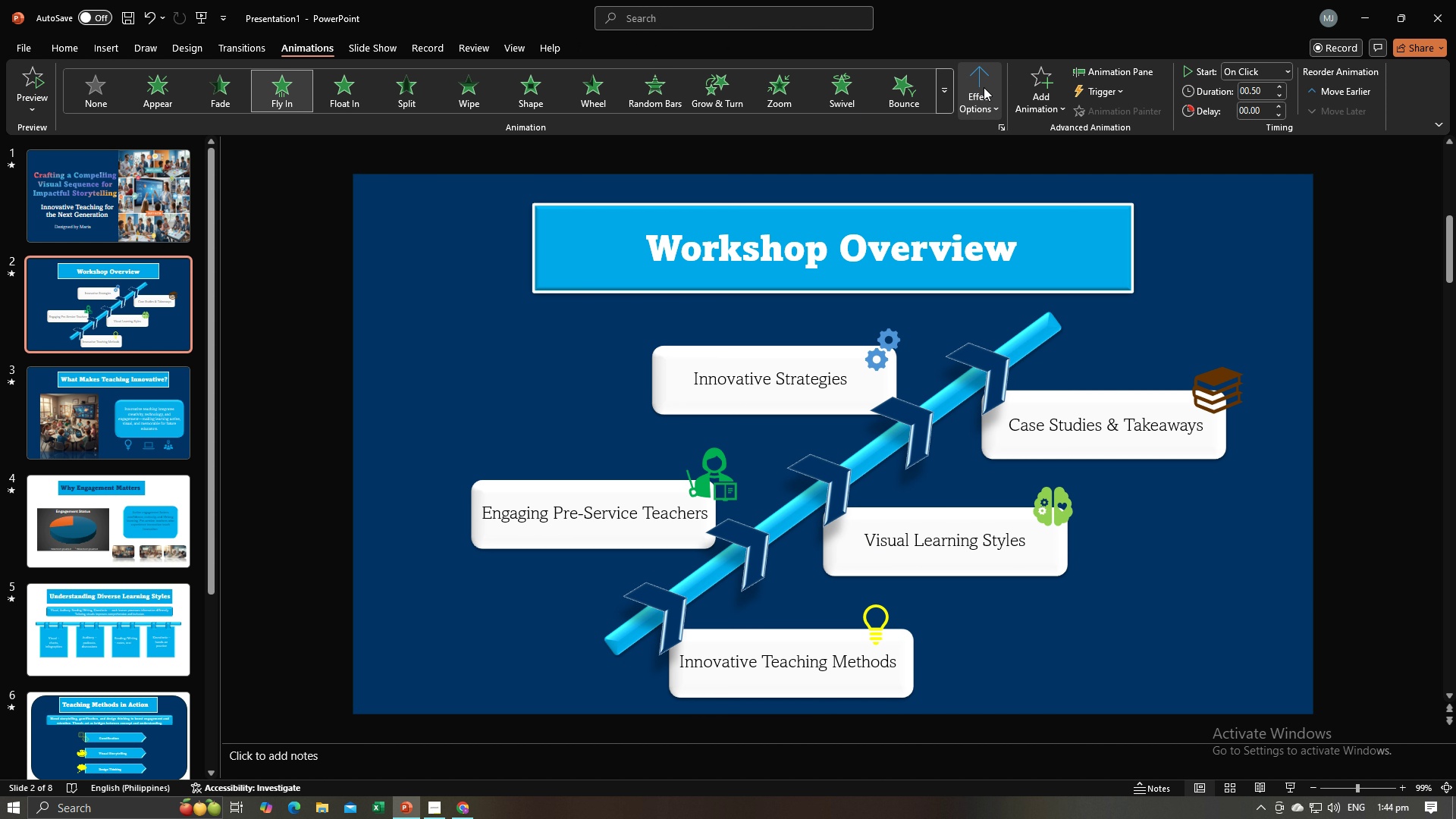 
left_click([984, 87])
 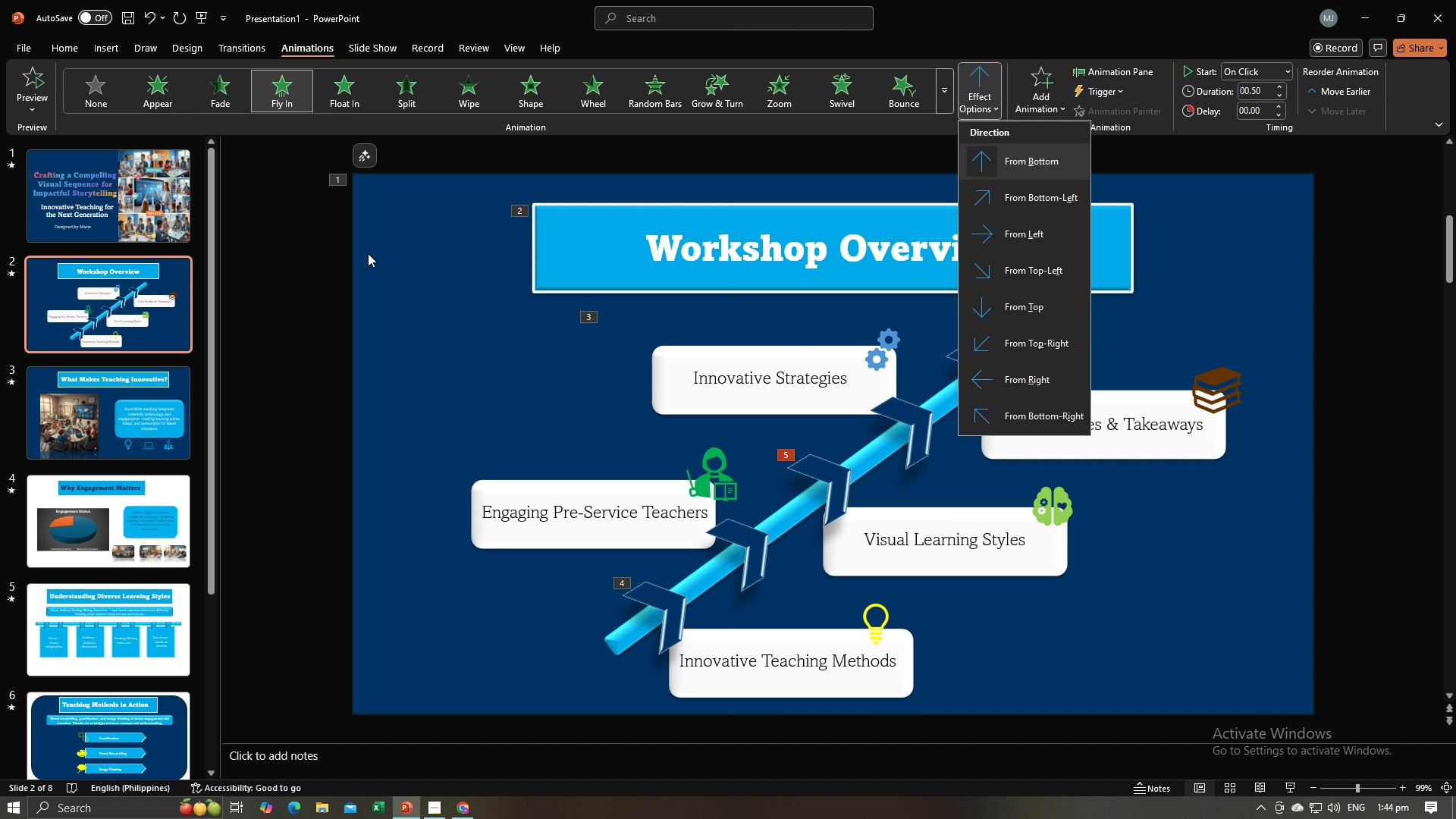 
left_click([108, 89])
 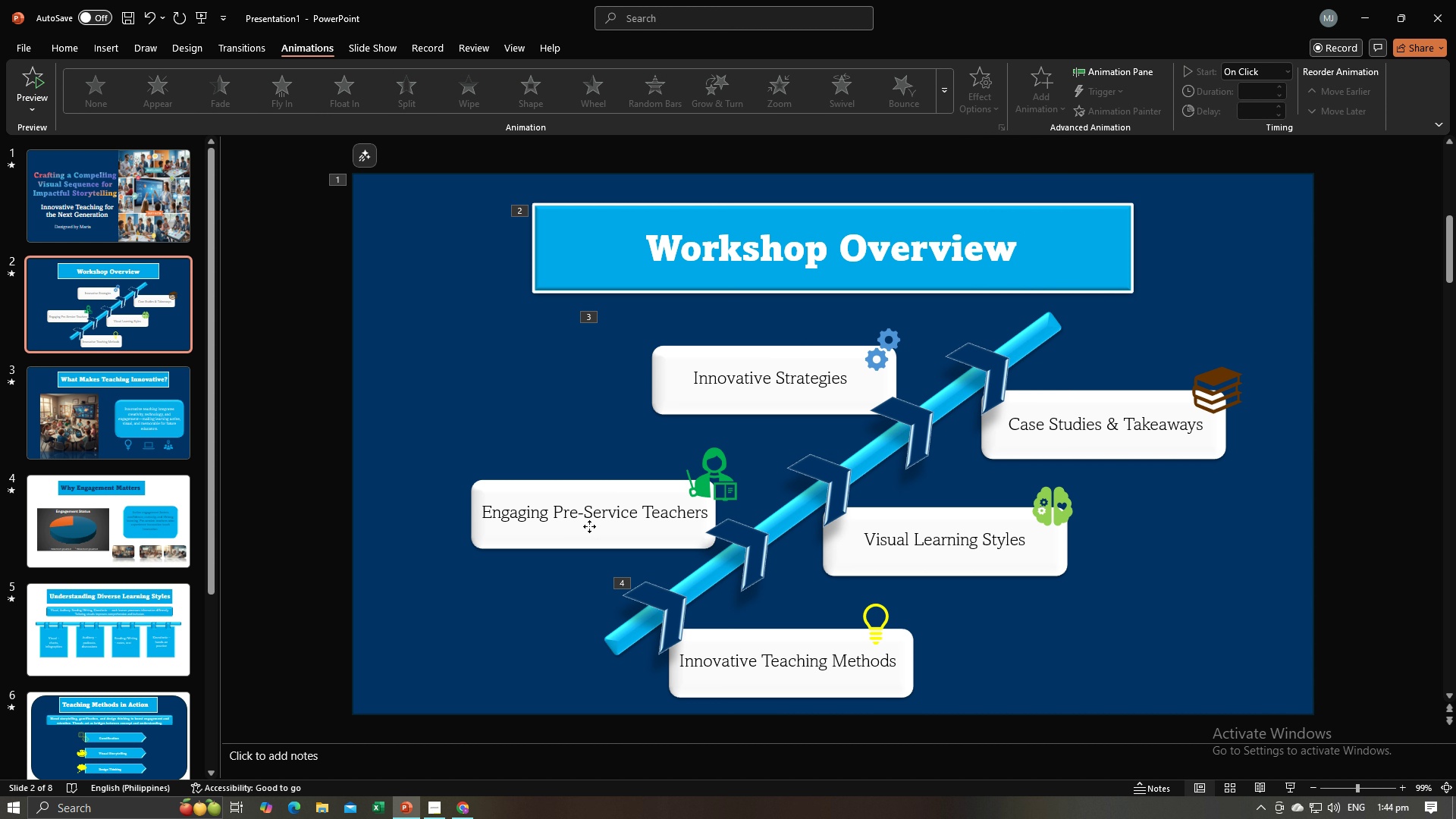 
left_click([589, 526])
 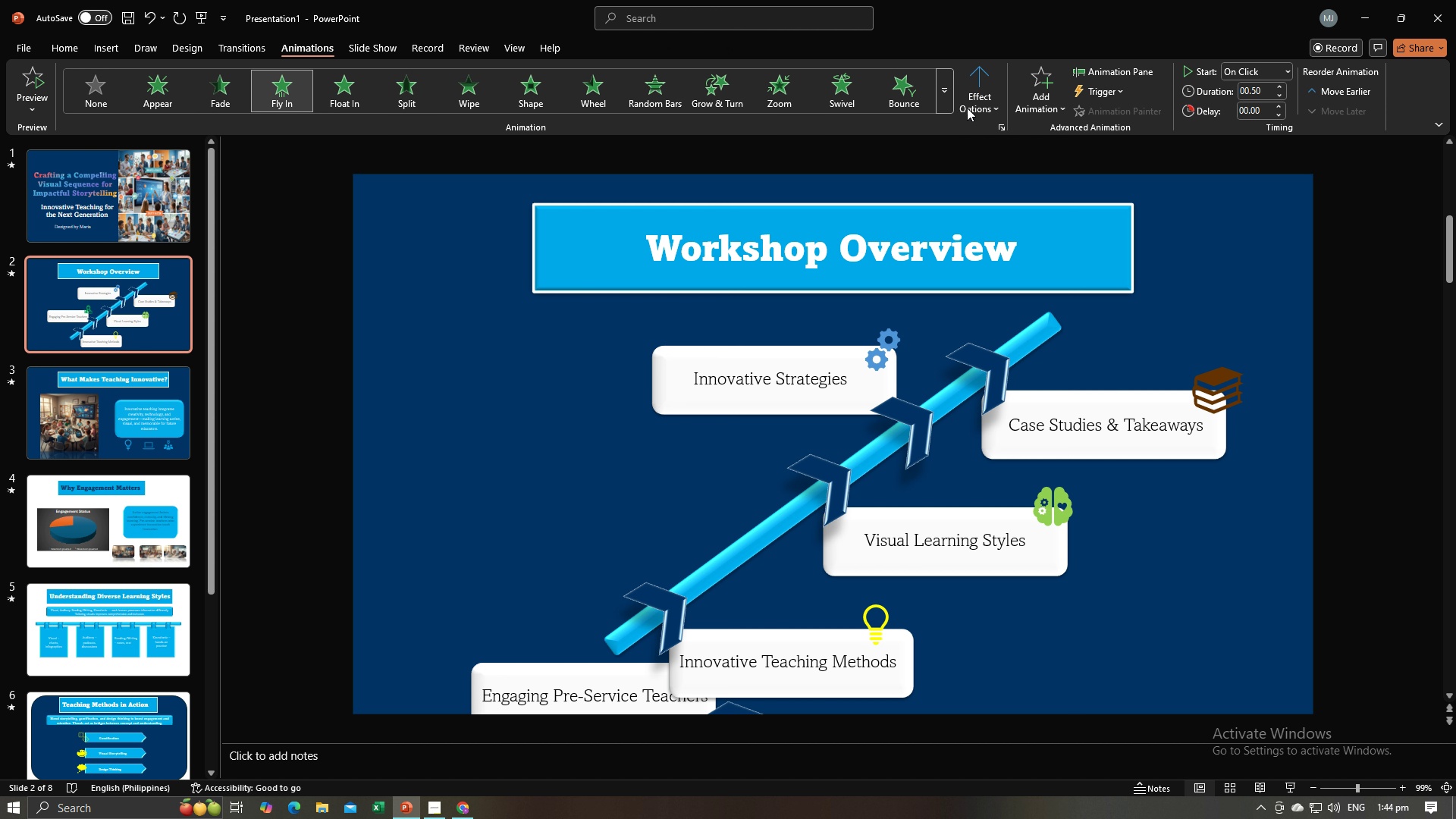 
left_click([983, 99])
 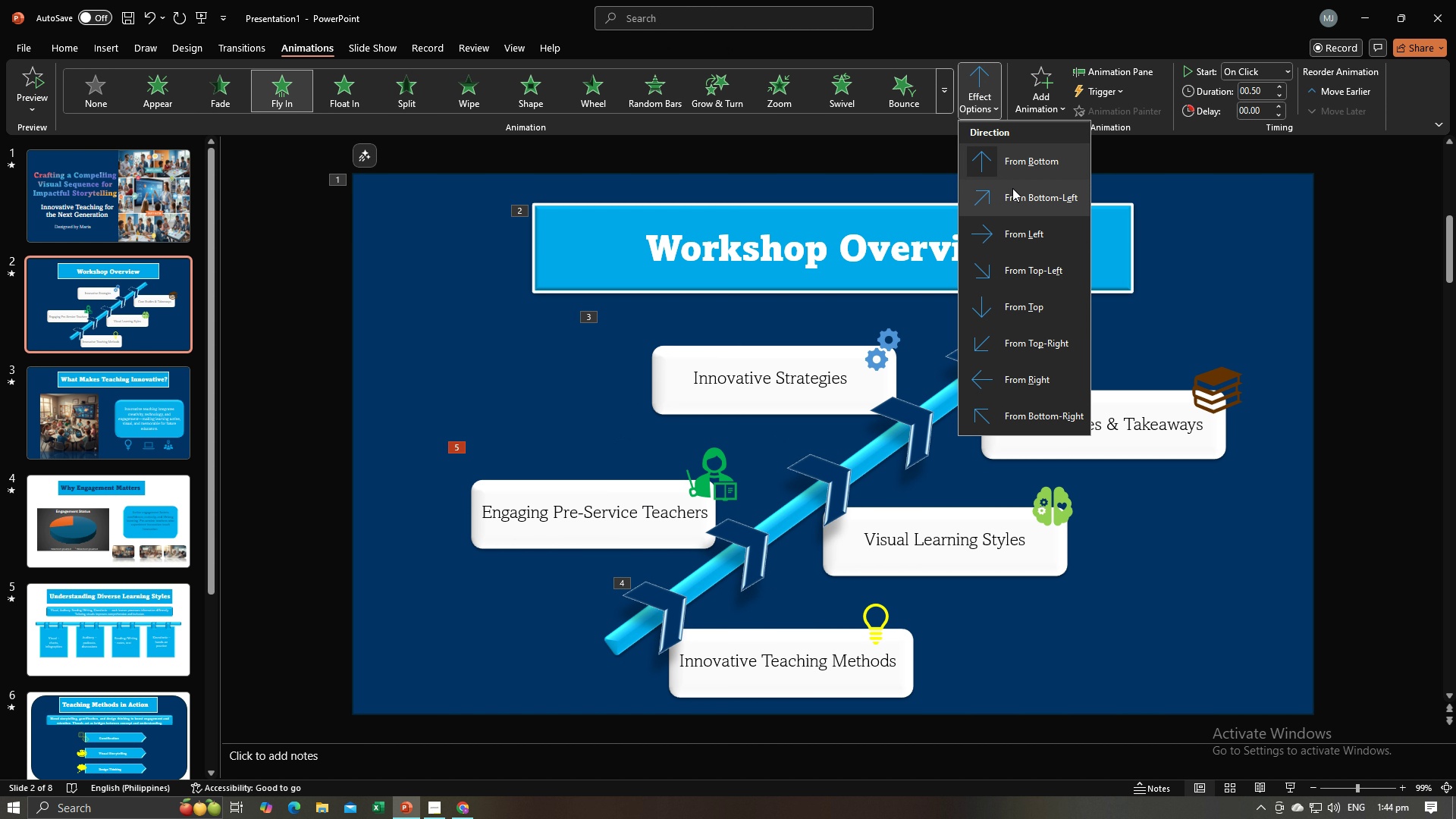 
left_click([1012, 188])
 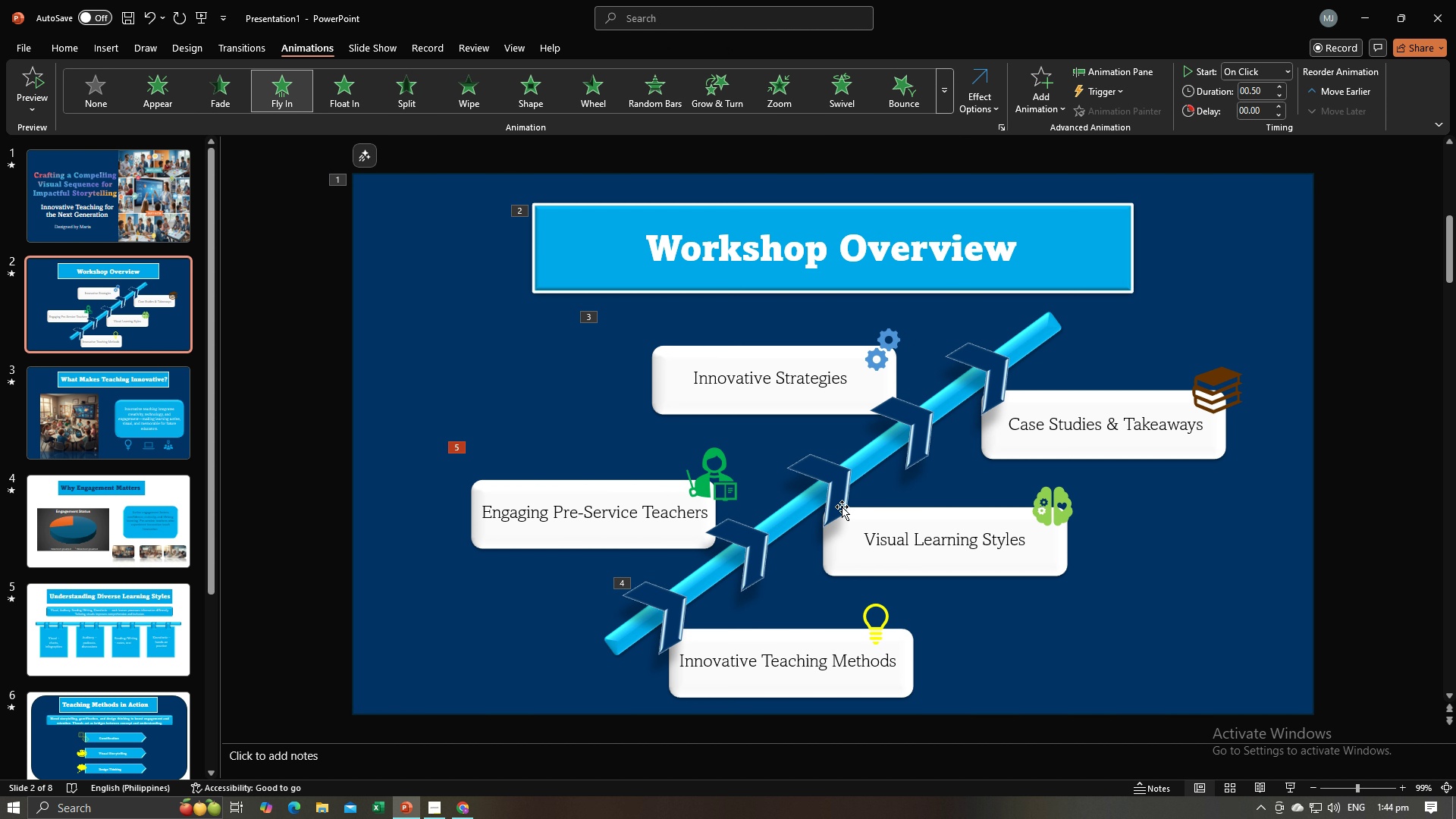 
left_click([838, 504])
 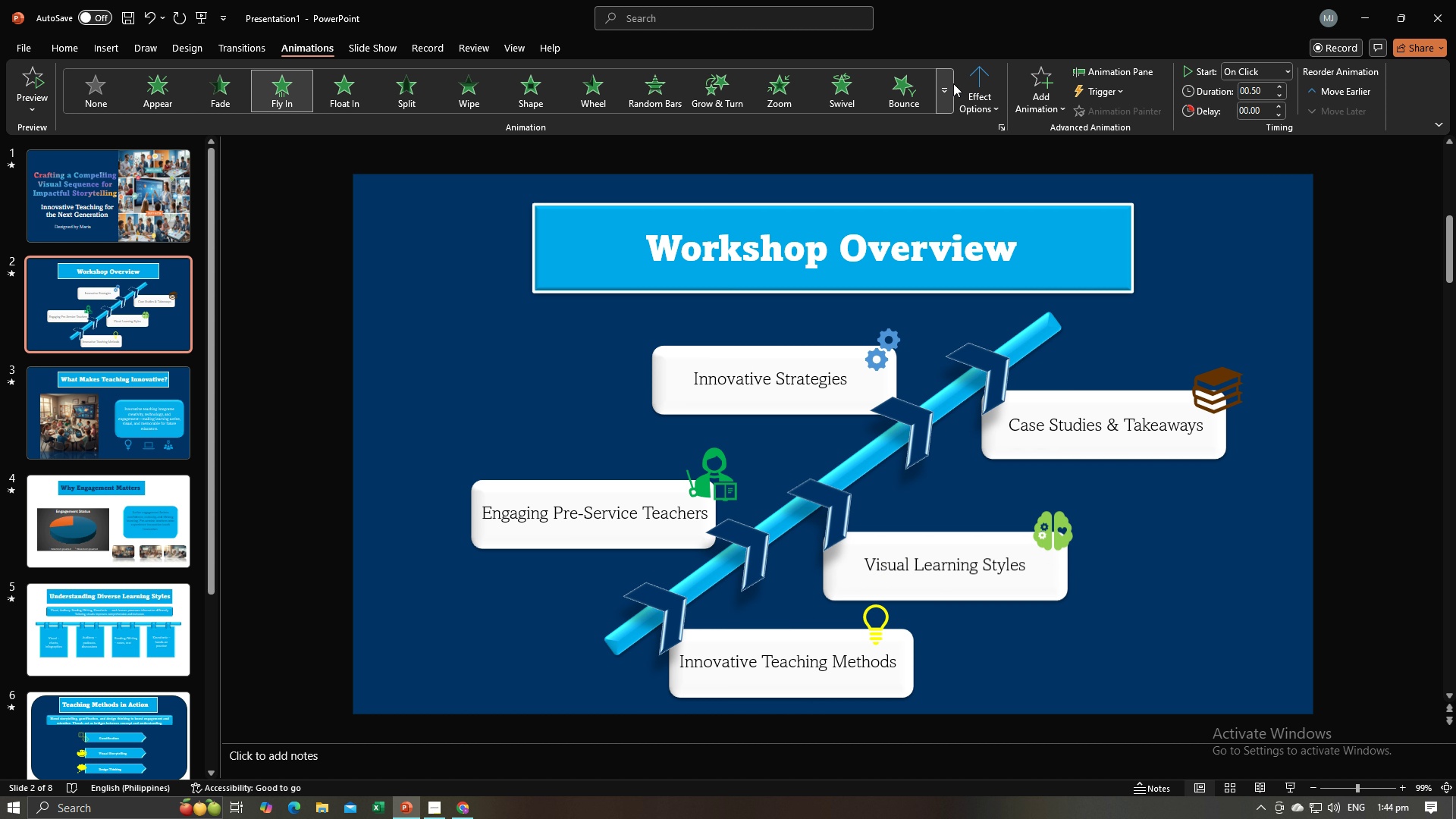 
left_click([972, 83])
 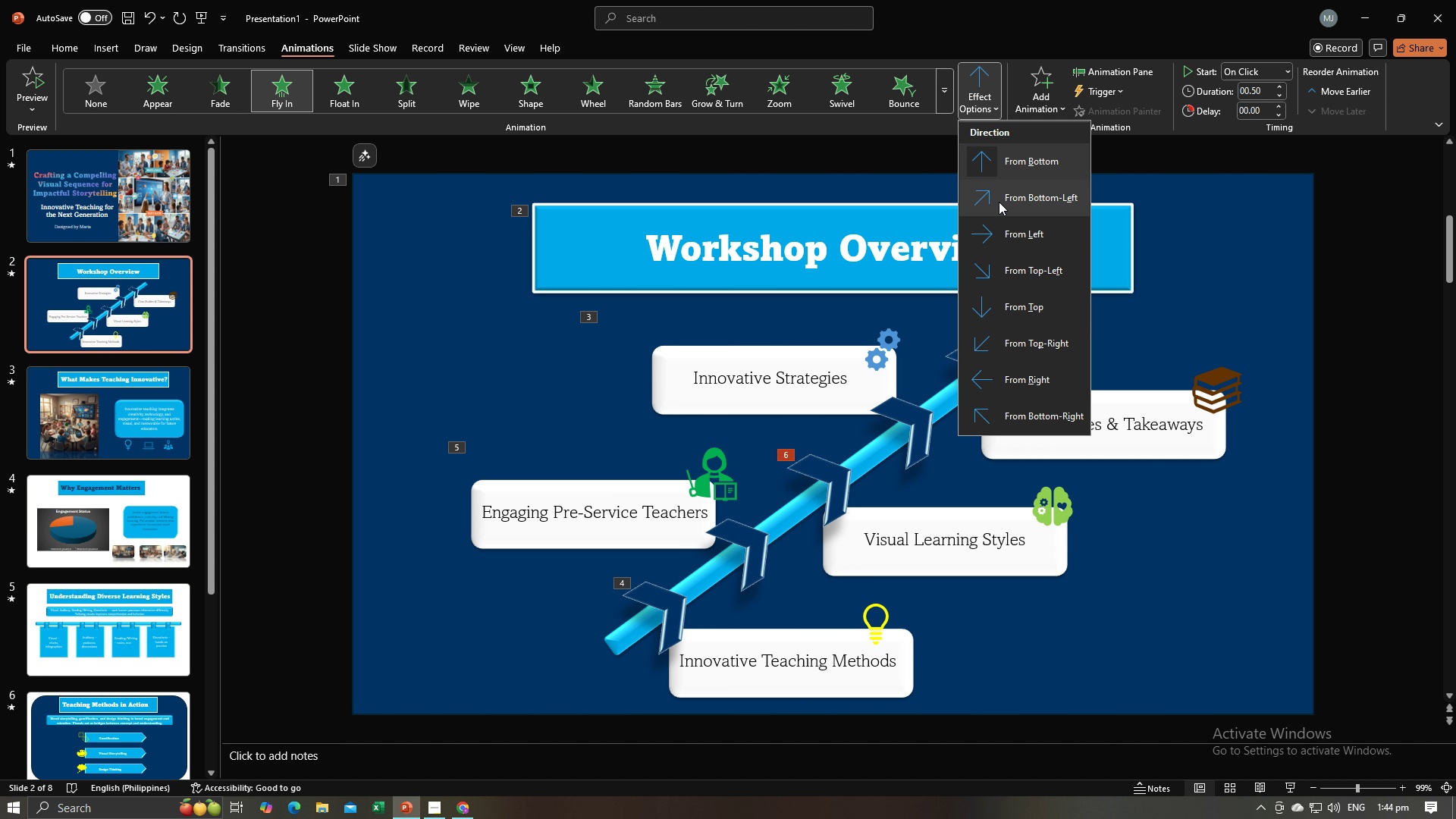 
left_click([1008, 196])
 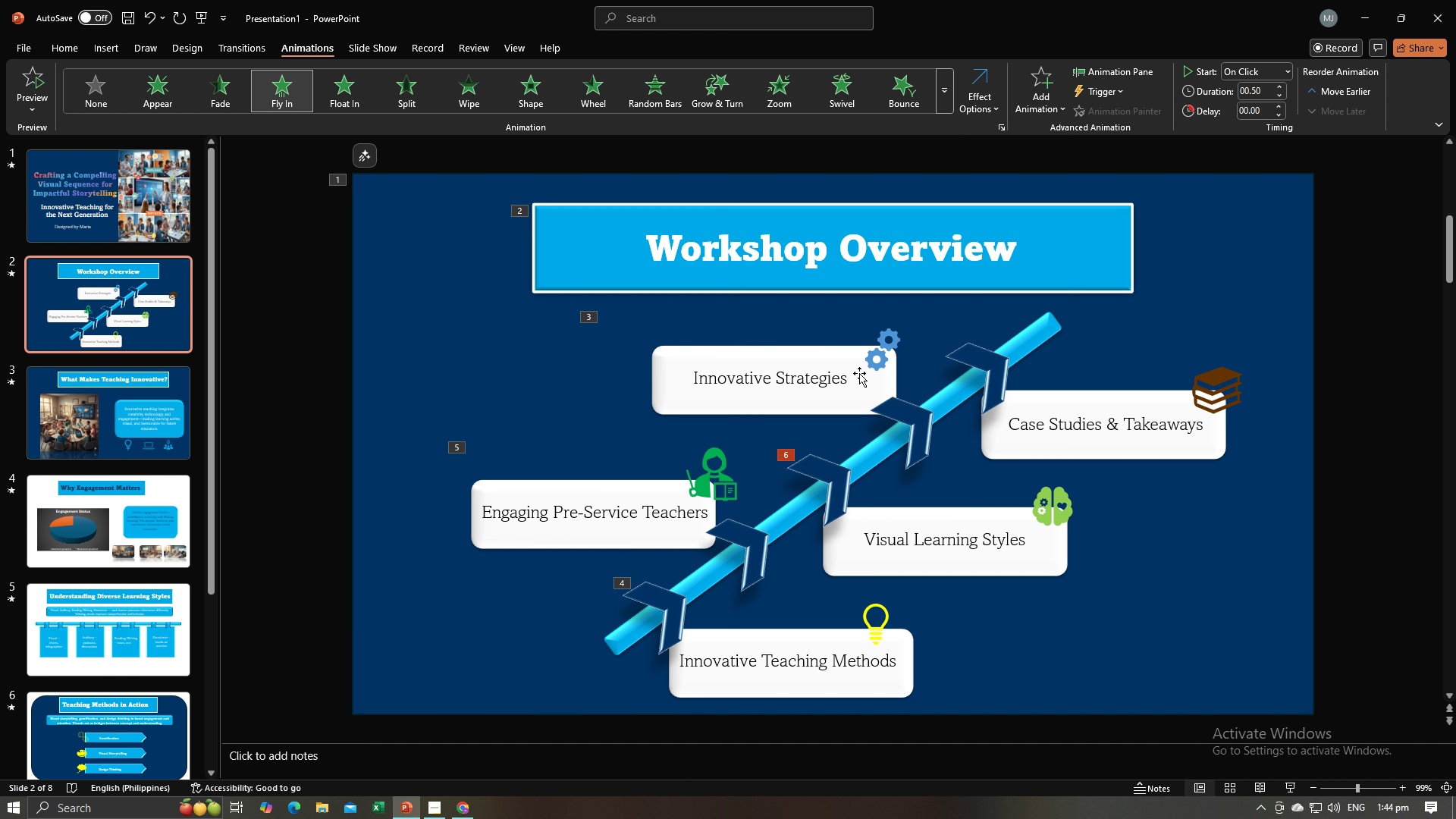 
left_click([883, 350])
 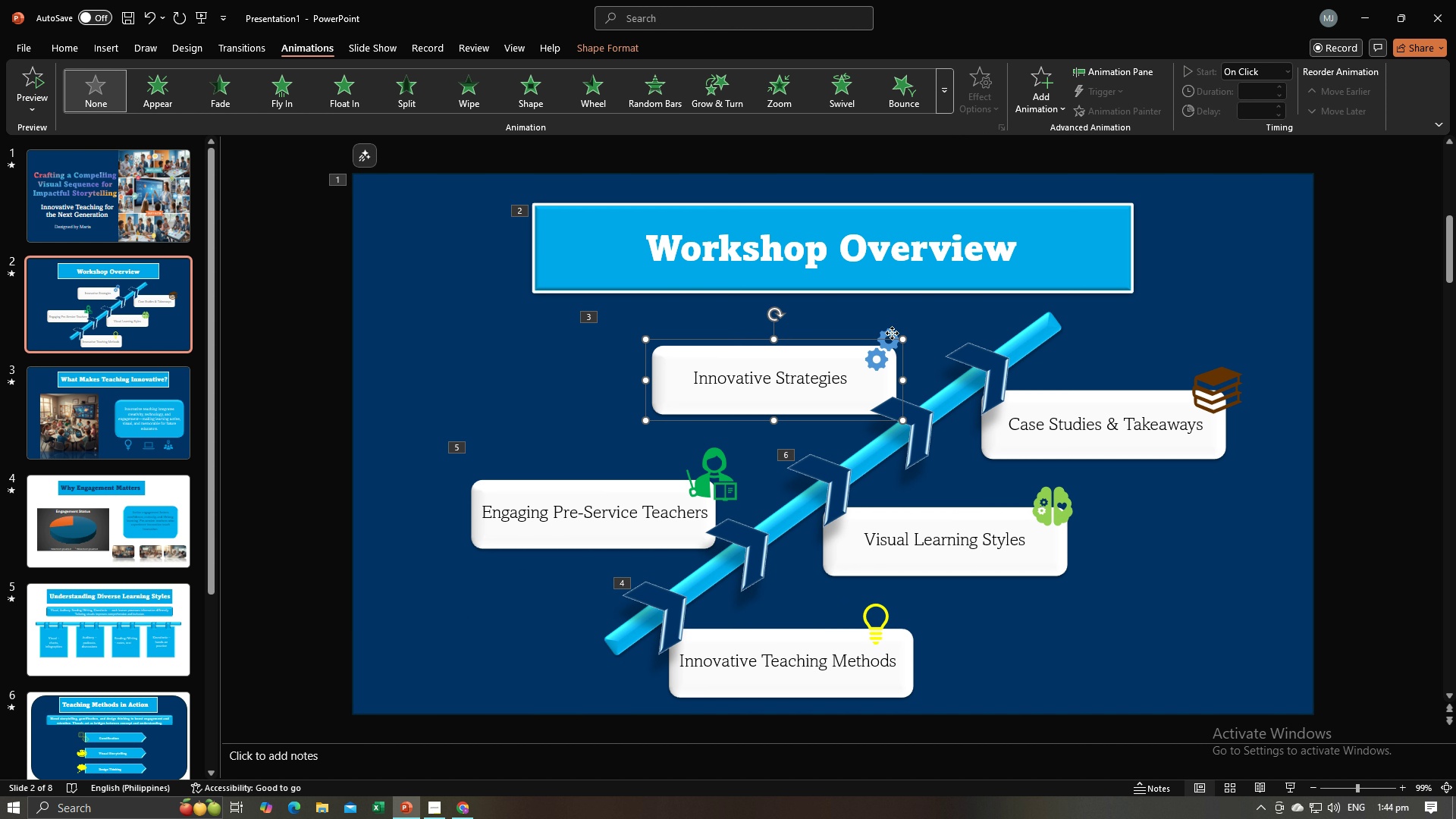 
left_click([892, 333])
 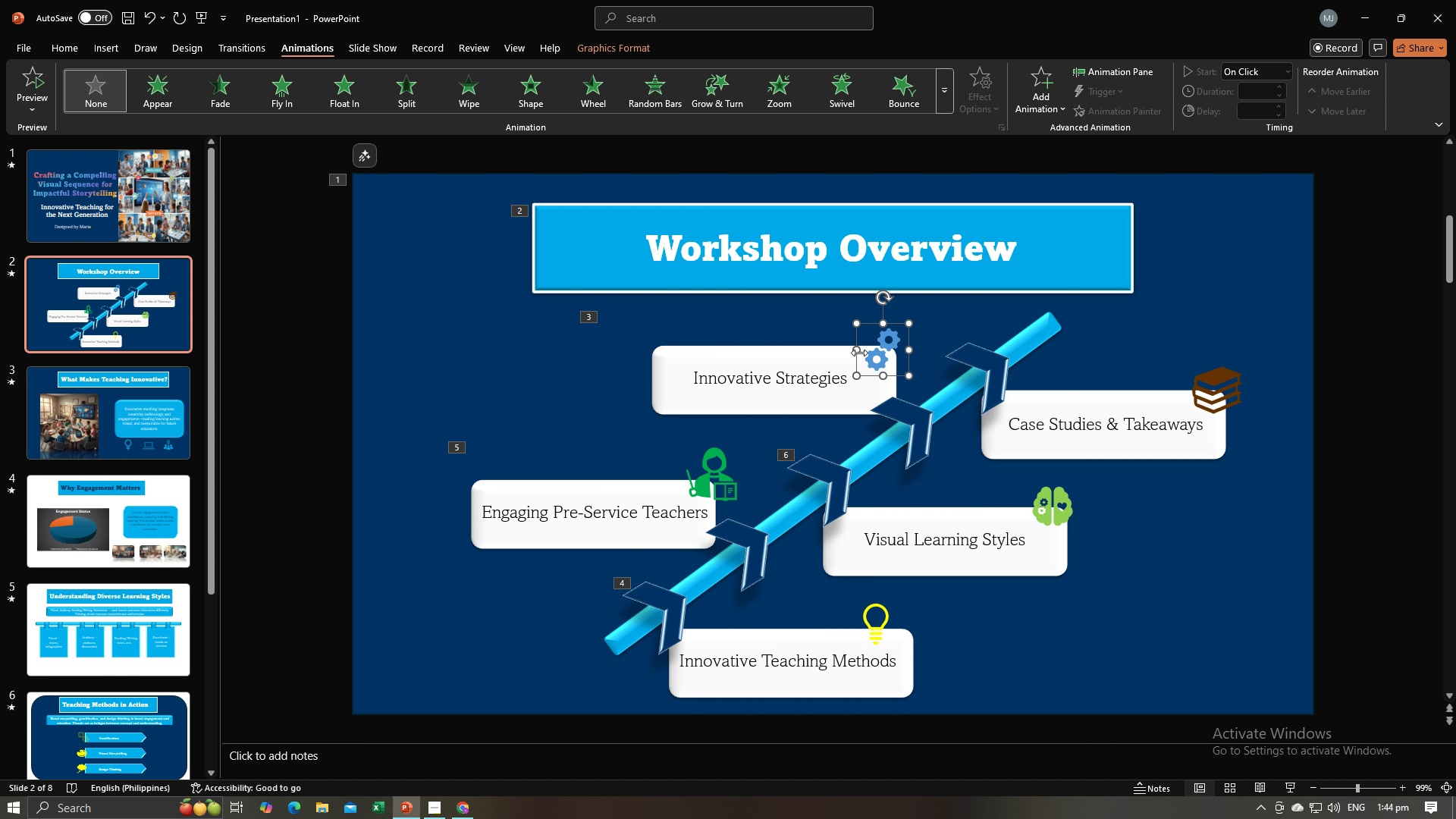 
hold_key(key=ControlLeft, duration=1.5)
left_click([830, 354])
 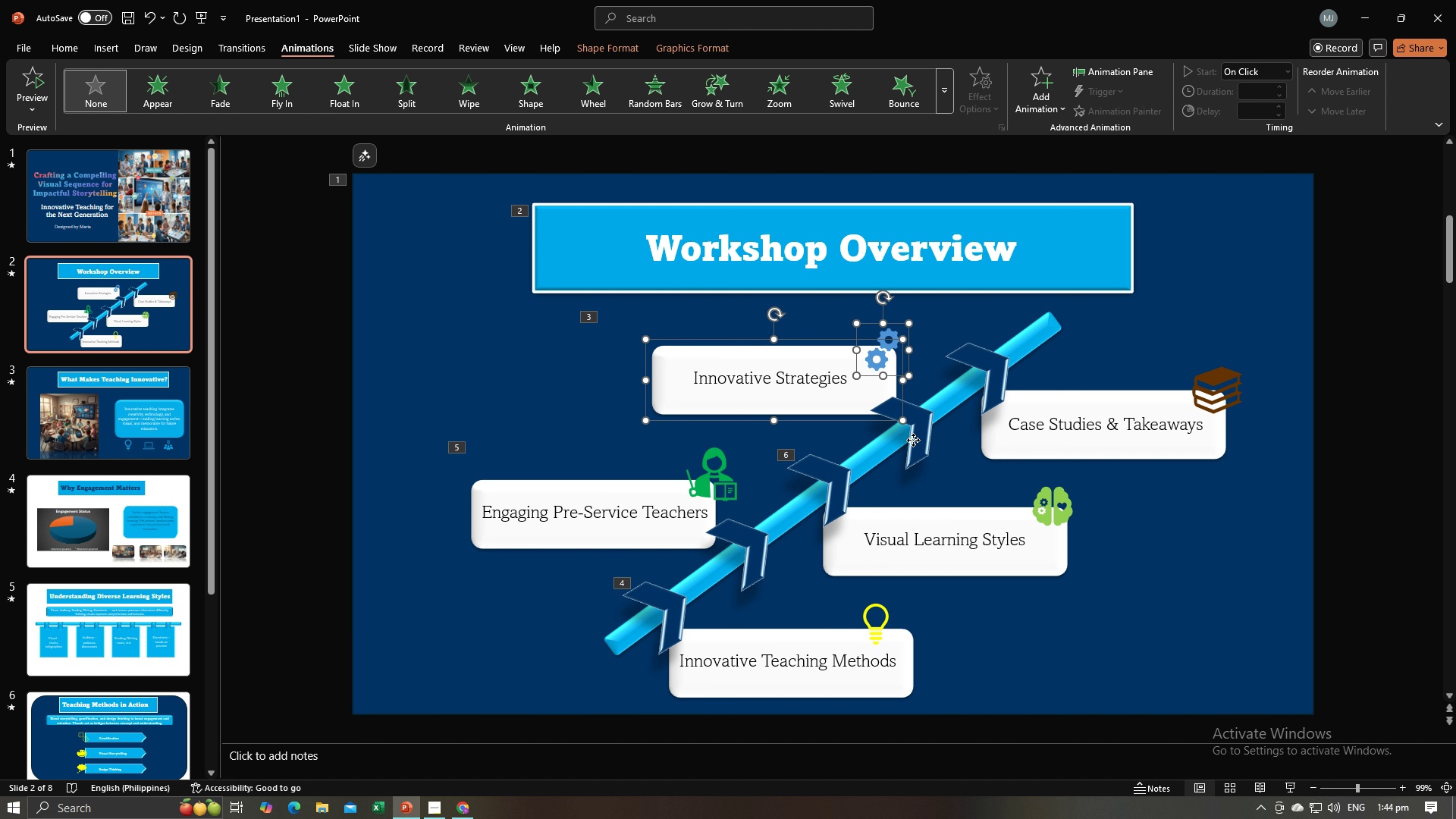 
left_click([913, 440])
 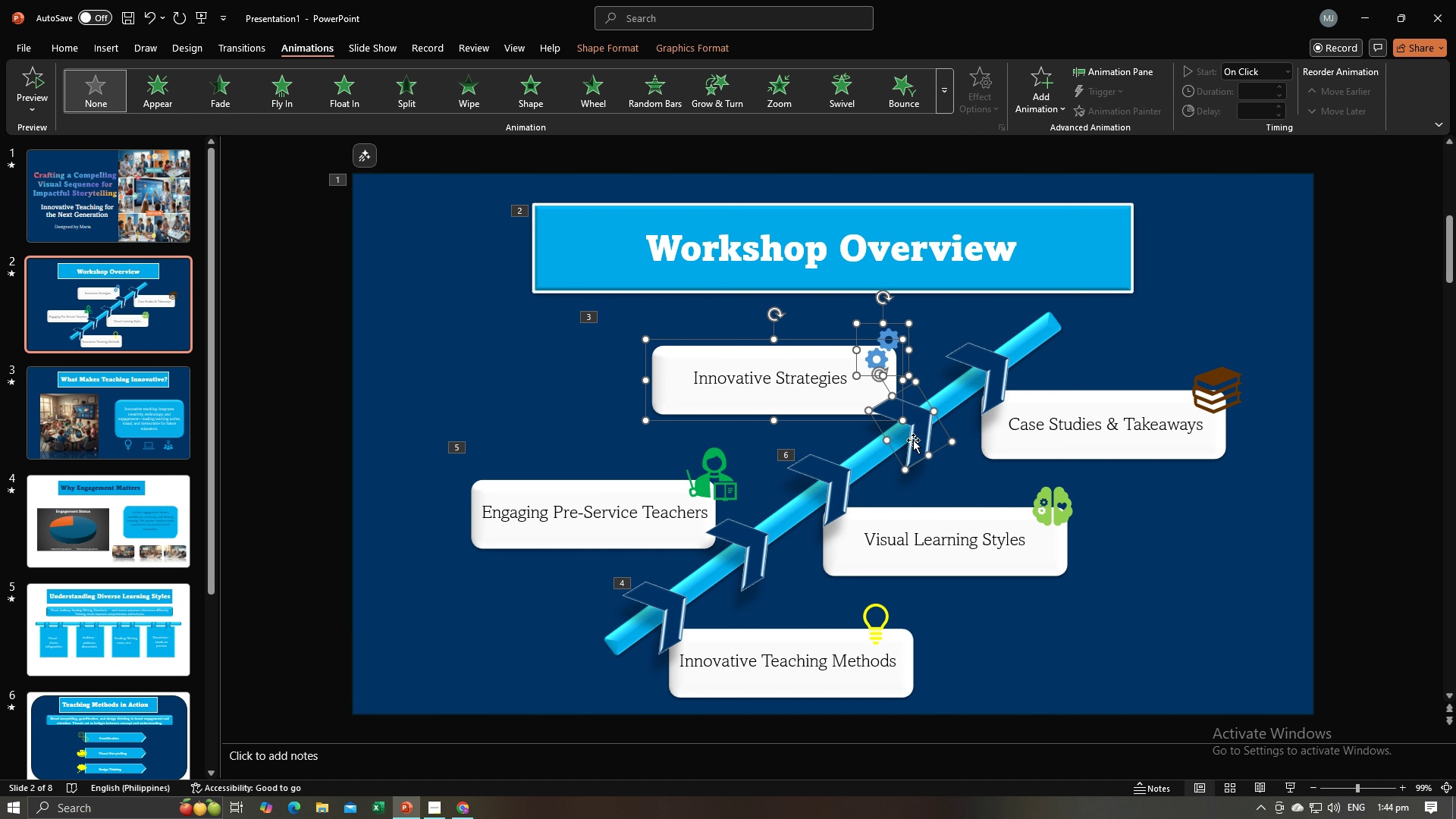 
key(Control+ControlLeft)
 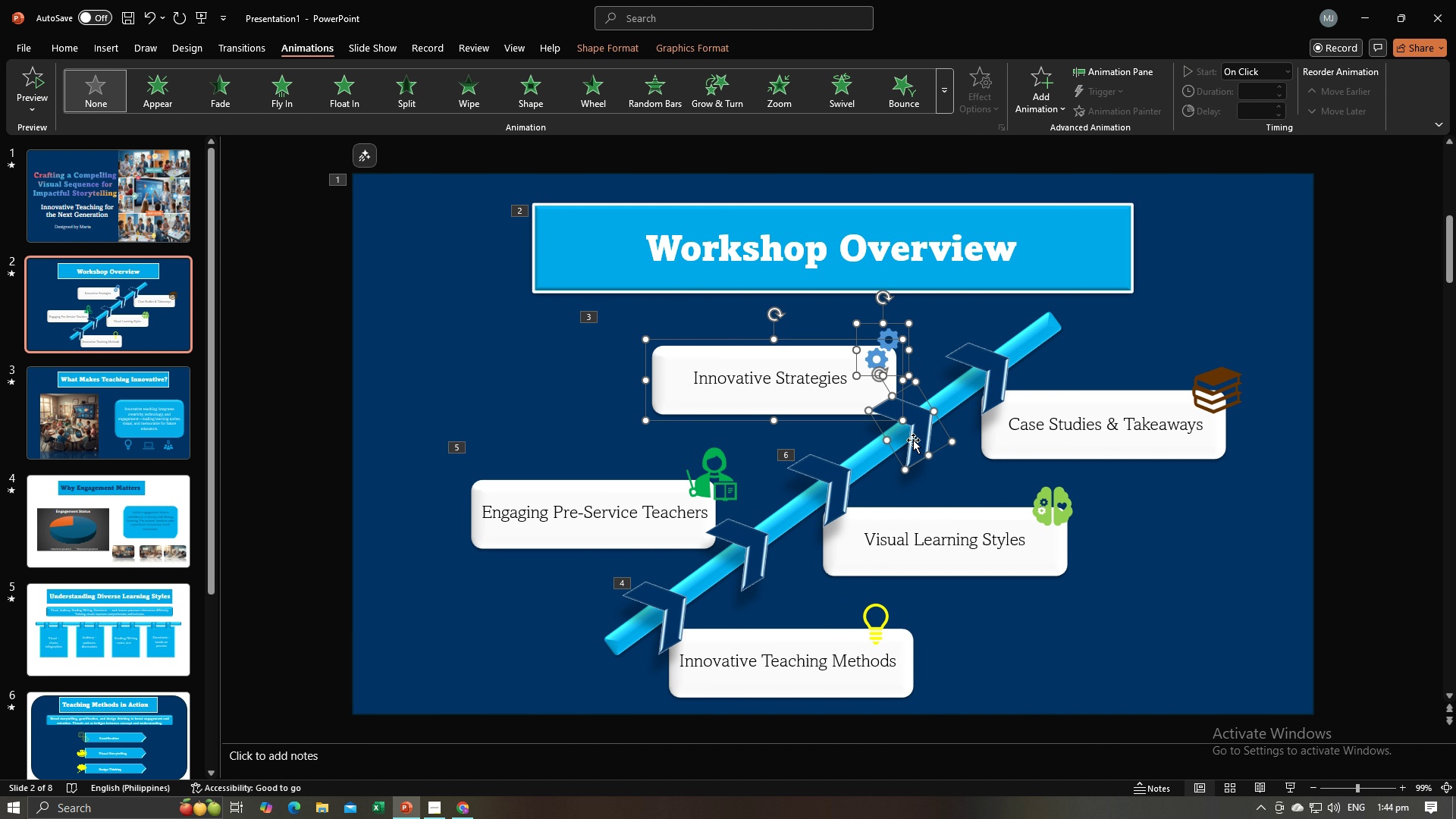 
key(Control+ControlLeft)
 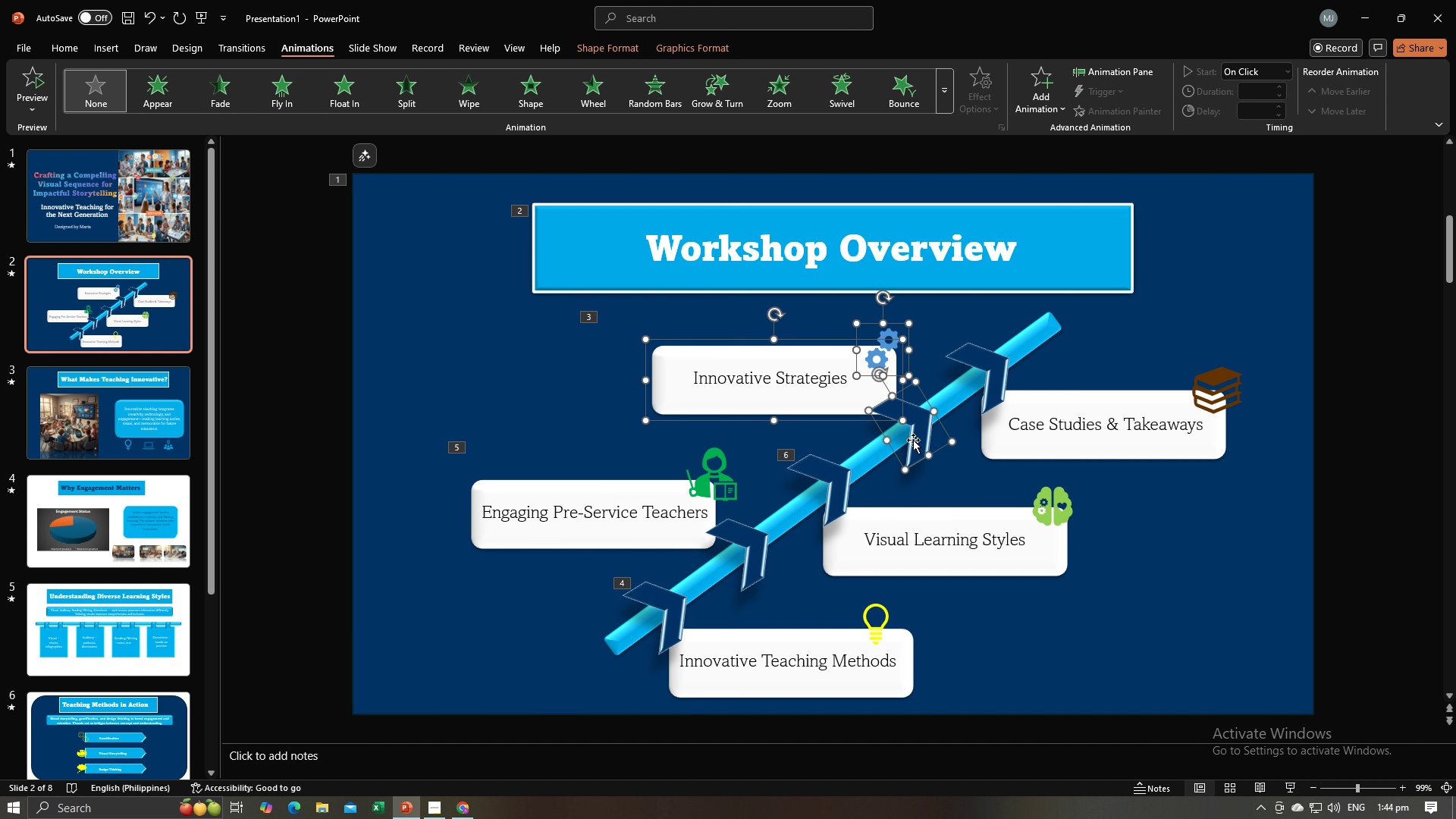 
key(Control+ControlLeft)
 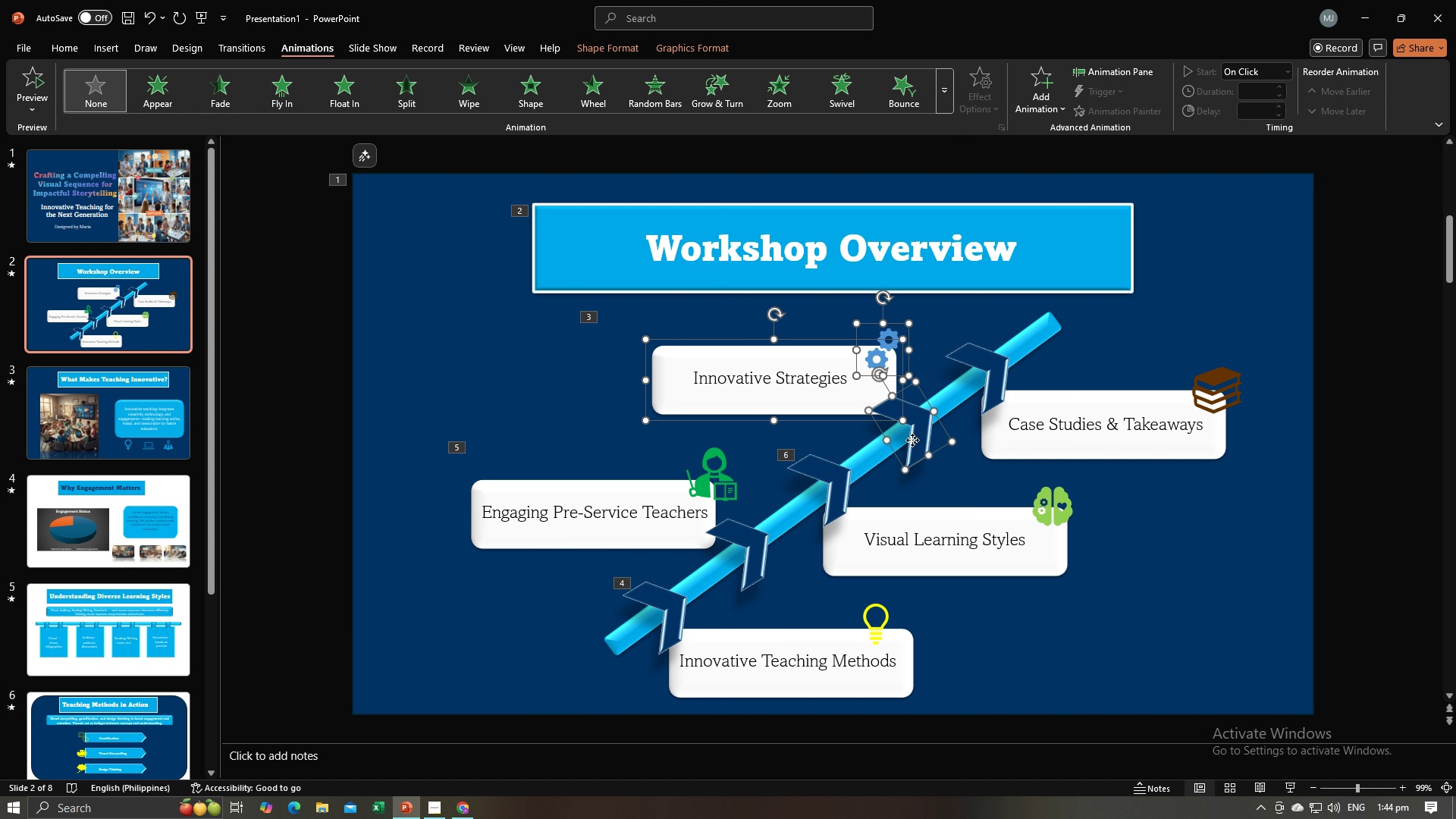 
right_click([913, 440])
 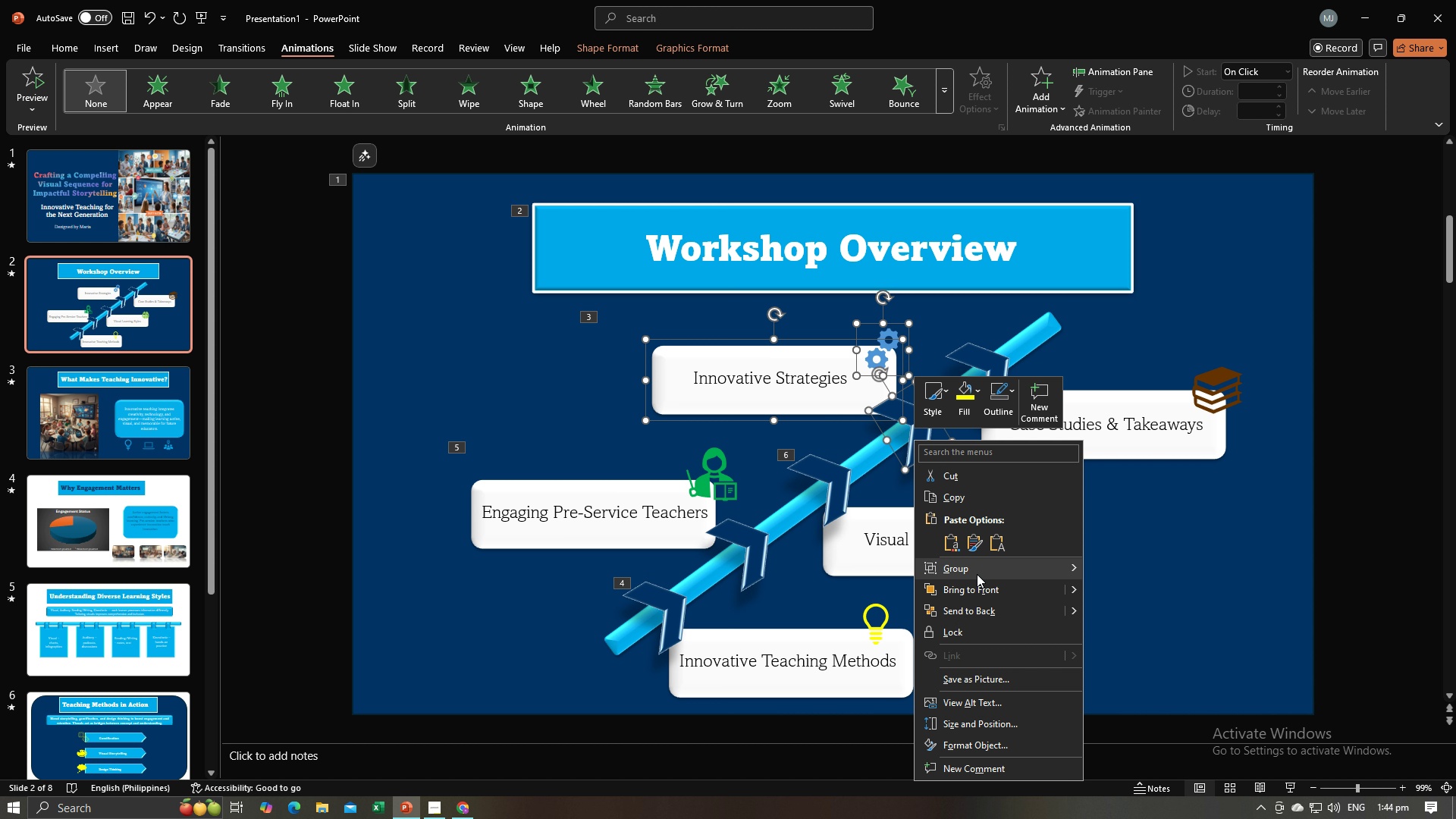 
left_click([977, 574])
 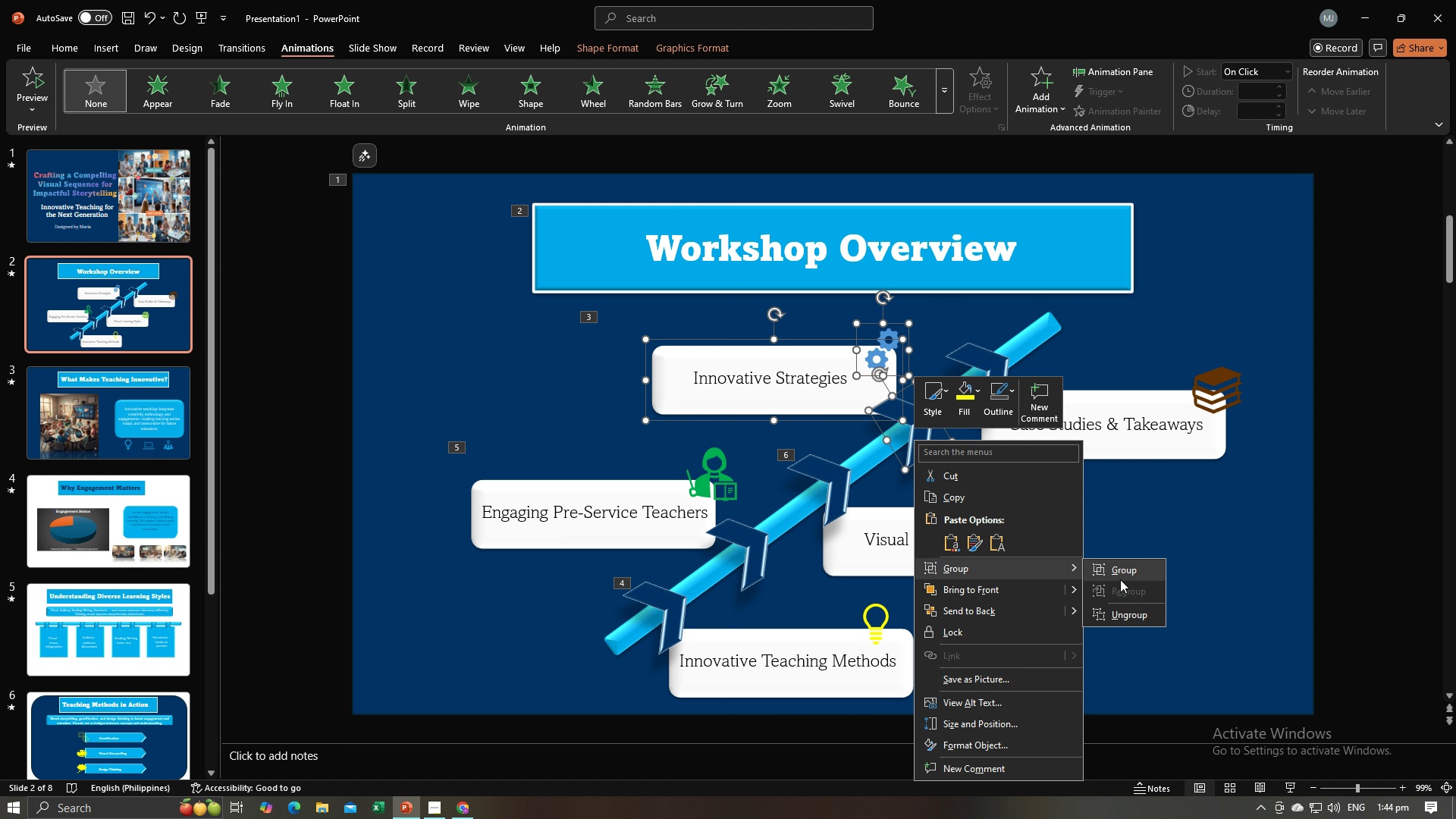 
left_click([1120, 579])
 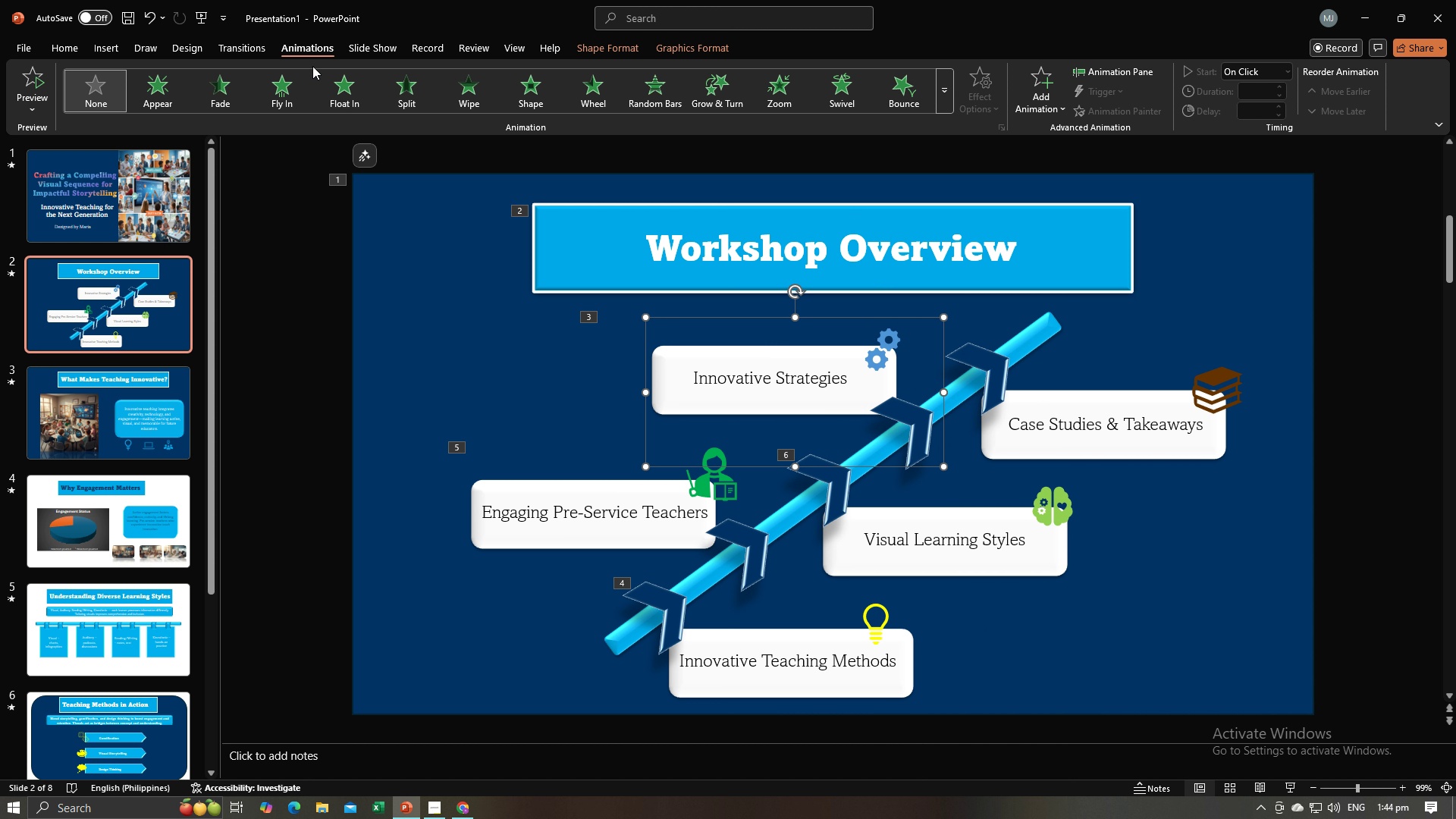 
left_click([293, 99])
 